 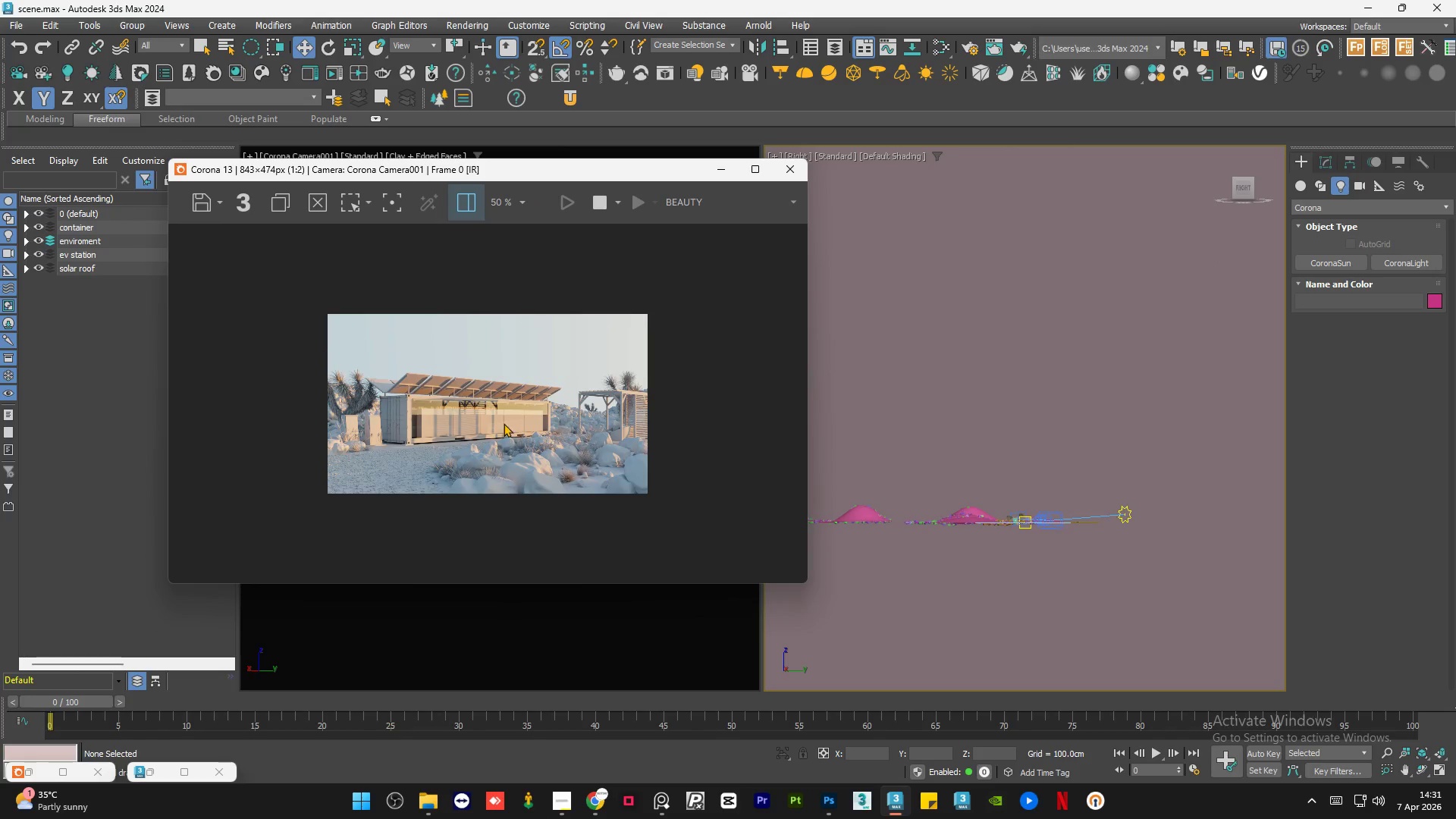 
scroll: coordinate [500, 450], scroll_direction: up, amount: 1.0
 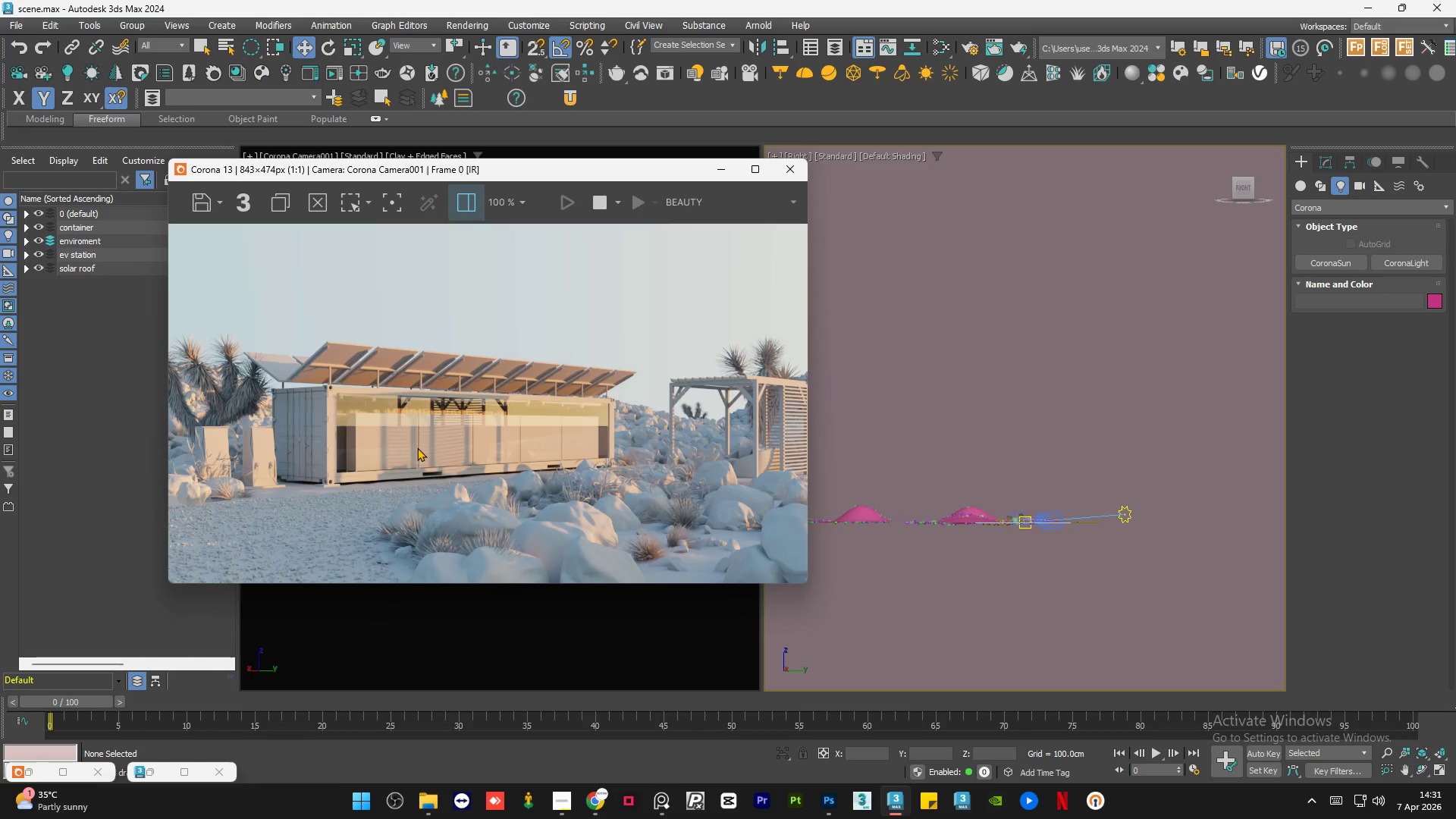 
scroll: coordinate [417, 447], scroll_direction: down, amount: 1.0
 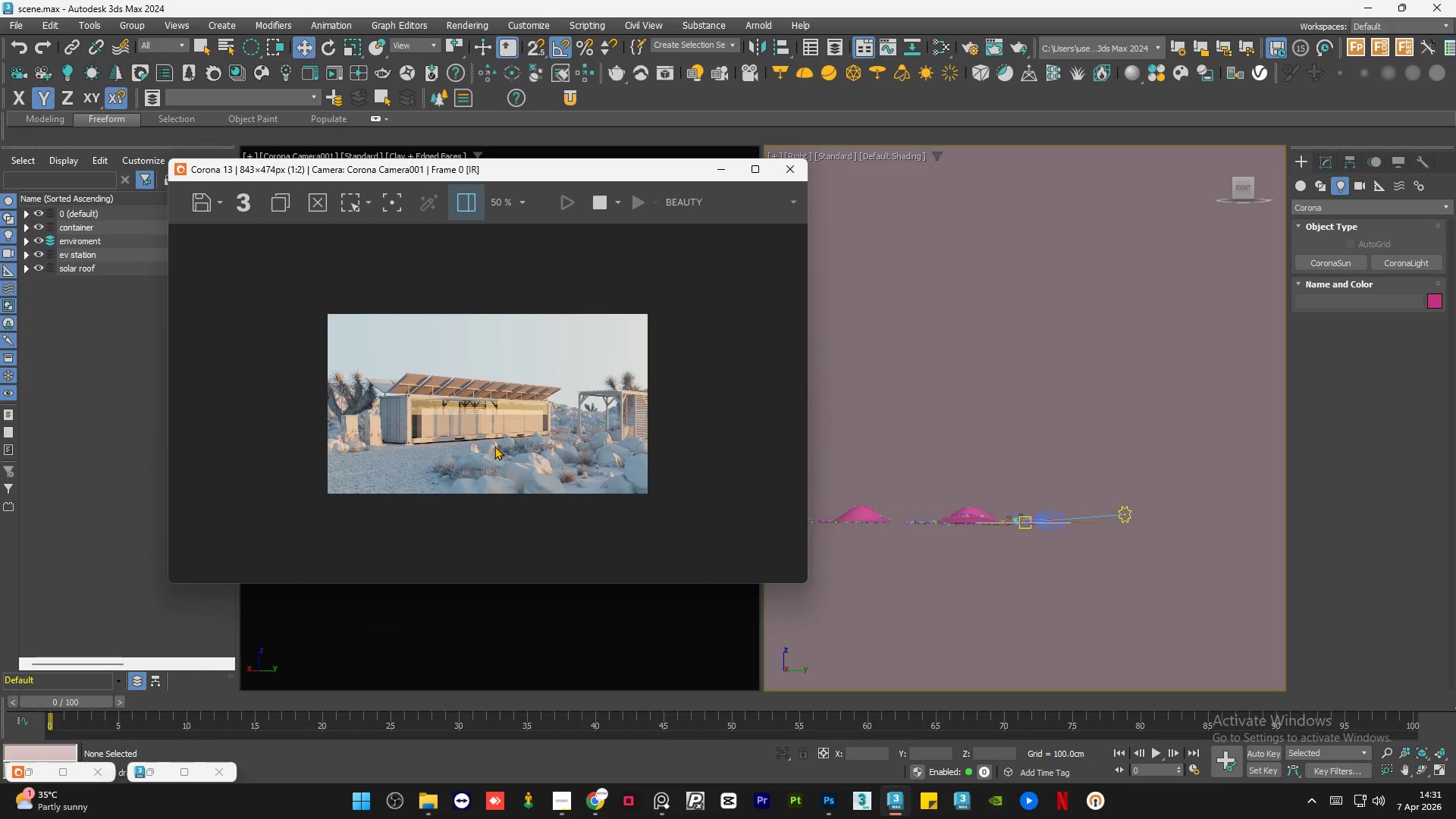 
scroll: coordinate [501, 445], scroll_direction: up, amount: 1.0
 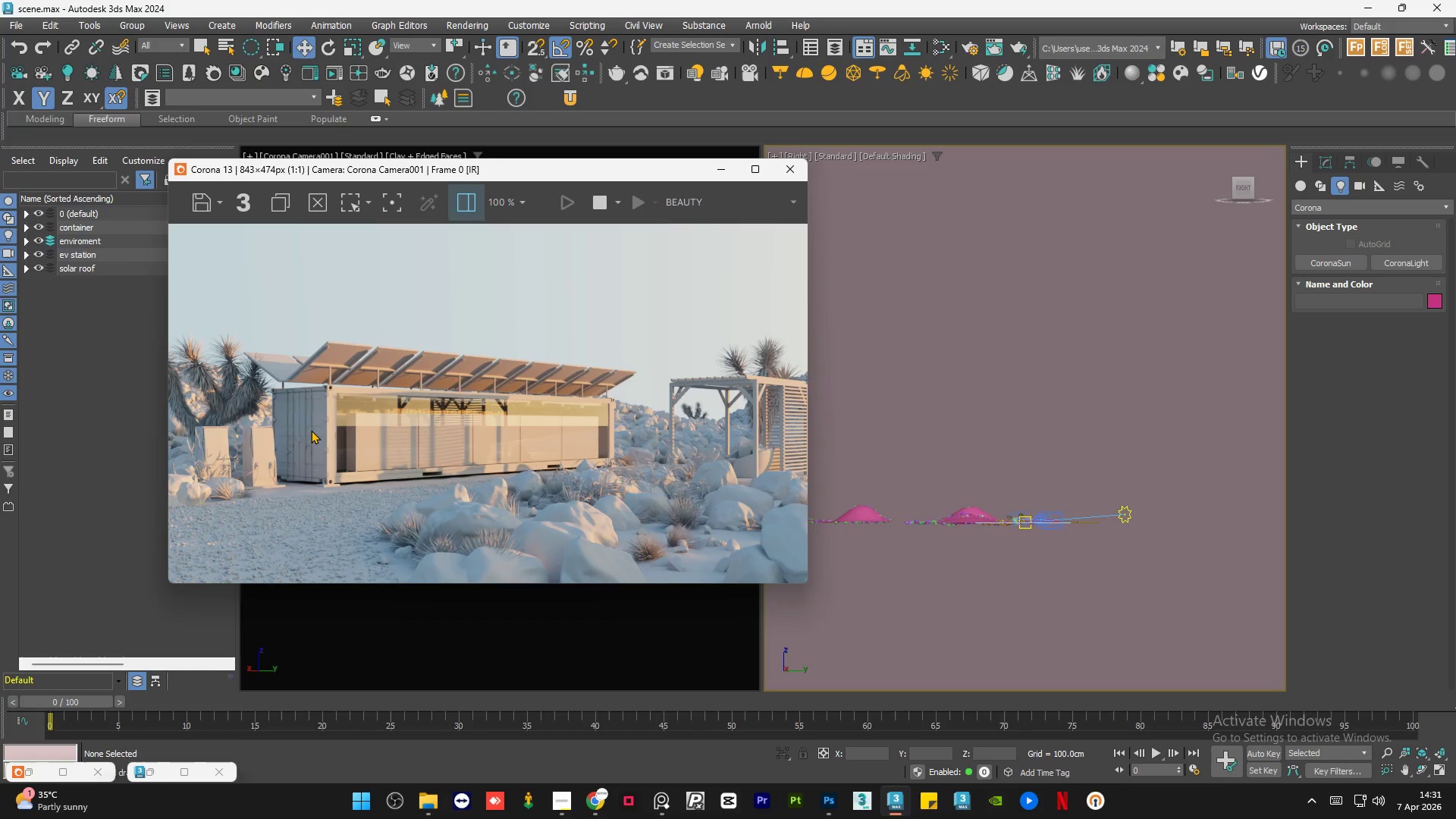 
scroll: coordinate [311, 430], scroll_direction: down, amount: 1.0
 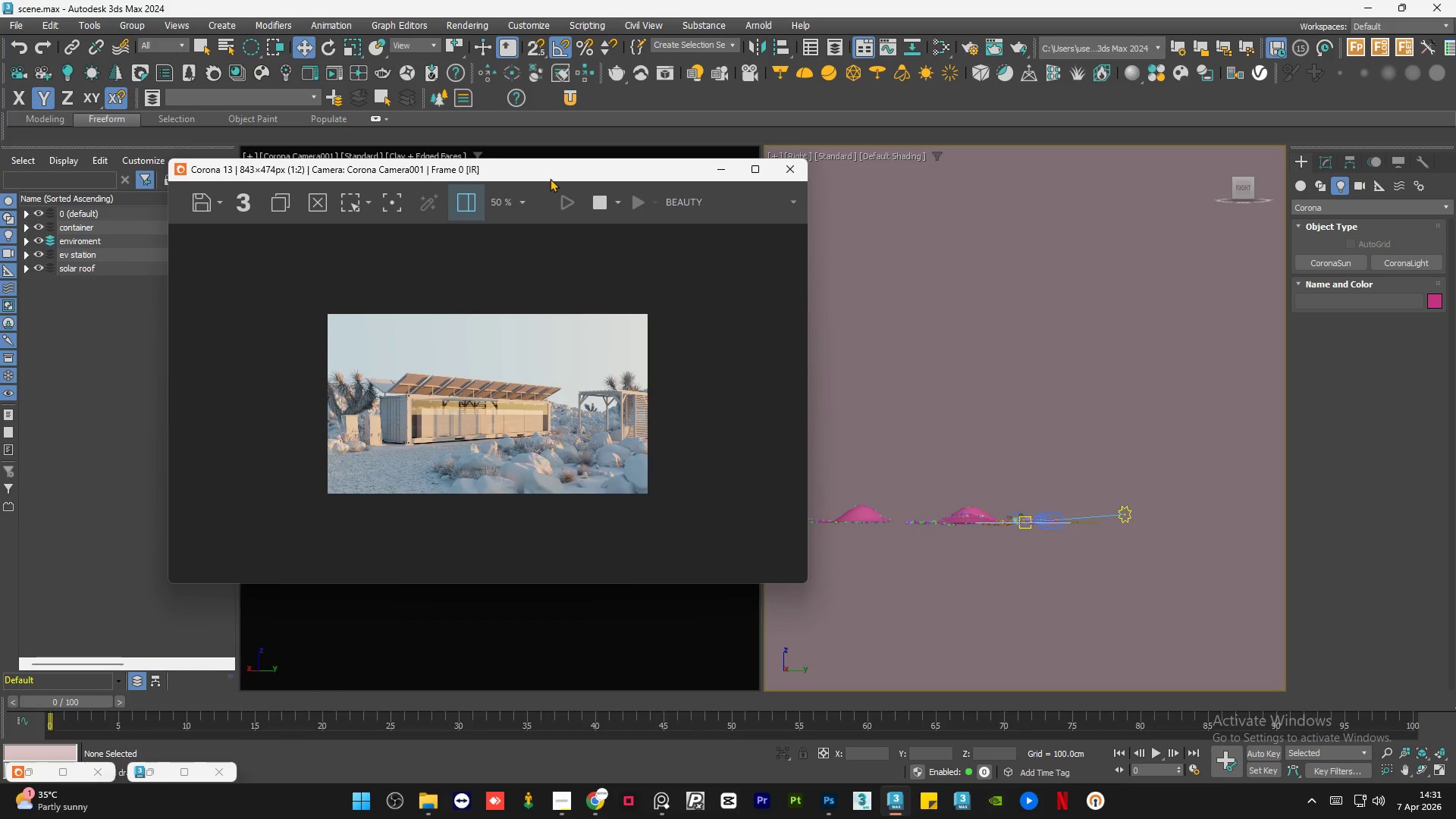 
left_click_drag(start_coordinate=[566, 170], to_coordinate=[552, 171])
 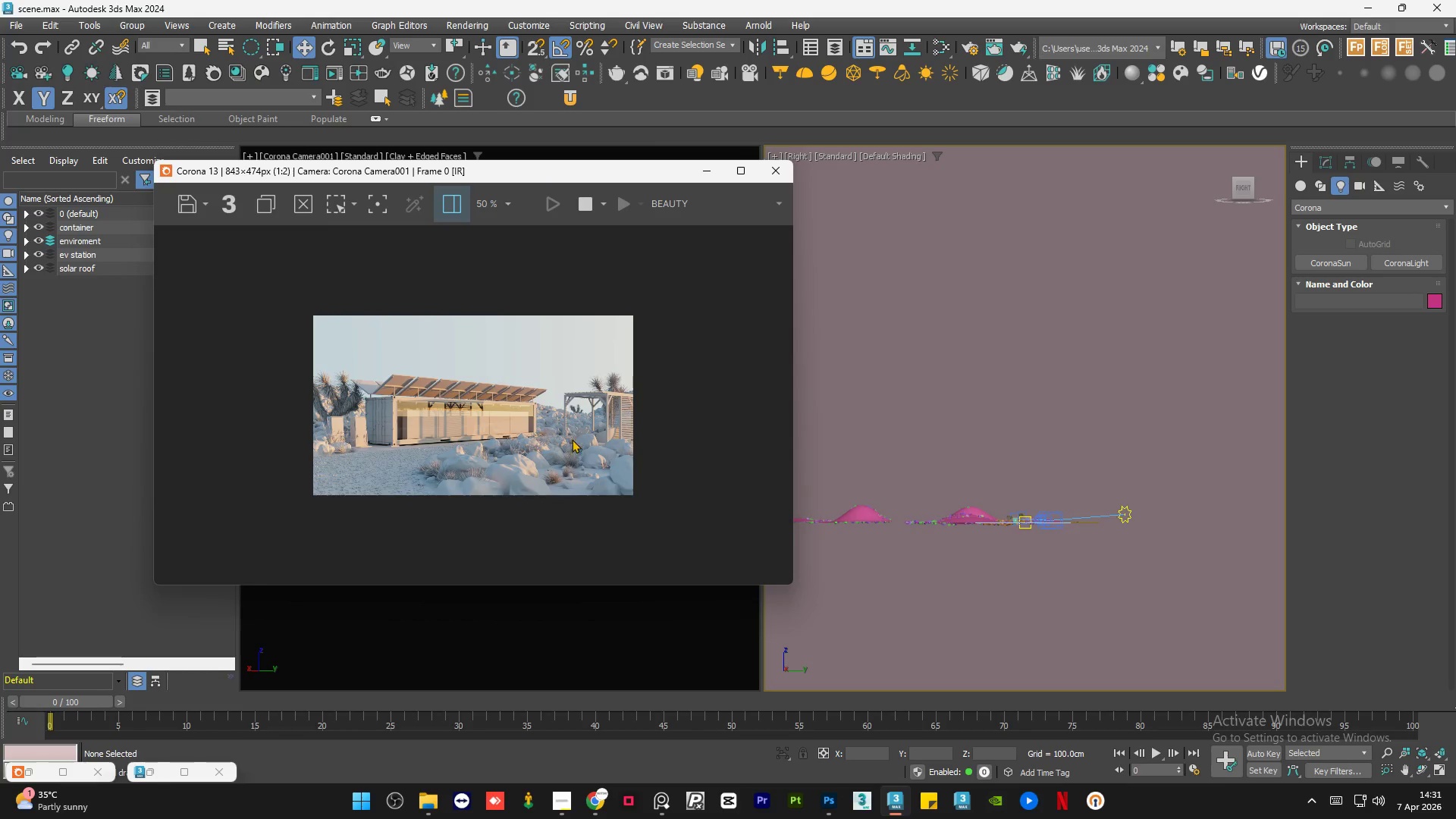 
scroll: coordinate [739, 475], scroll_direction: up, amount: 2.0
 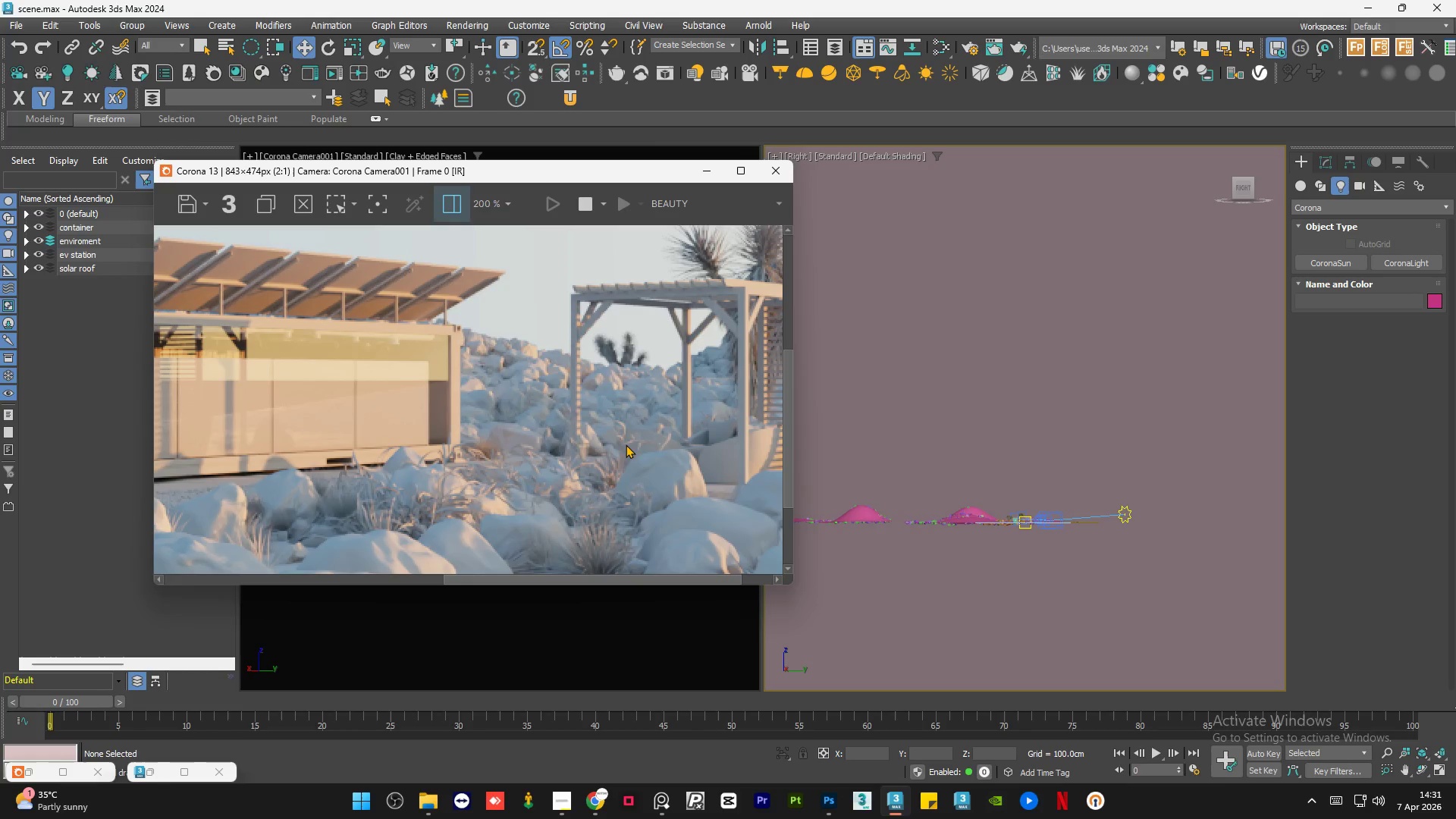 
scroll: coordinate [626, 444], scroll_direction: down, amount: 1.0
 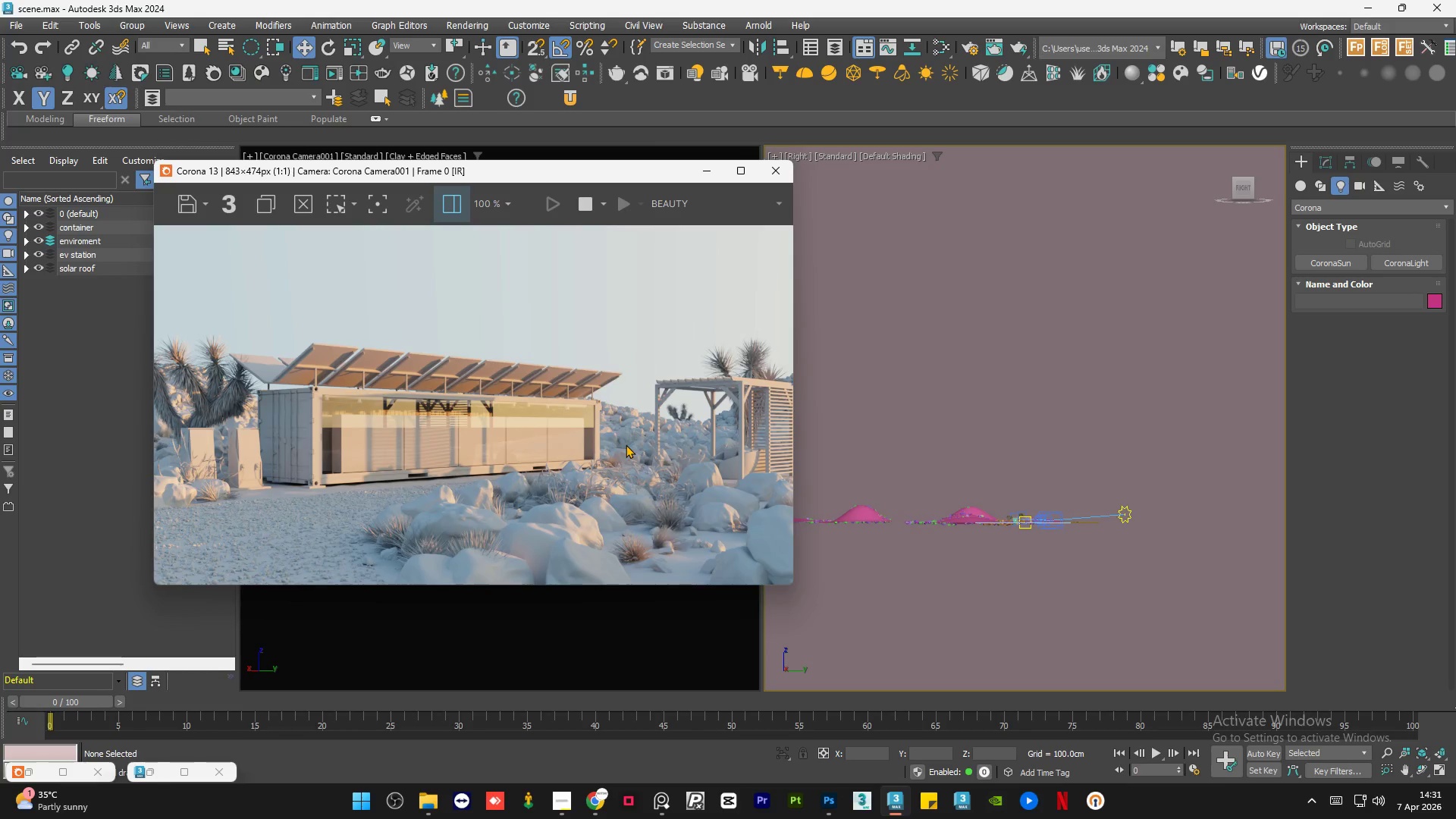 
scroll: coordinate [626, 444], scroll_direction: none, amount: 0.0
 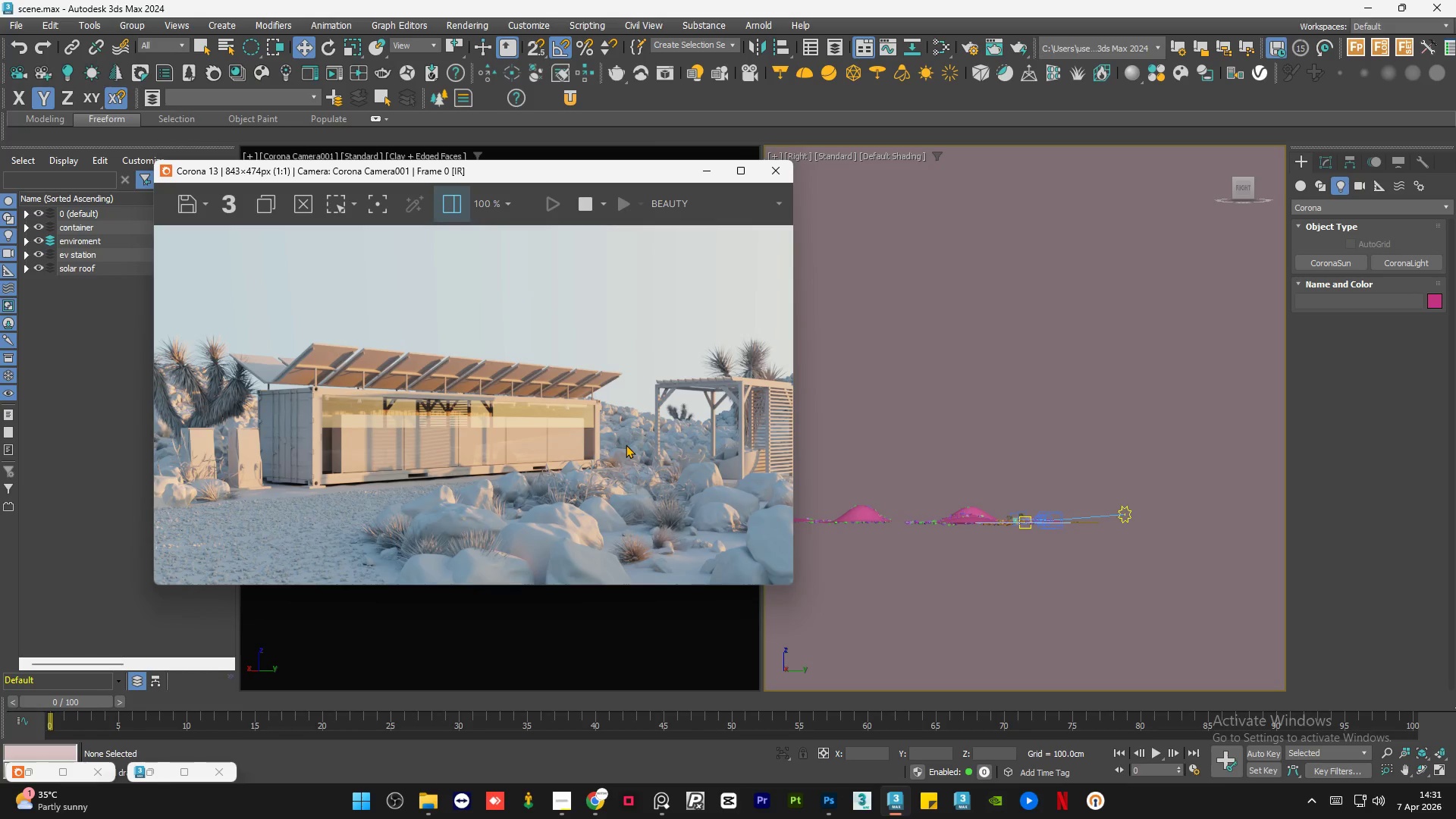 
scroll: coordinate [626, 444], scroll_direction: down, amount: 1.0
 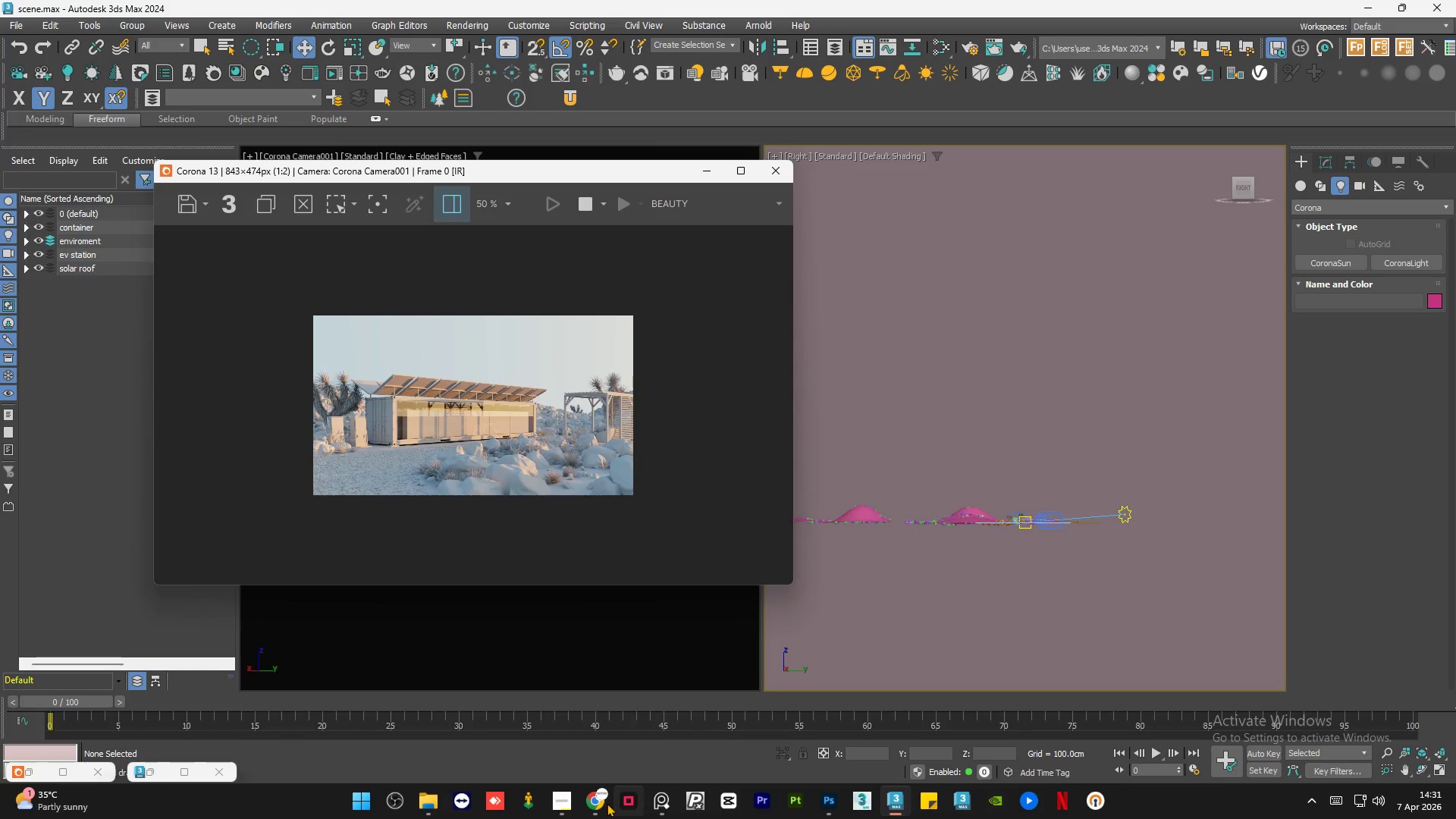 
mouse_move([587, 806])
 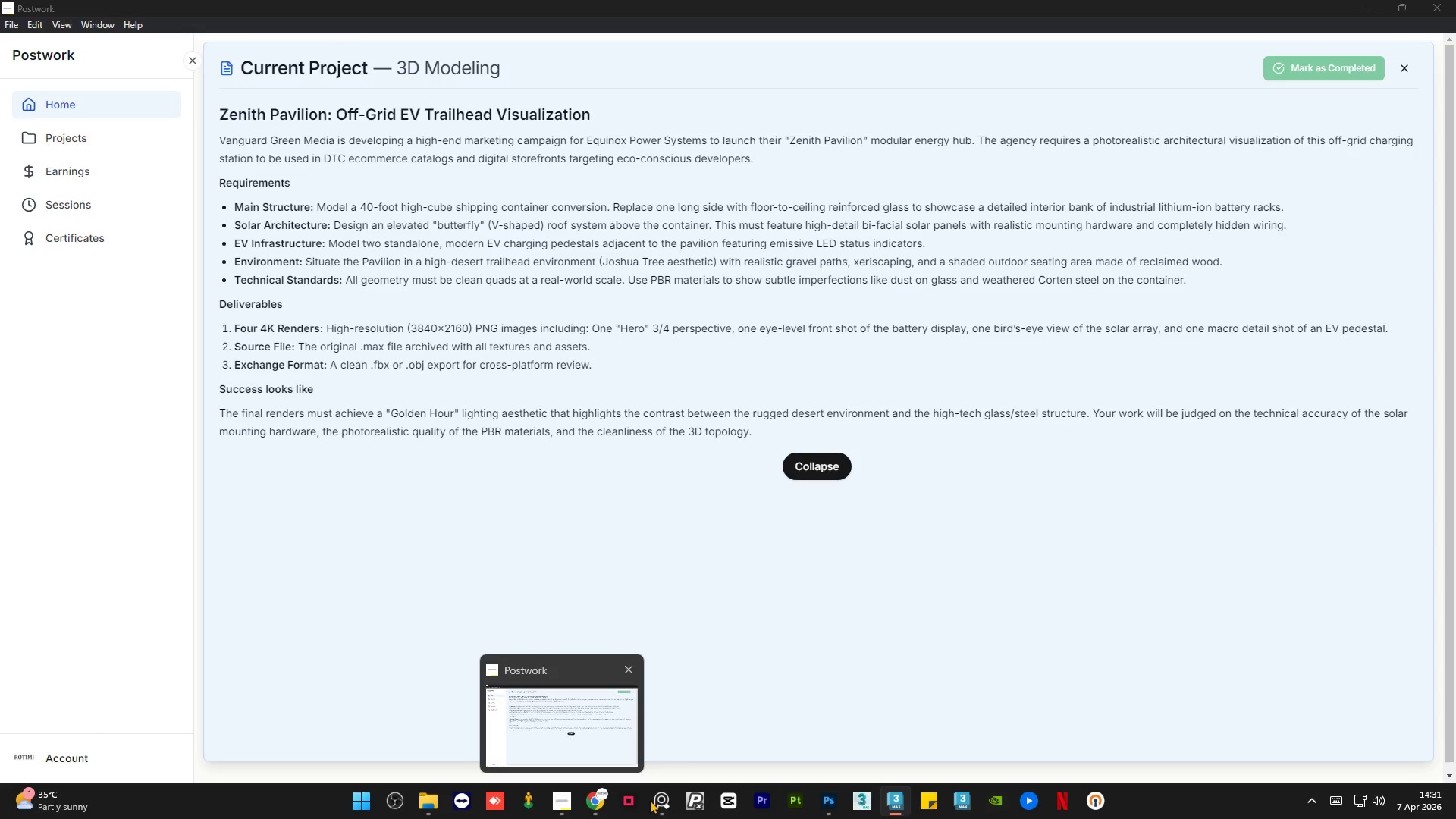 
left_click([660, 808])
 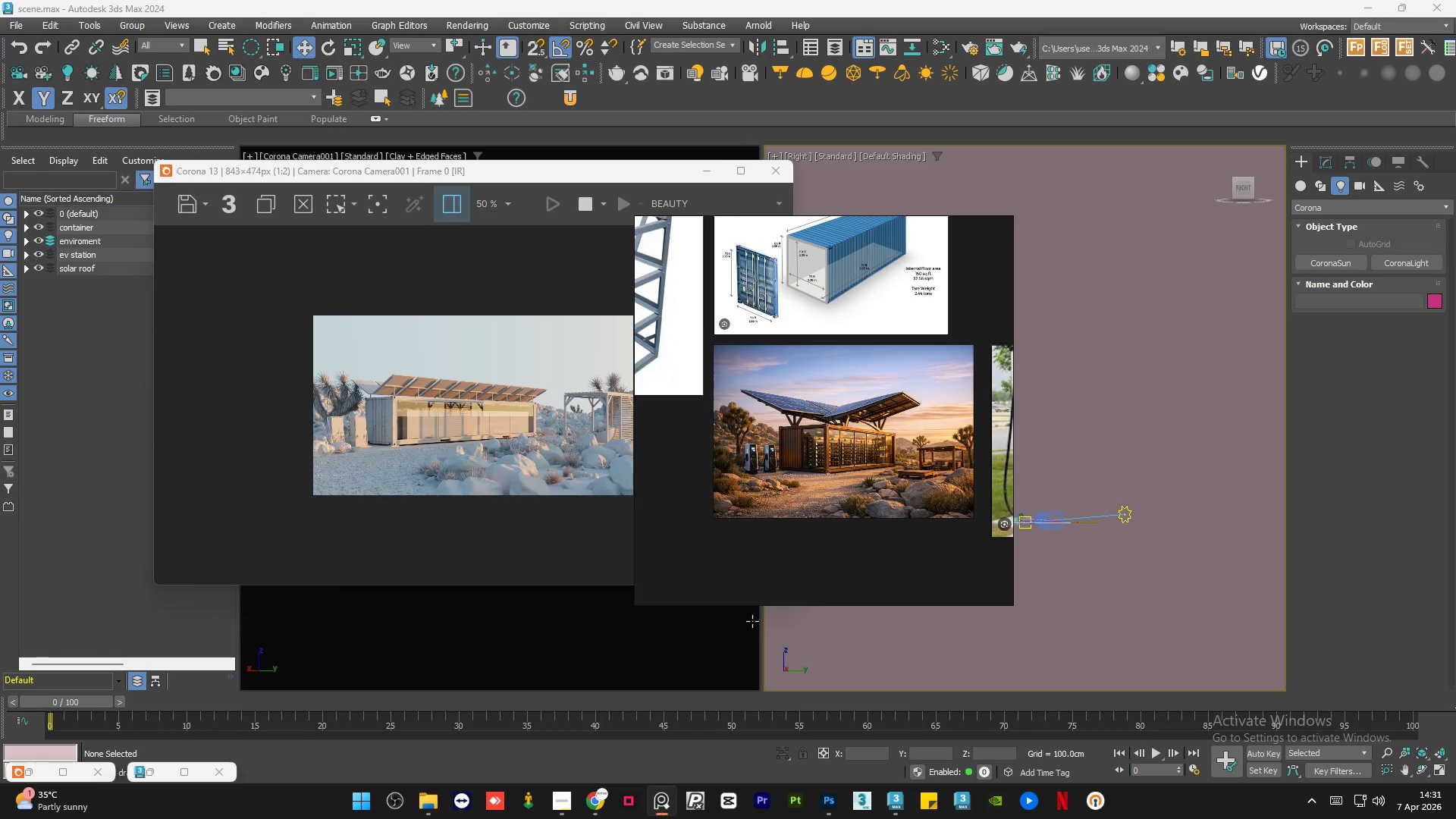 
scroll: coordinate [930, 459], scroll_direction: up, amount: 8.0
 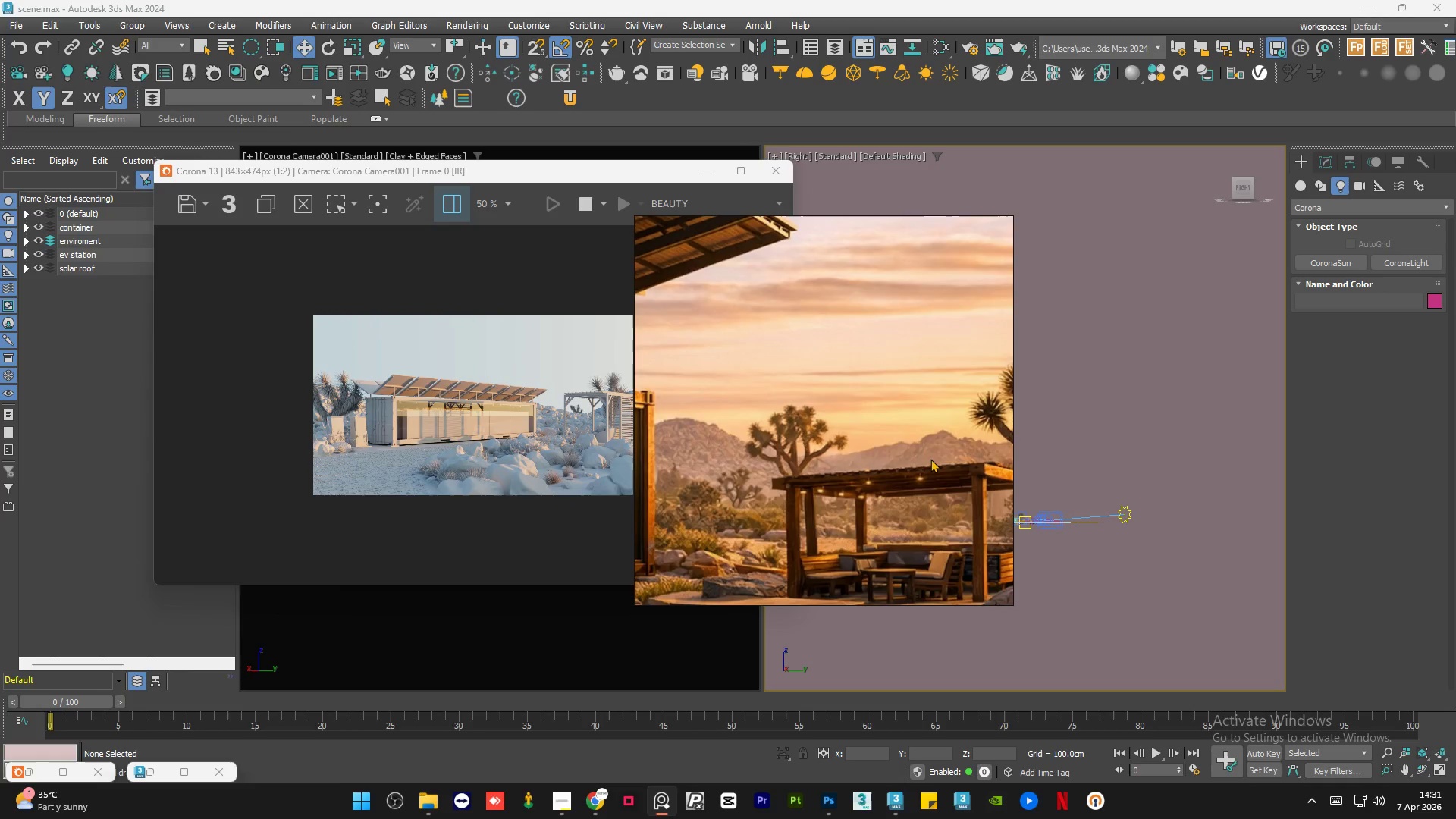 
scroll: coordinate [927, 467], scroll_direction: down, amount: 7.0
 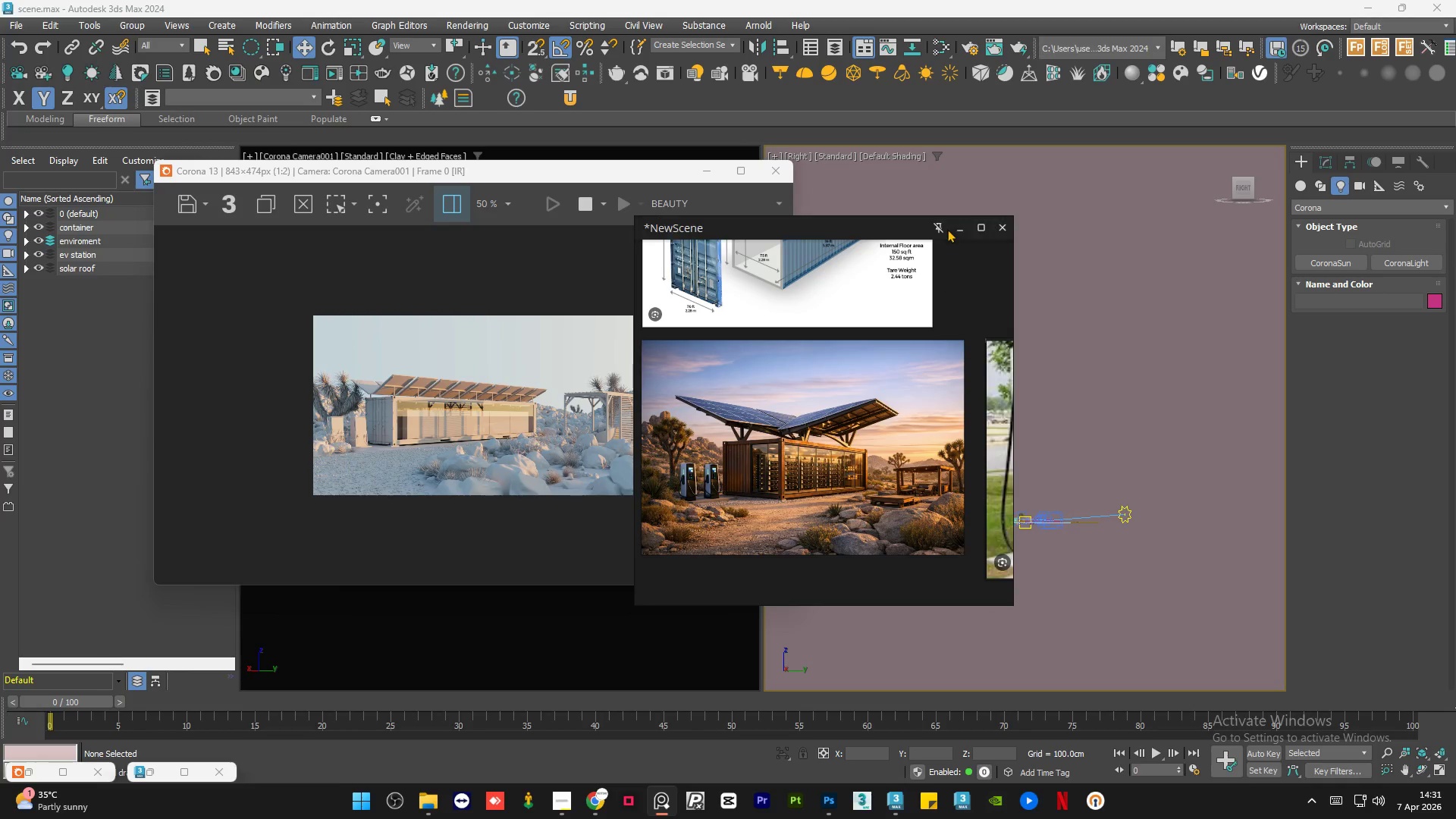 
left_click([956, 226])
 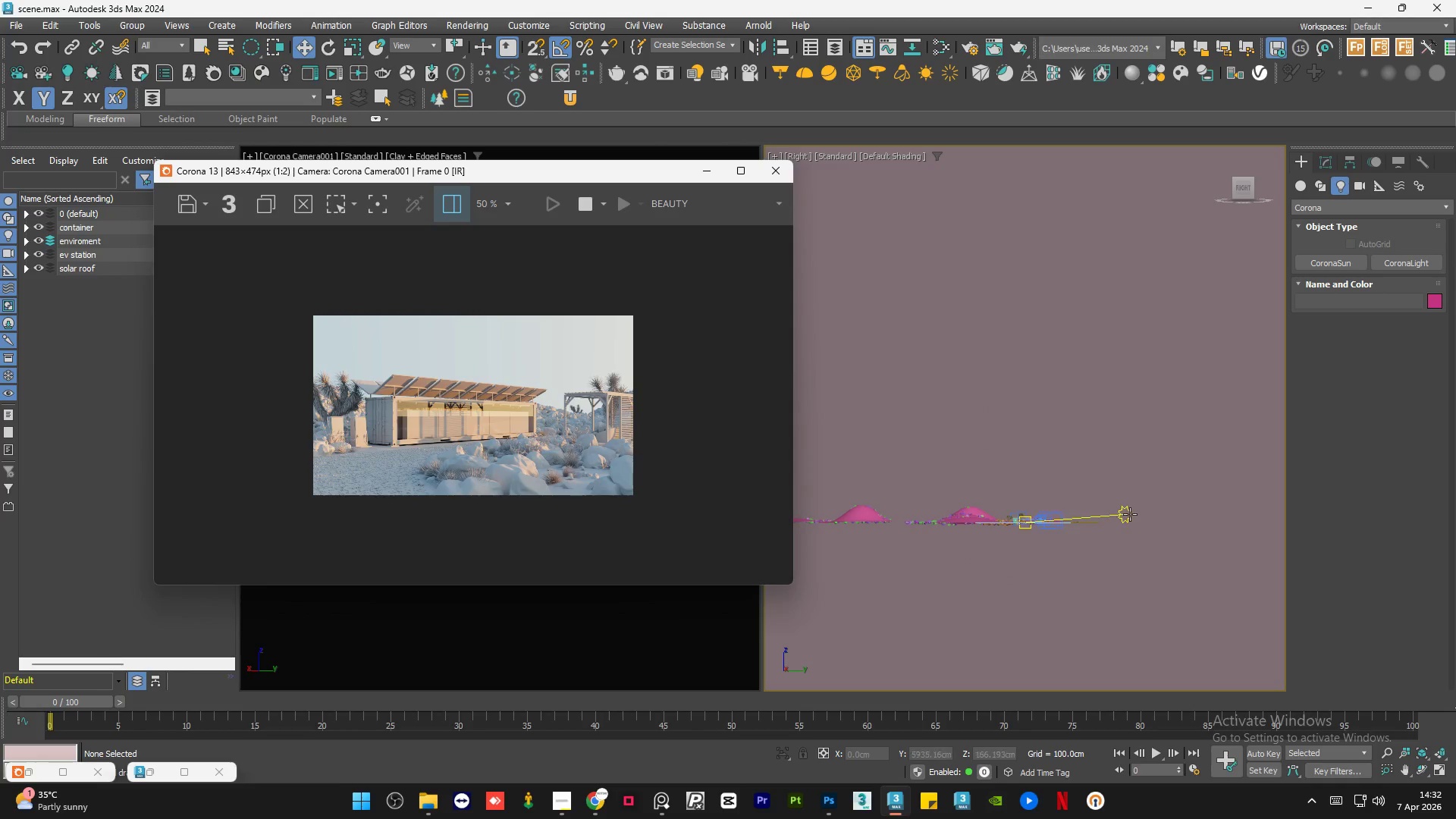 
left_click([1123, 514])
 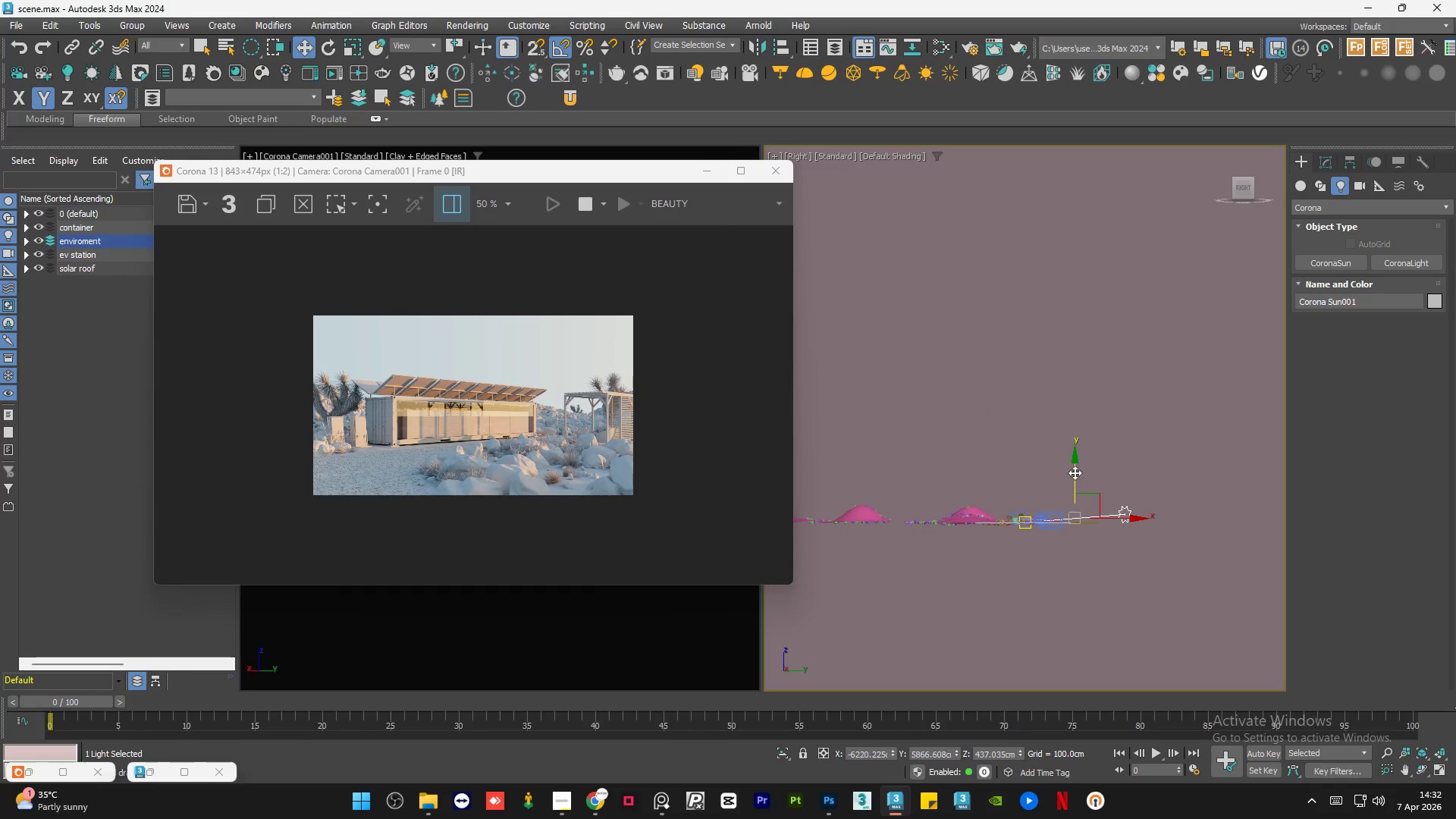 
left_click_drag(start_coordinate=[1075, 472], to_coordinate=[1061, 390])
 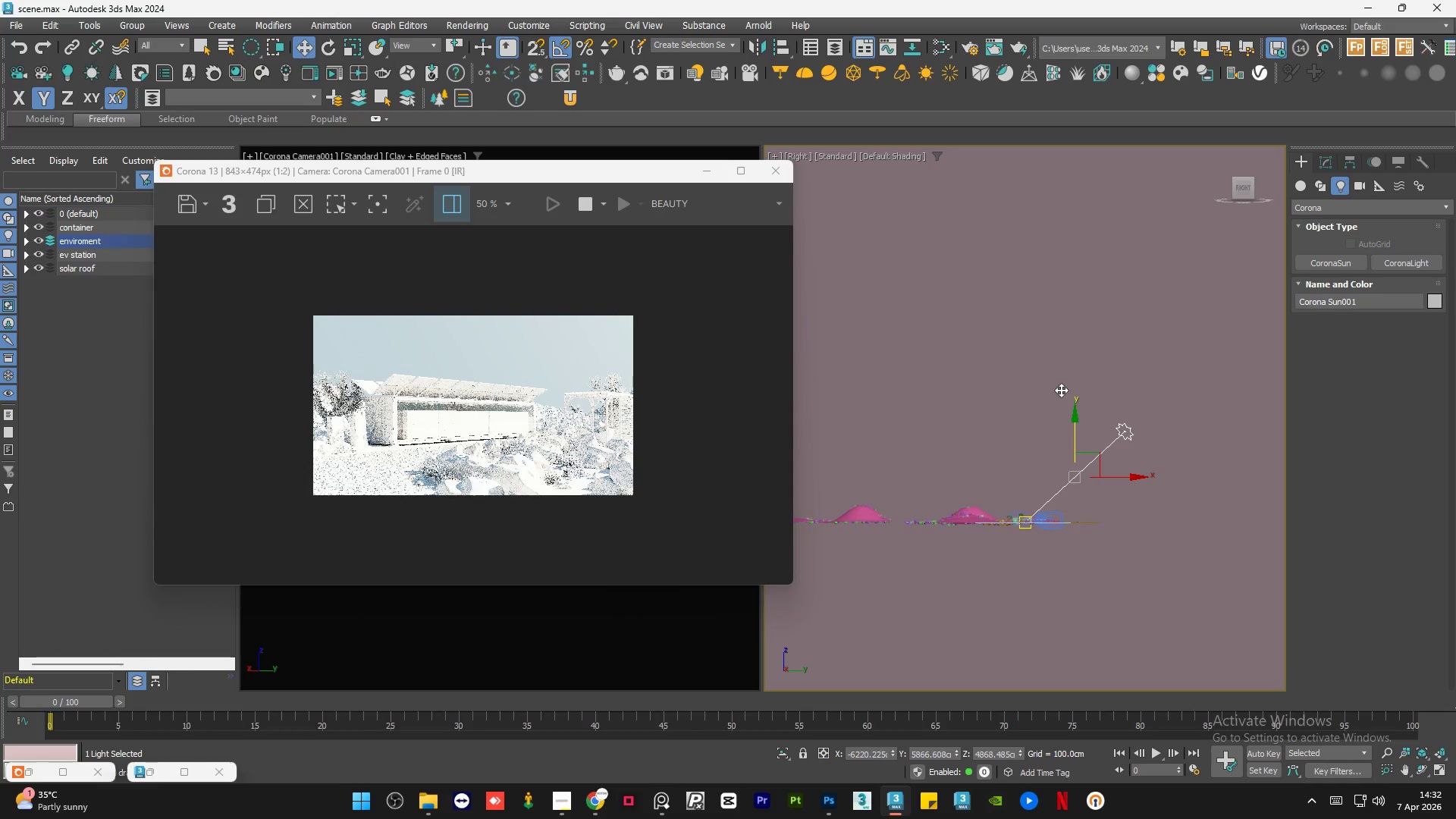 
key(Control+Z)
 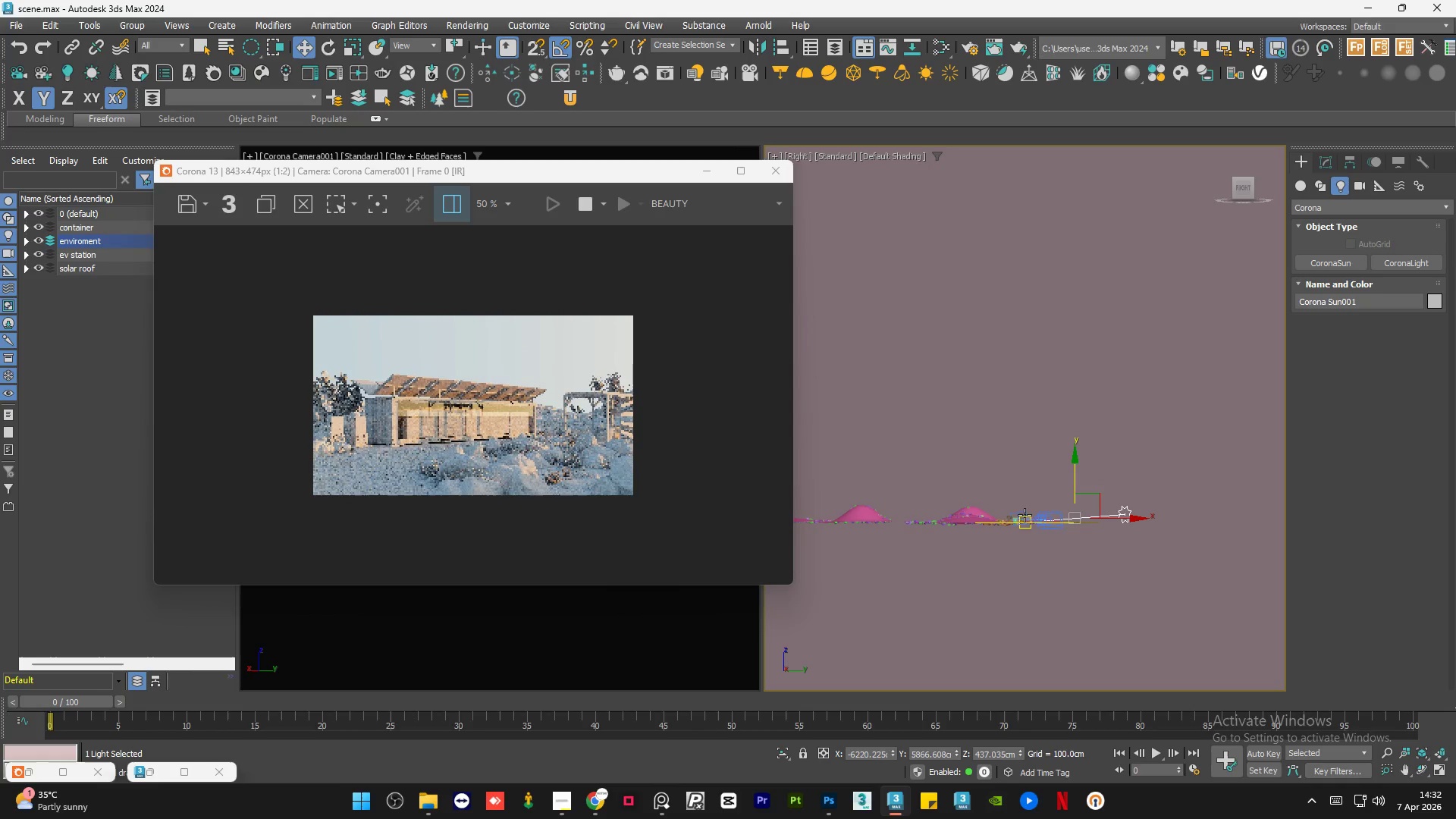 
scroll: coordinate [1025, 519], scroll_direction: up, amount: 5.0
 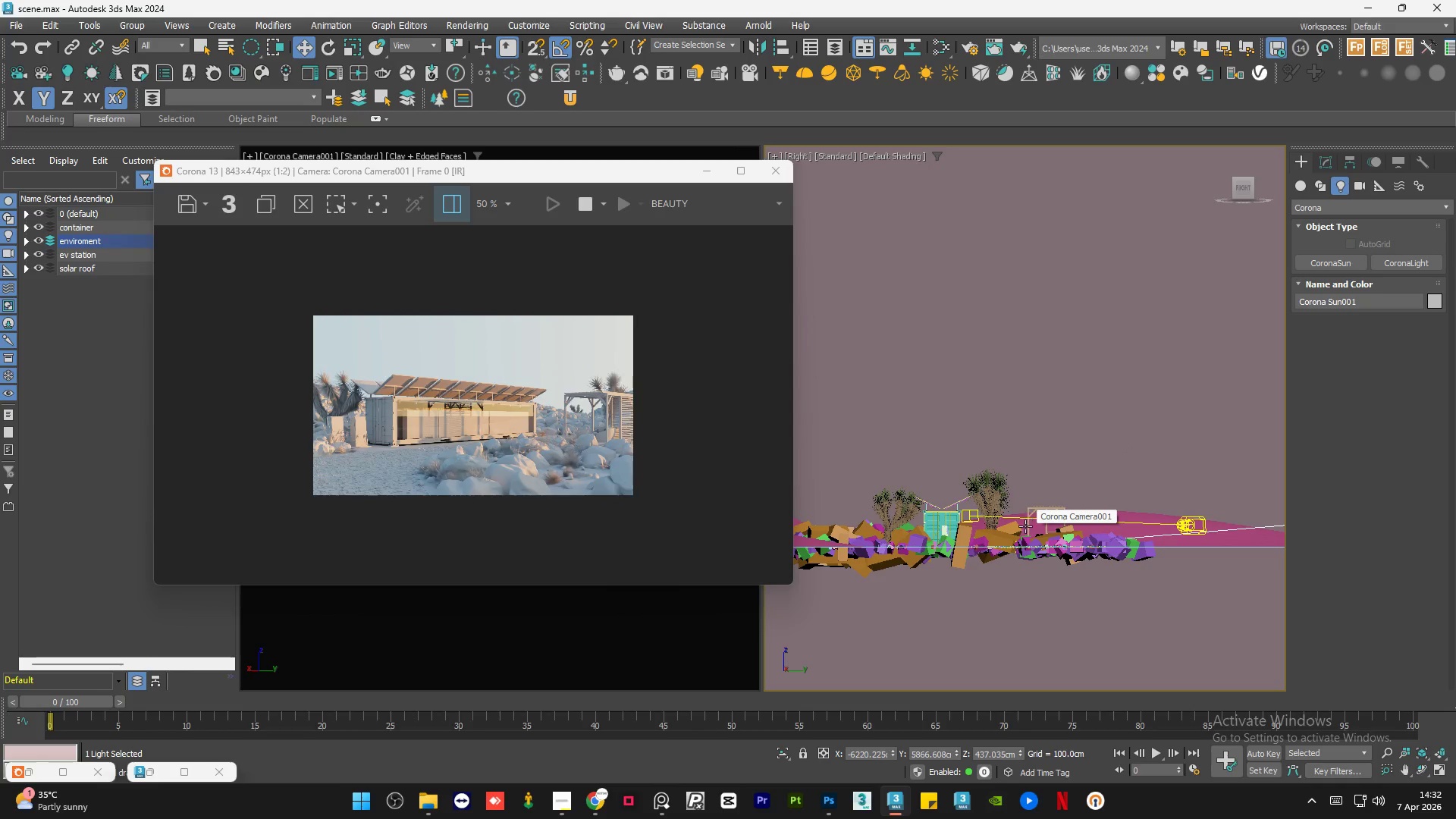 
scroll: coordinate [1023, 540], scroll_direction: down, amount: 5.0
 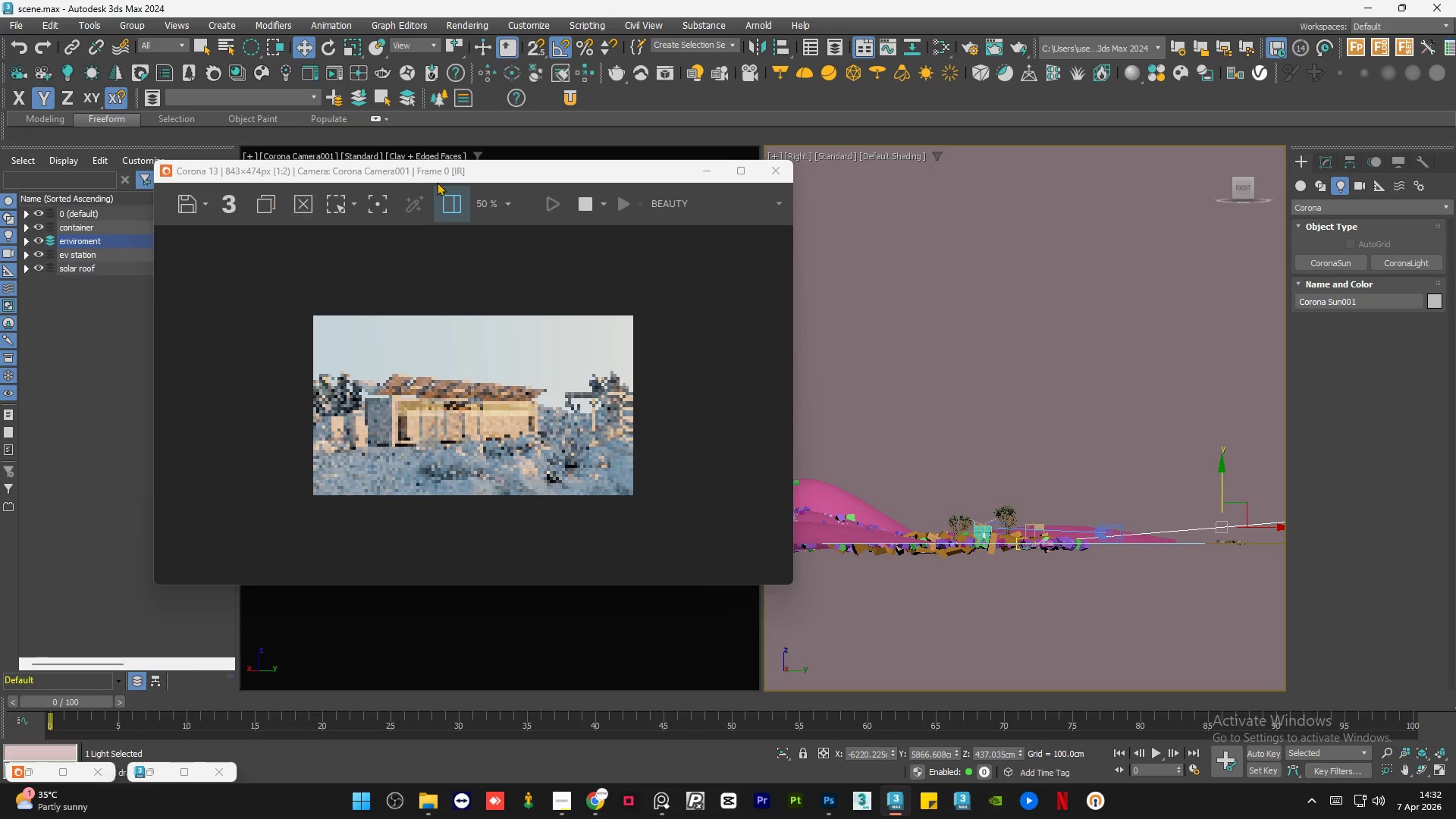 
left_click([710, 174])
 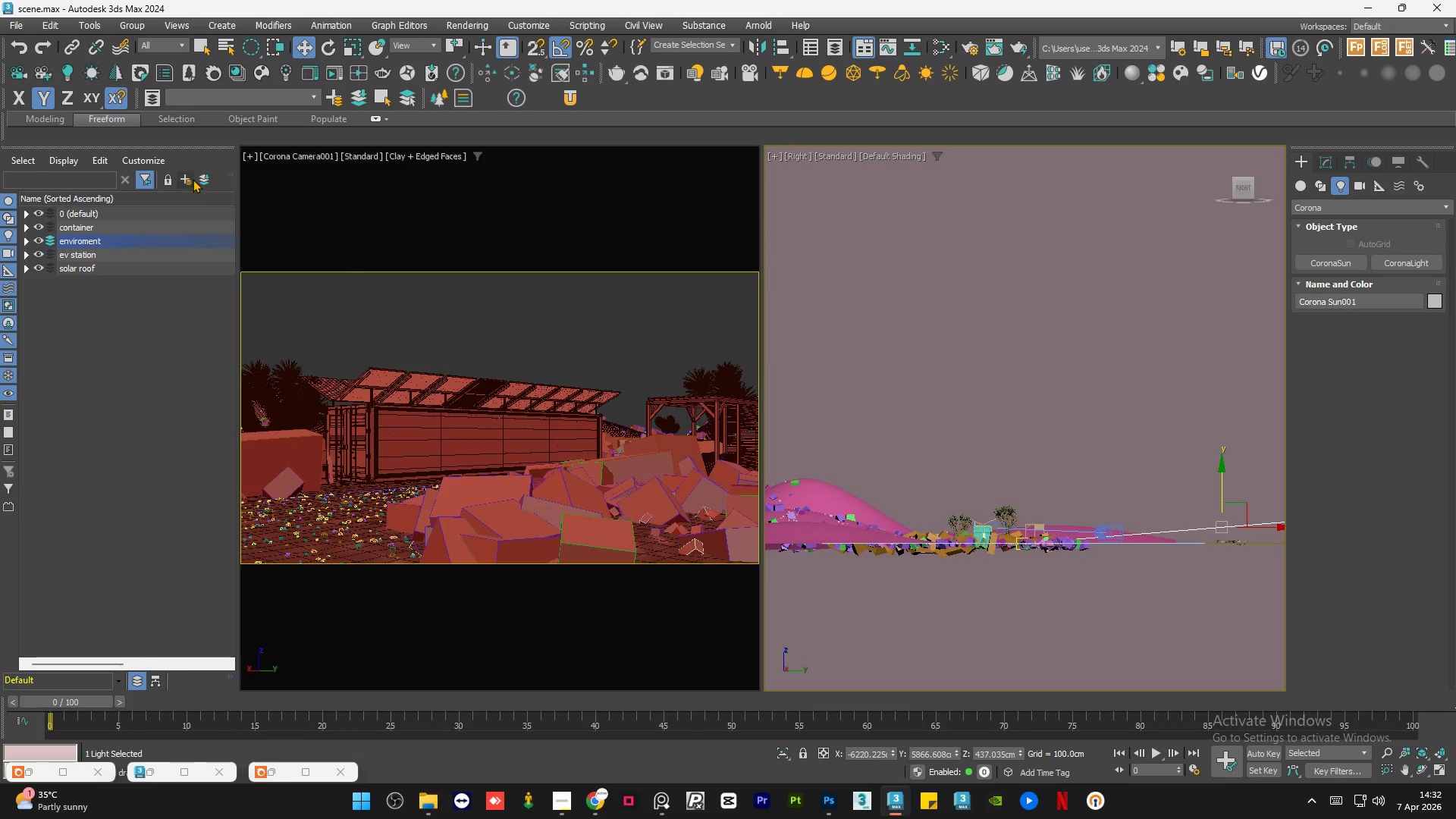 
left_click([193, 178])
 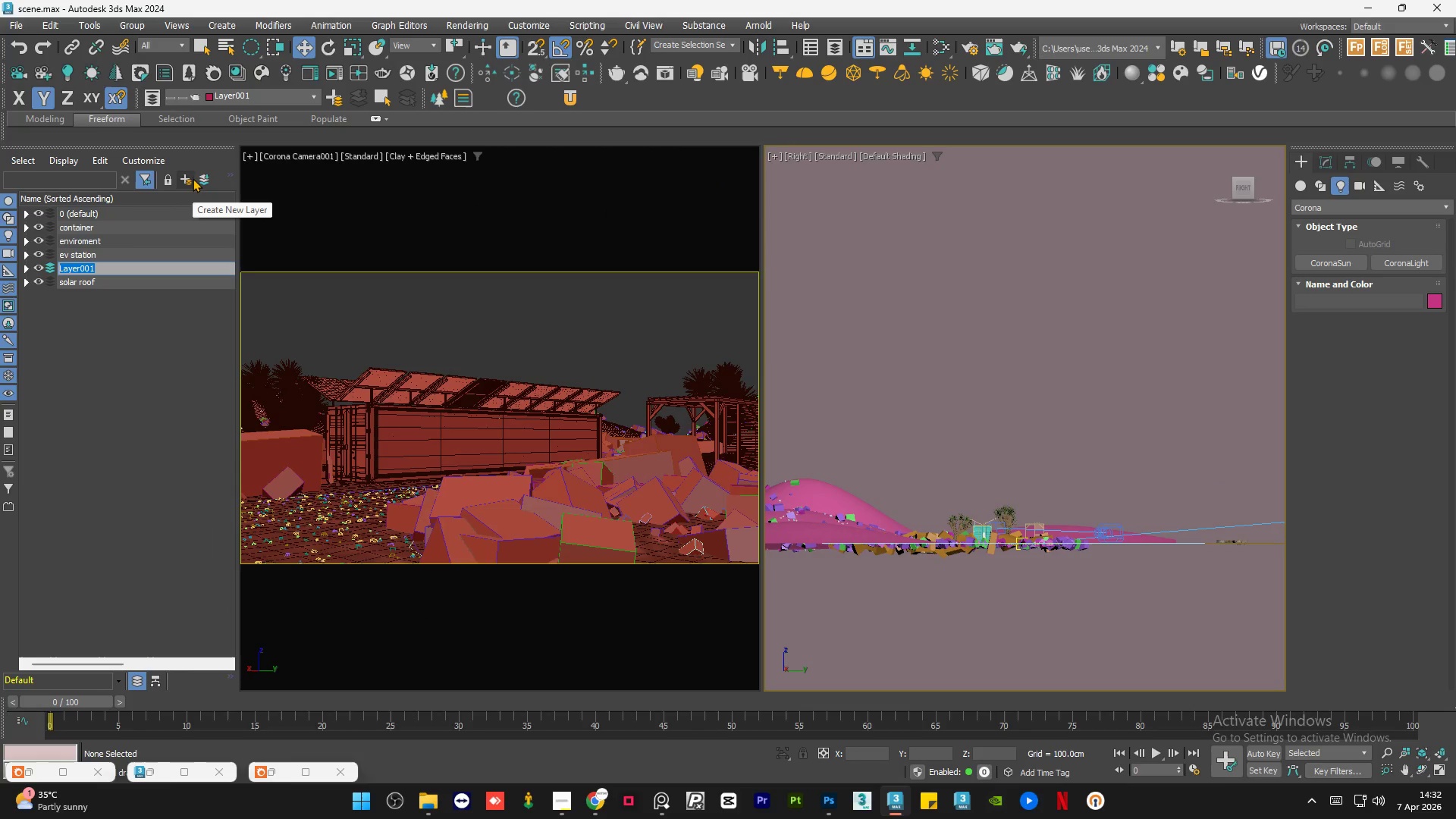 
type(cam&sun)
 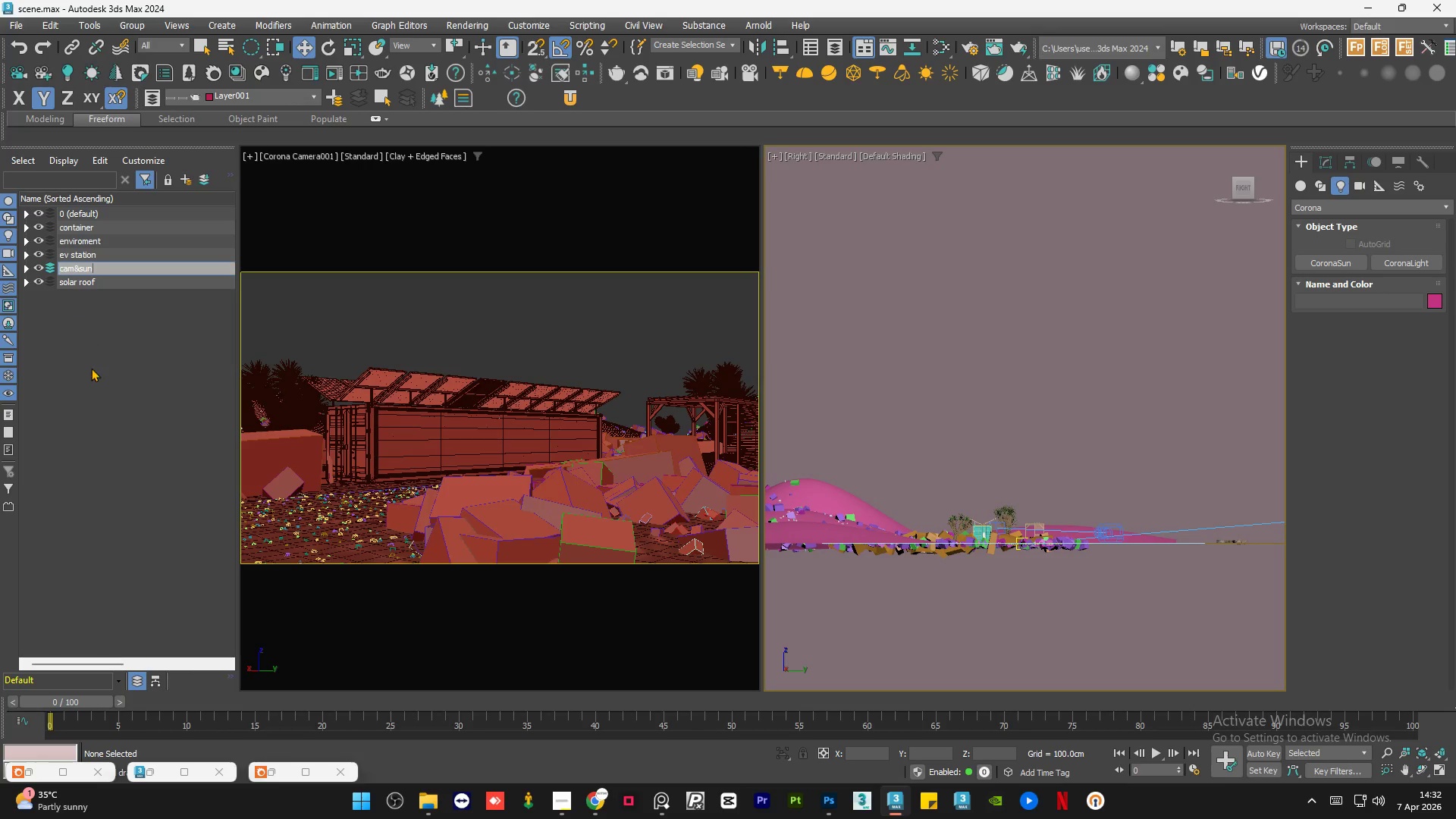 
left_click([91, 376])
 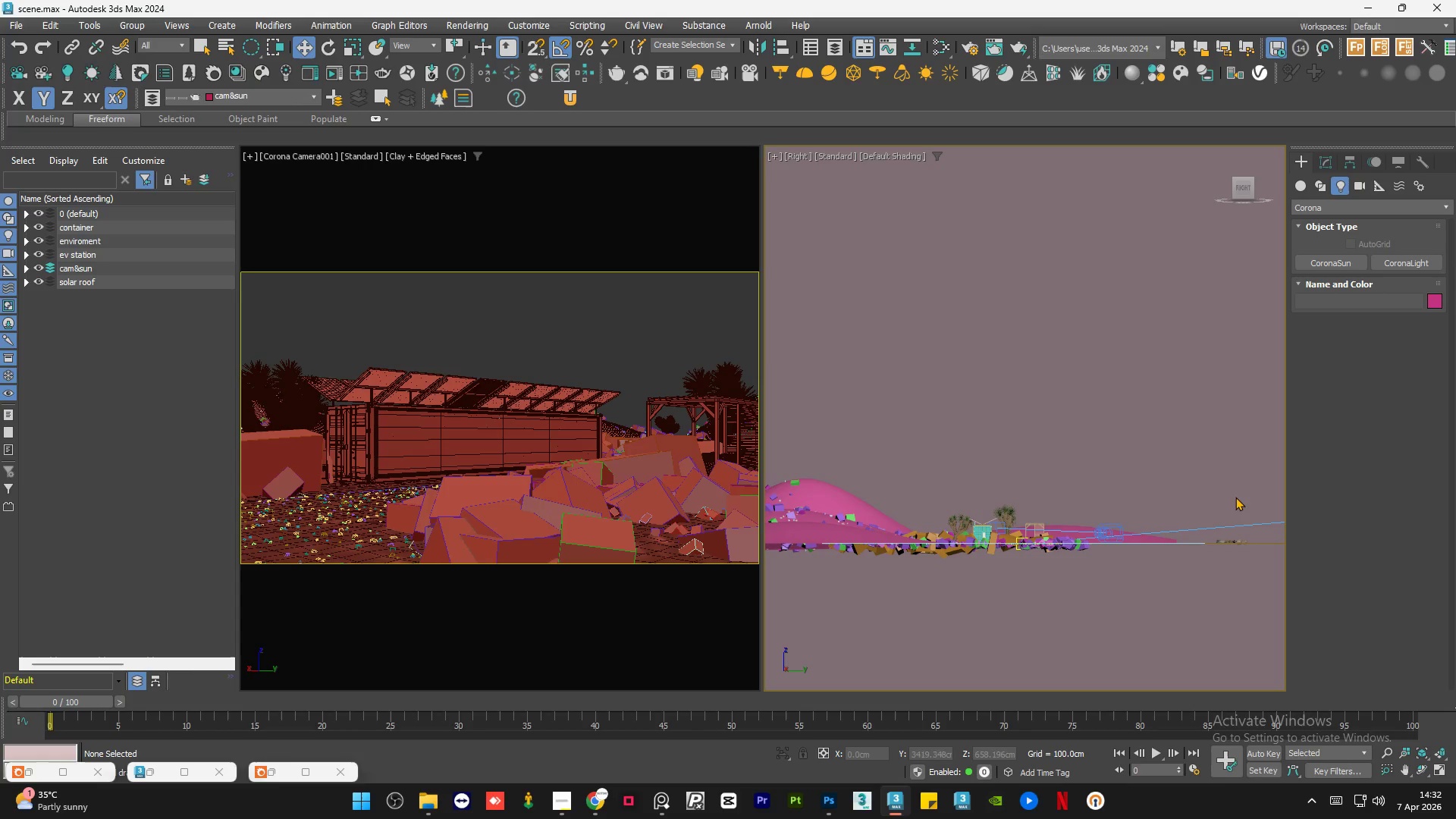 
scroll: coordinate [921, 500], scroll_direction: down, amount: 2.0
 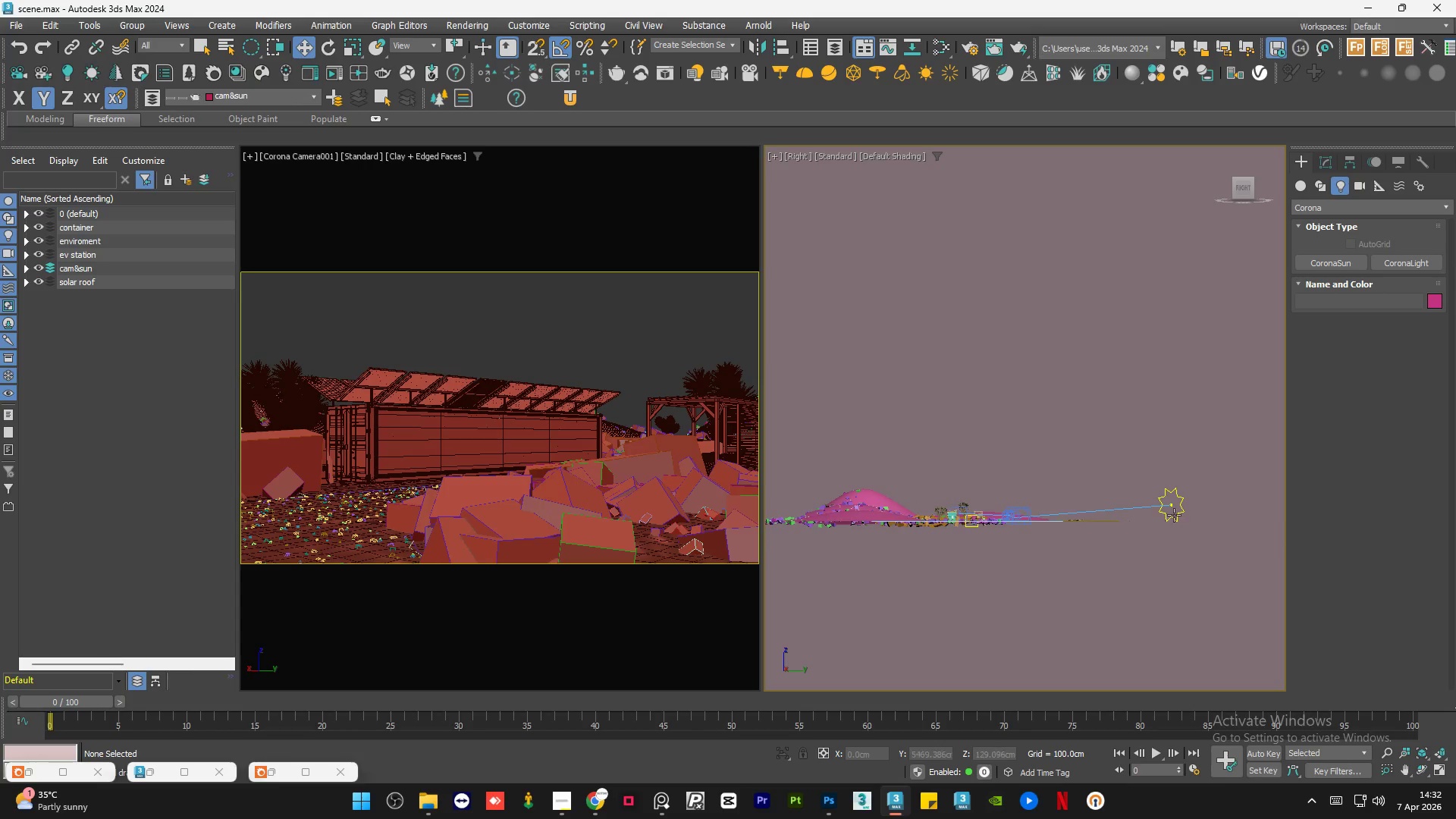 
left_click([1175, 513])
 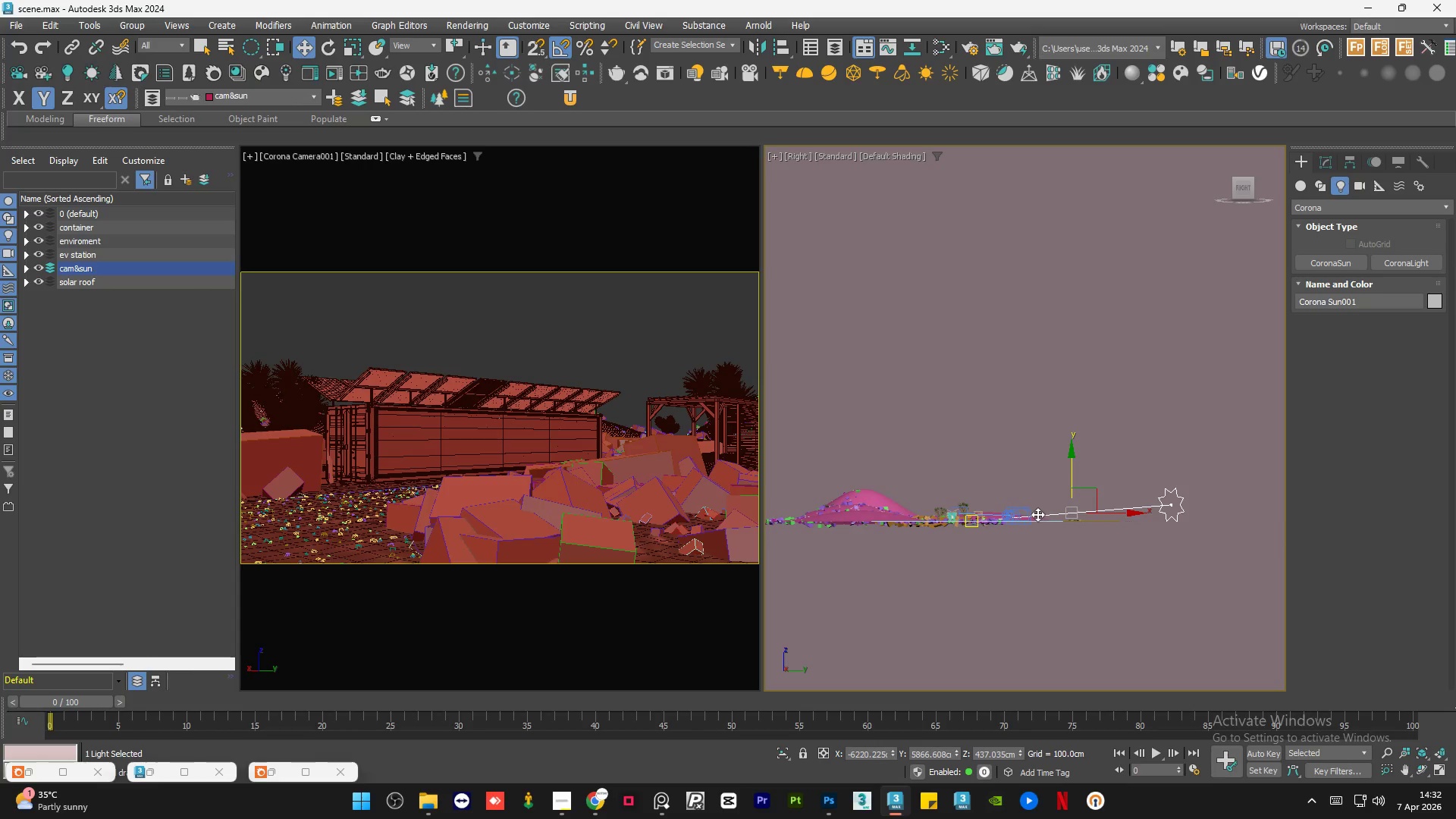 
hold_key(key=ControlLeft, duration=0.86)
 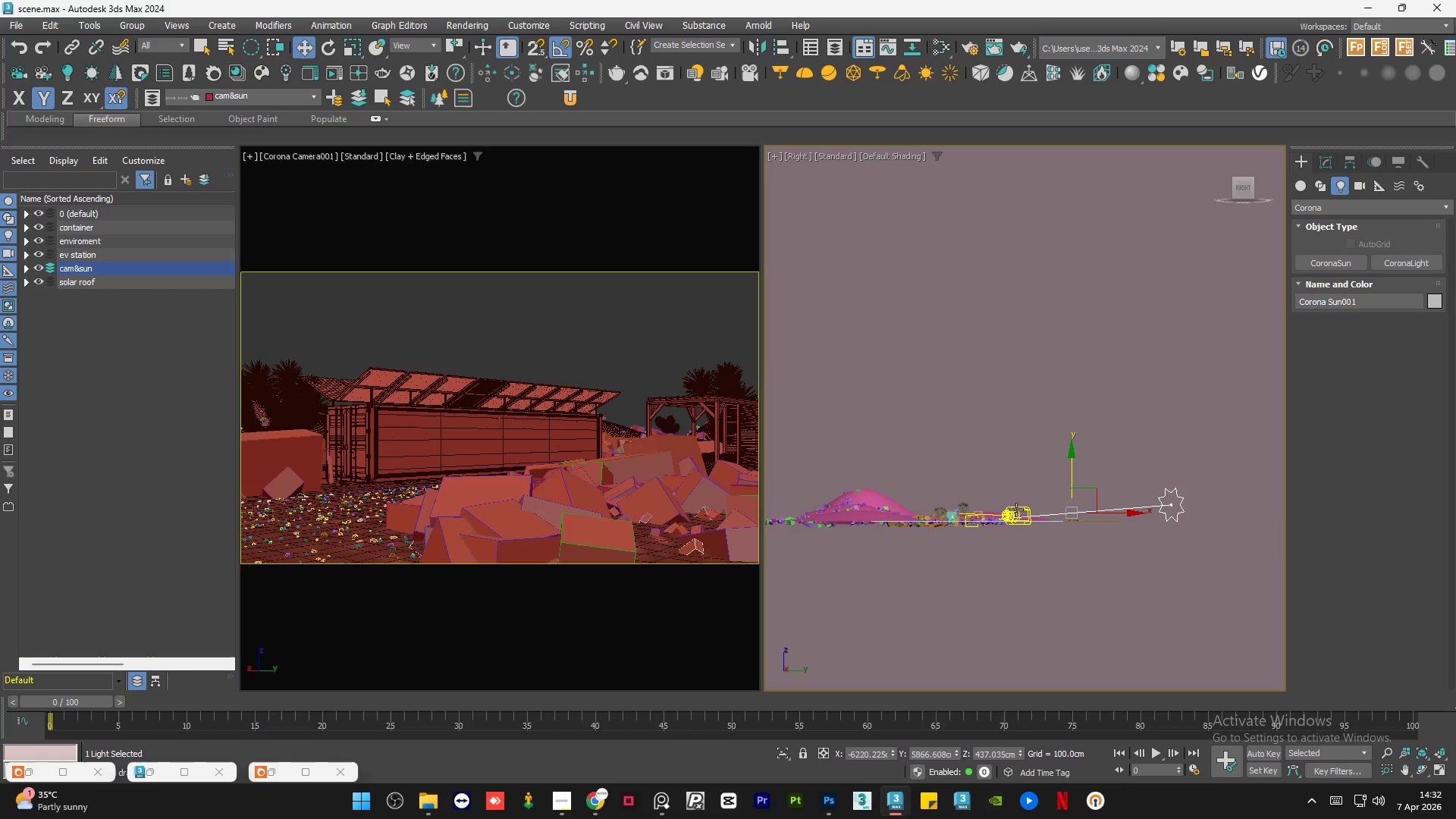 
hold_key(key=ControlLeft, duration=0.67)
left_click([1016, 510])
 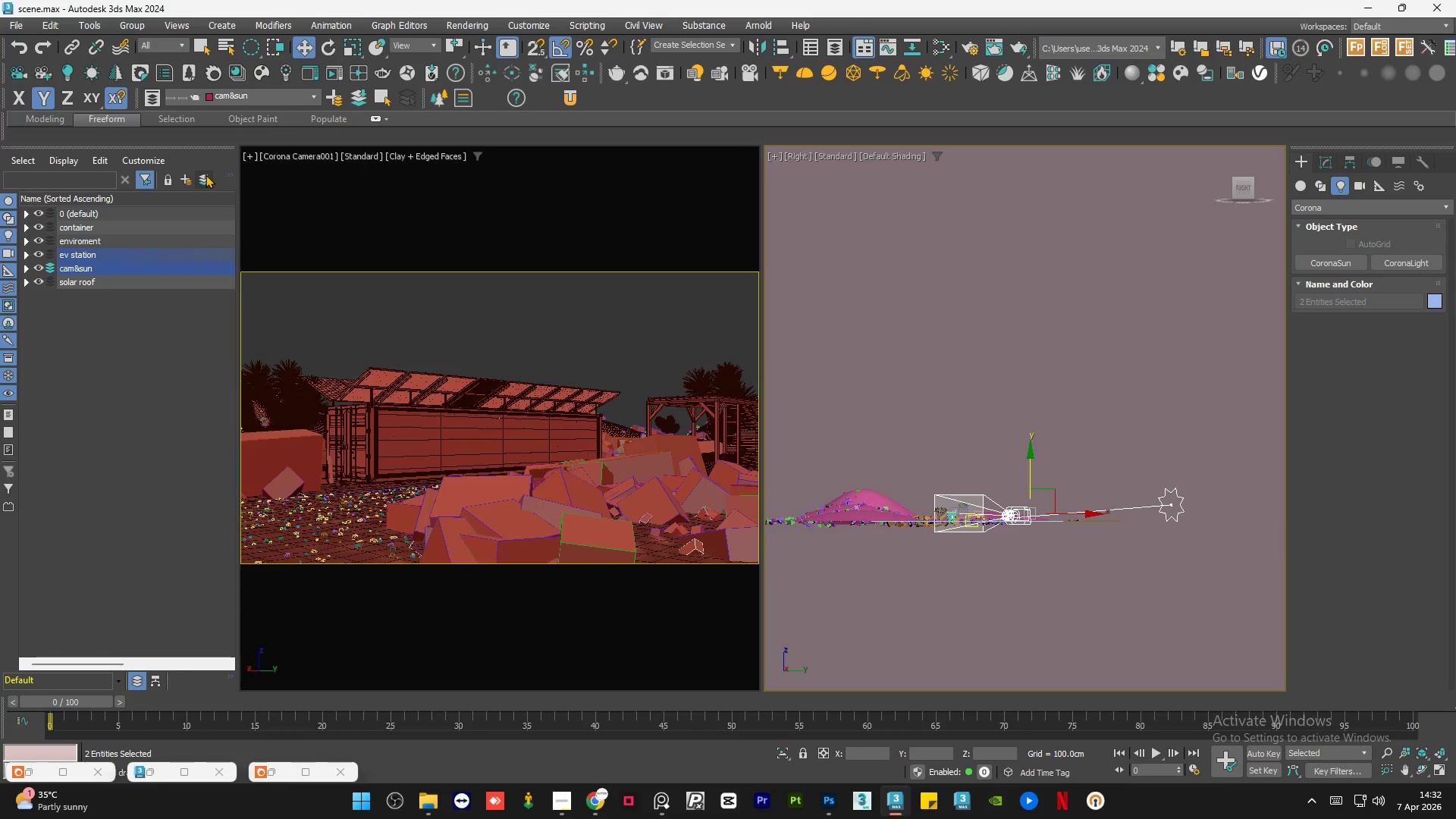 
left_click([202, 178])
 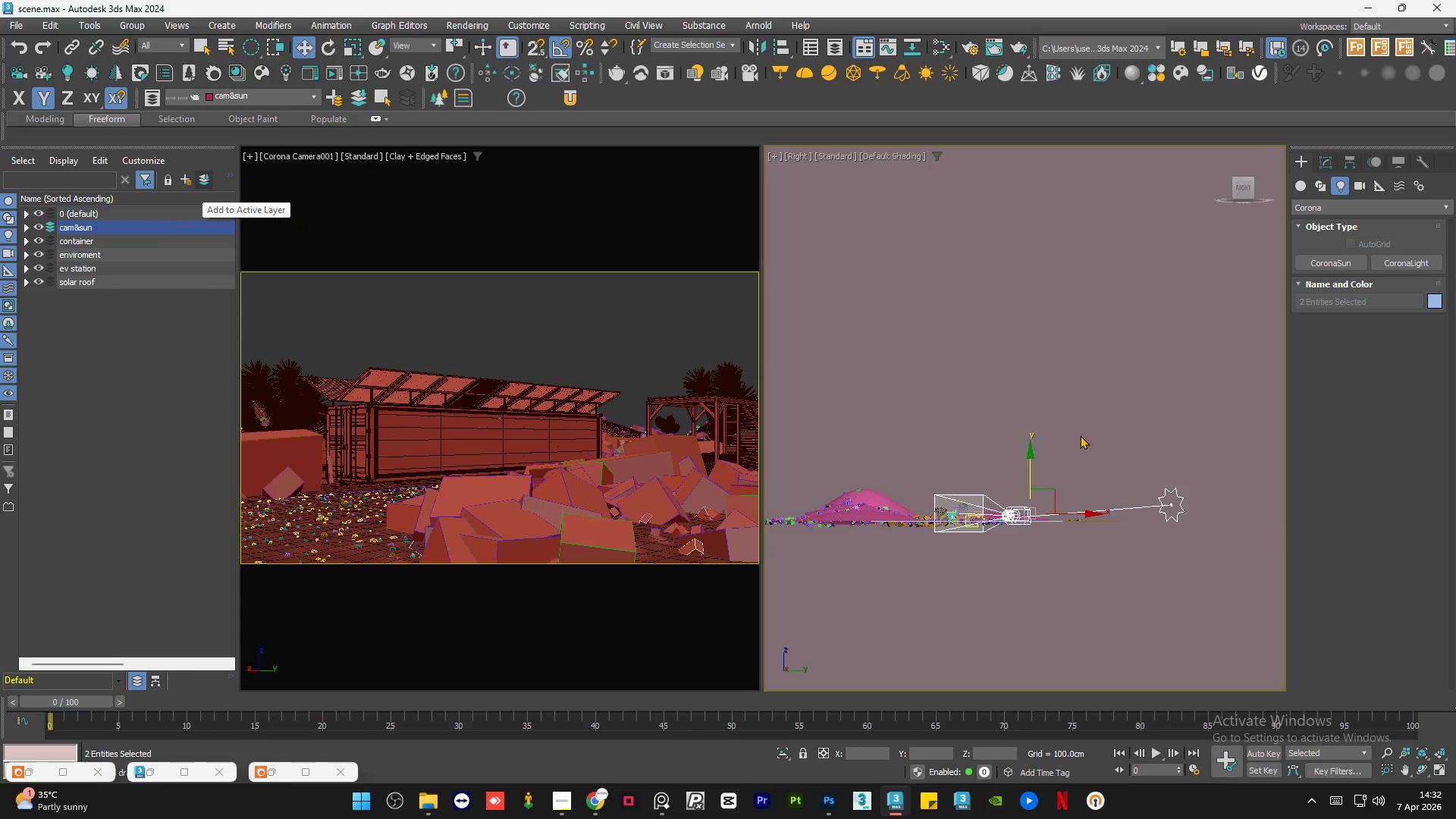 
left_click([1116, 425])
 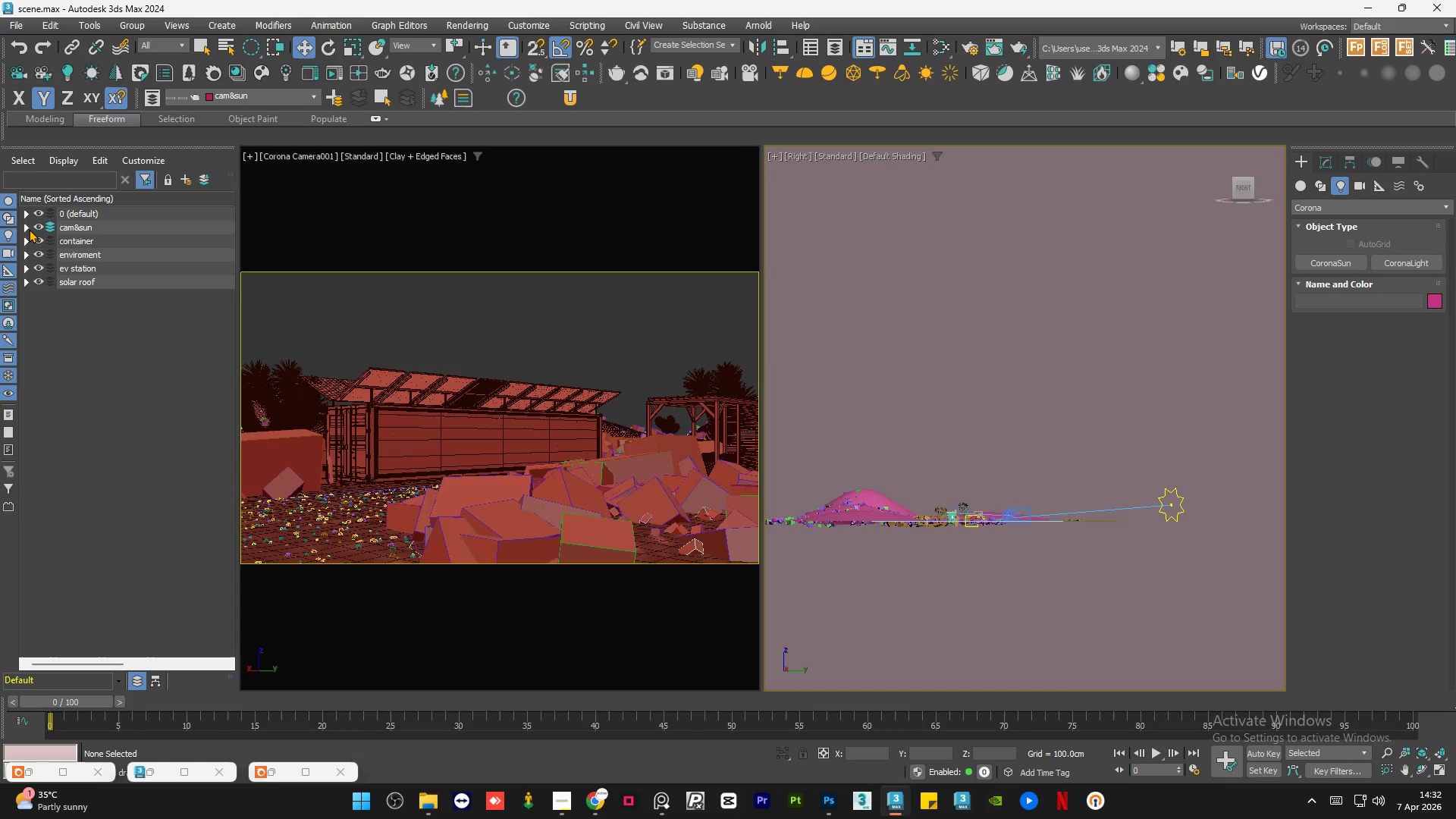 
left_click([27, 227])
 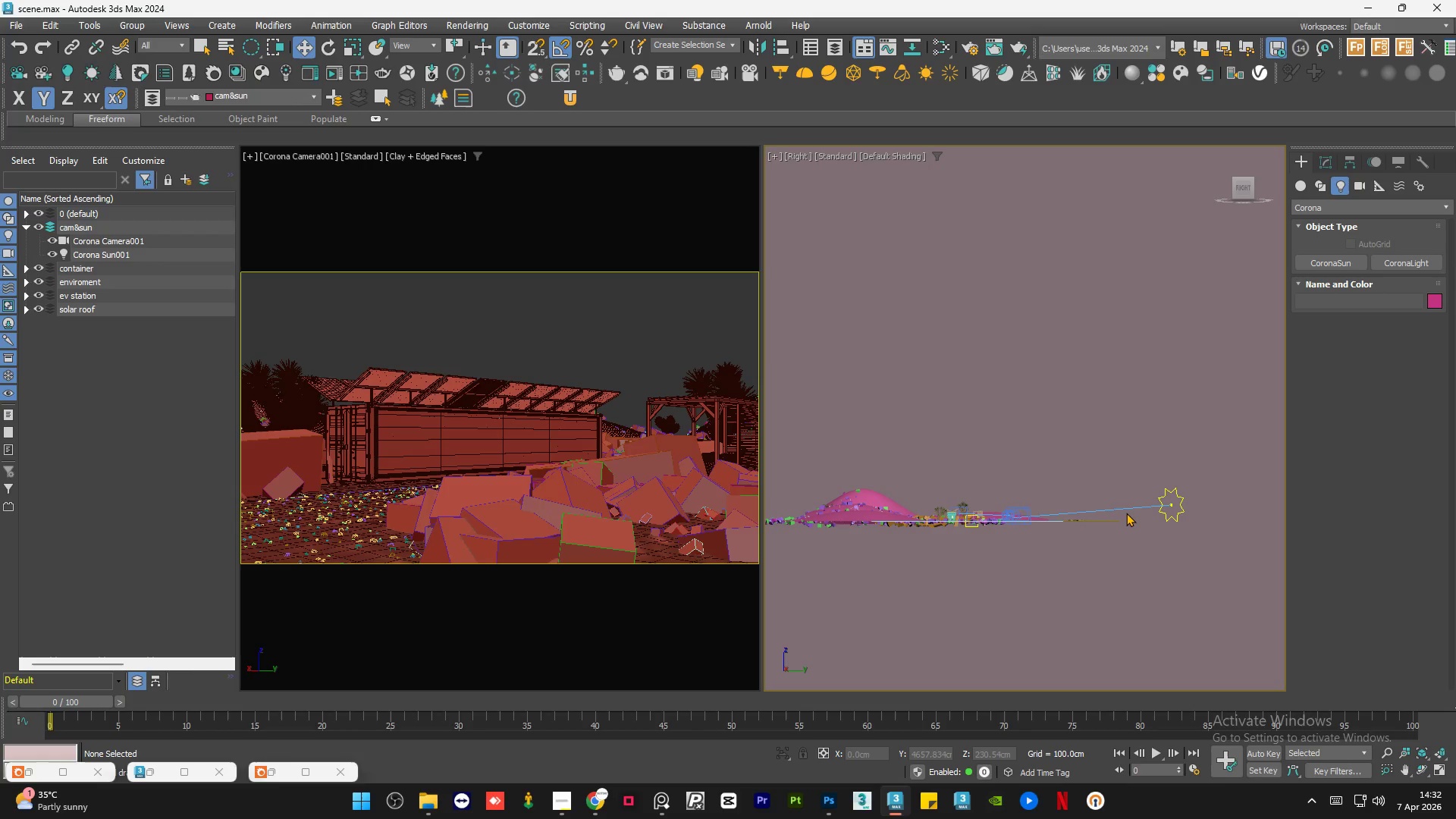 
hold_key(key=AltLeft, duration=1.02)
 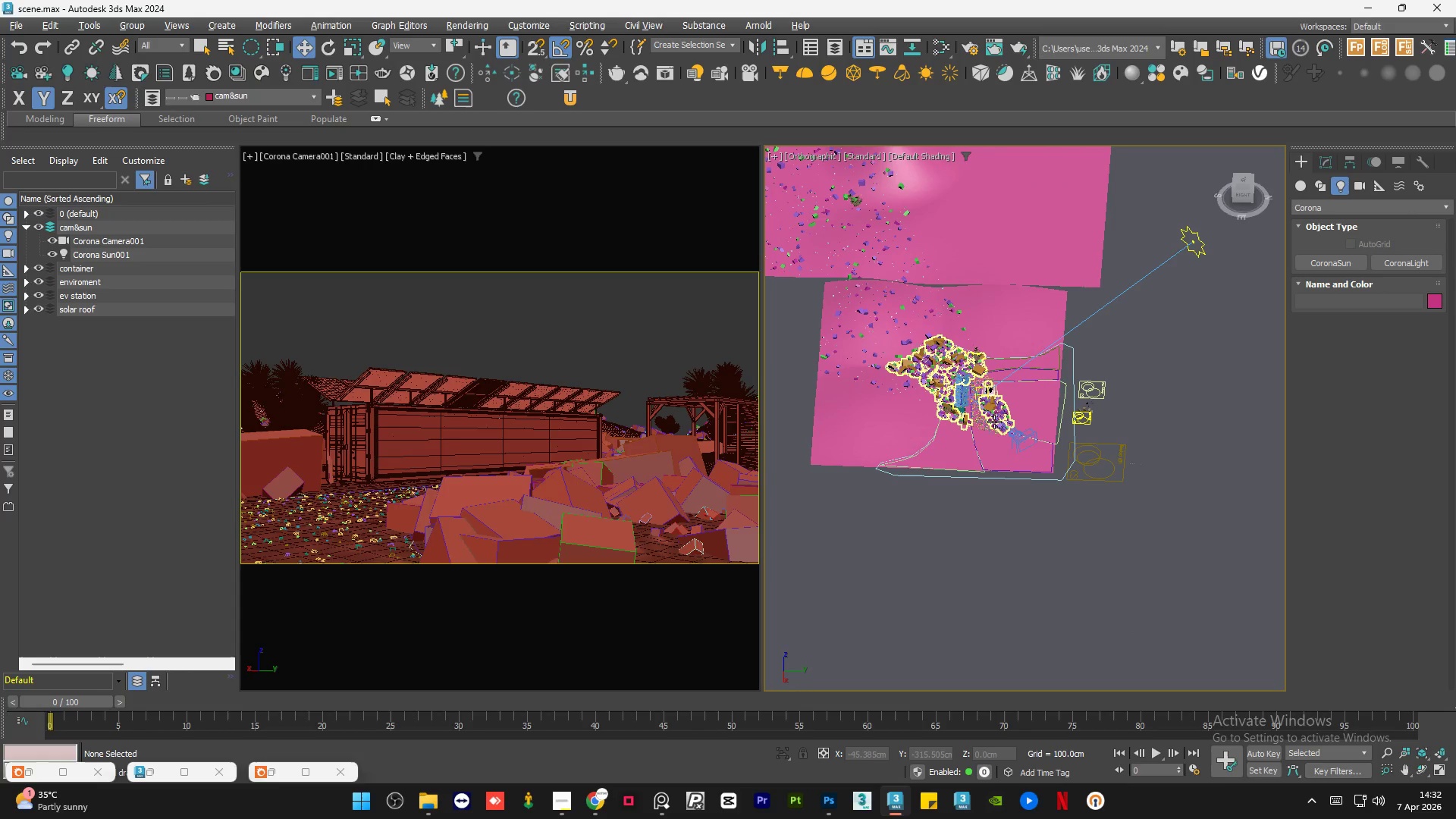 
scroll: coordinate [1010, 435], scroll_direction: up, amount: 4.0
 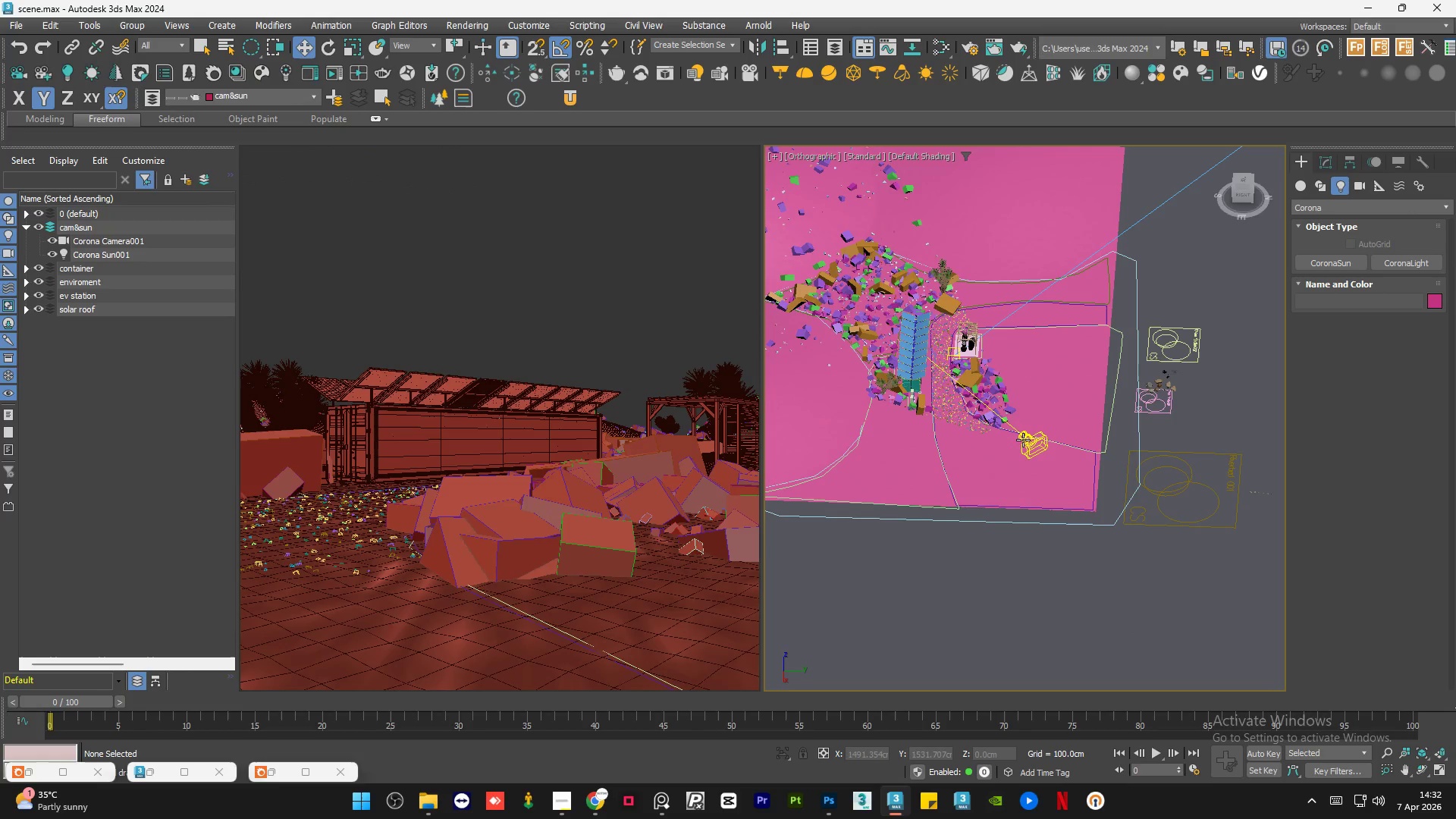 
left_click([1023, 440])
 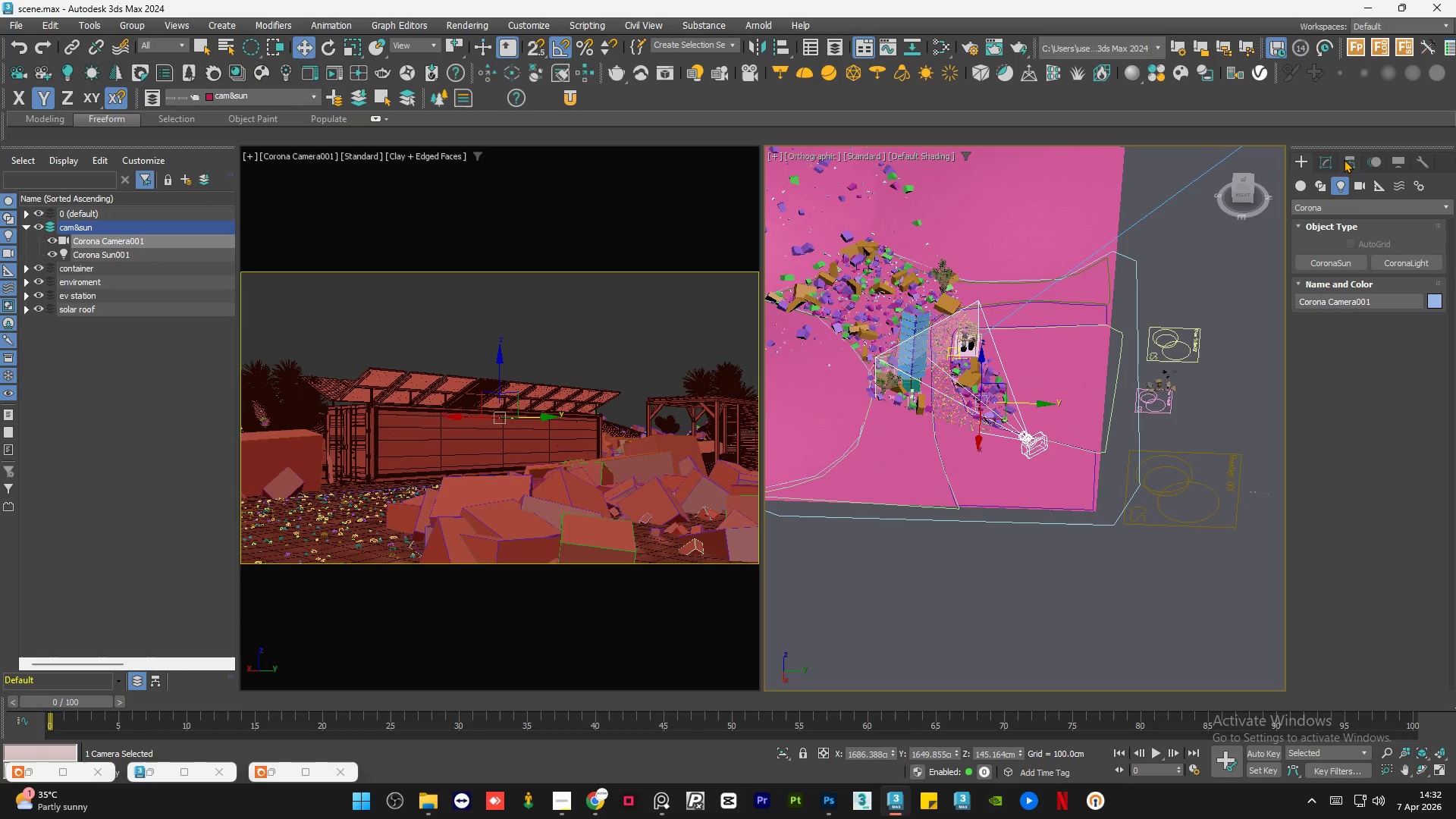 
left_click([1324, 164])
 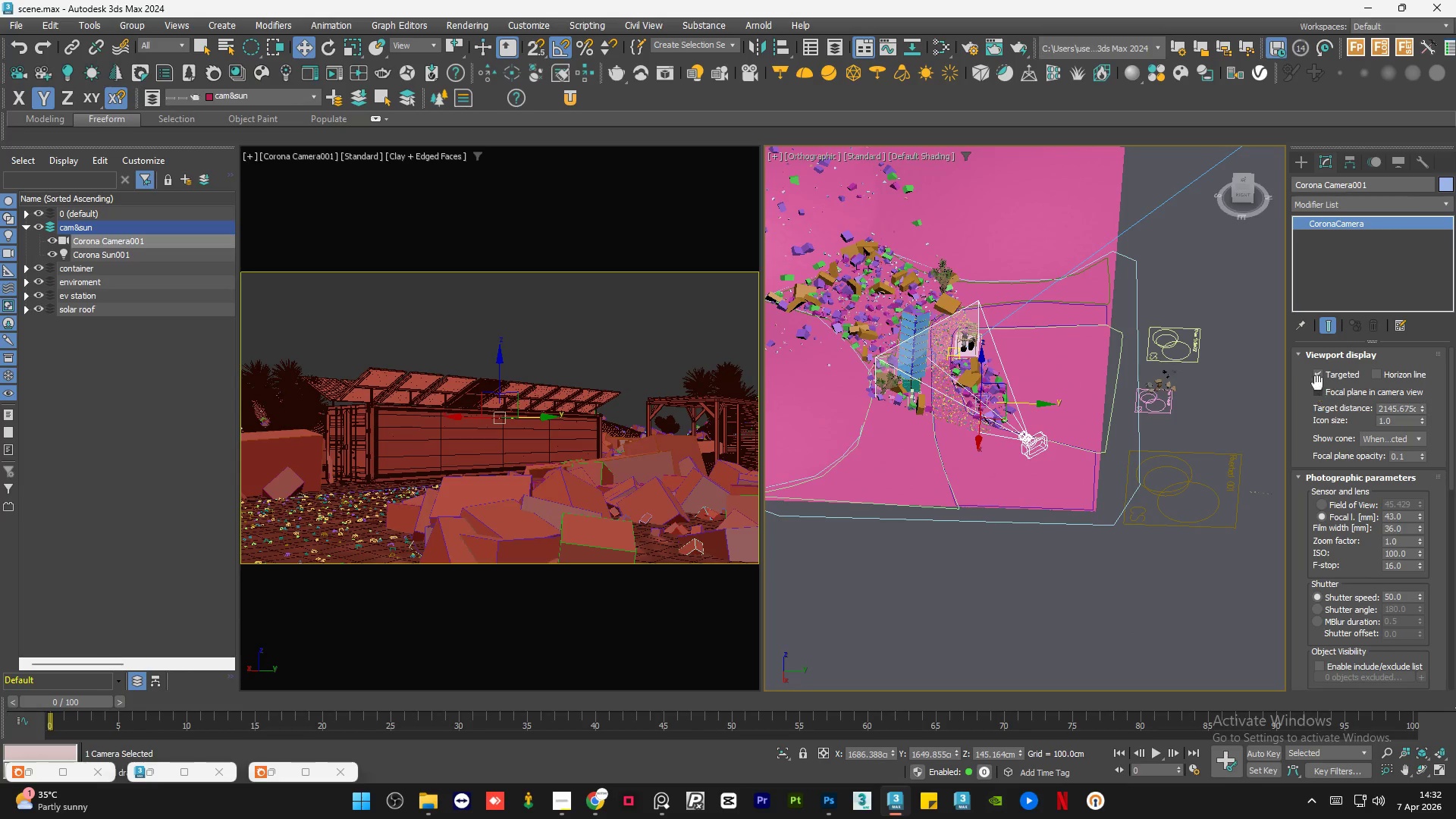 
left_click([1317, 375])
 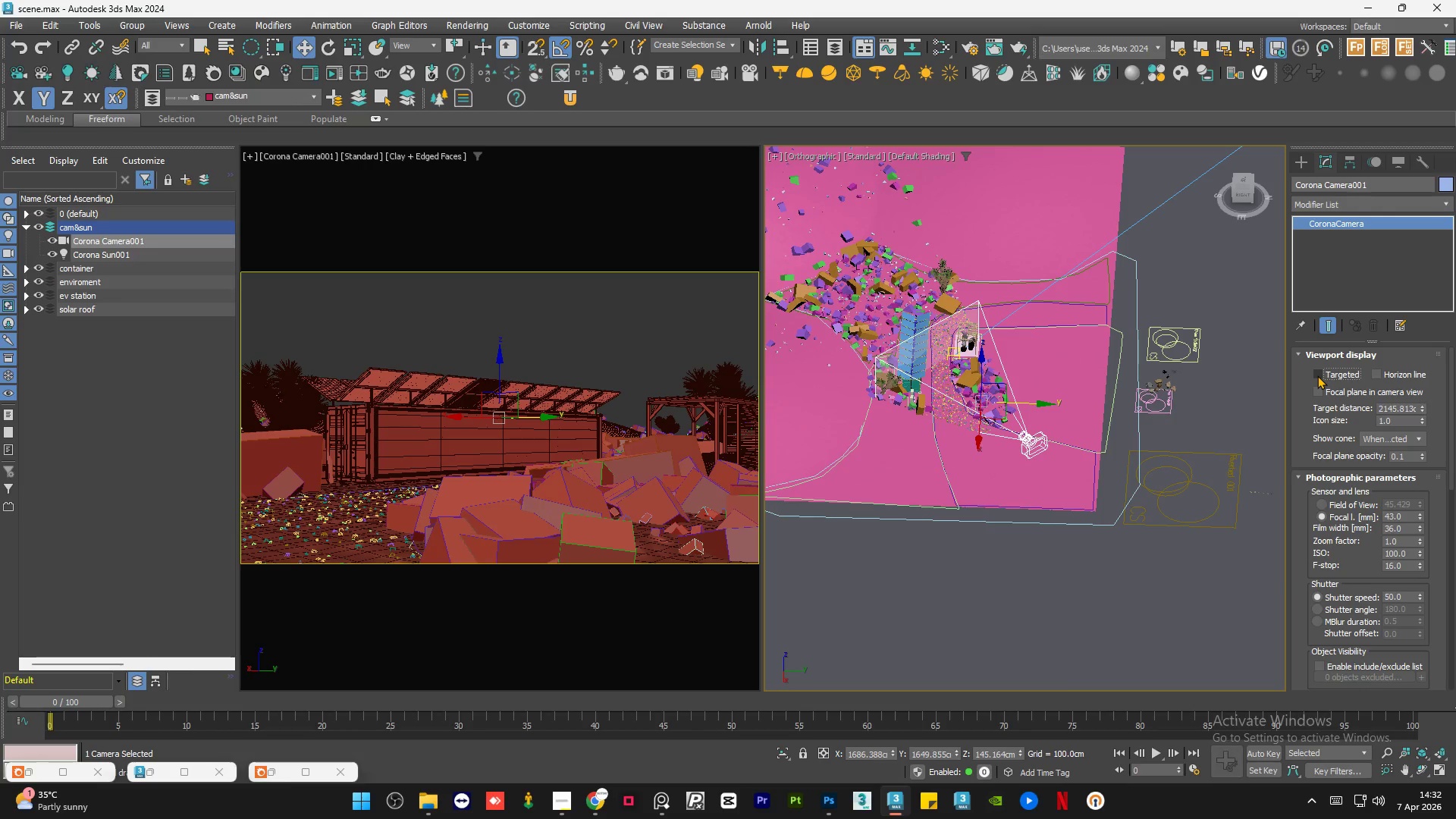 
left_click([1317, 375])
 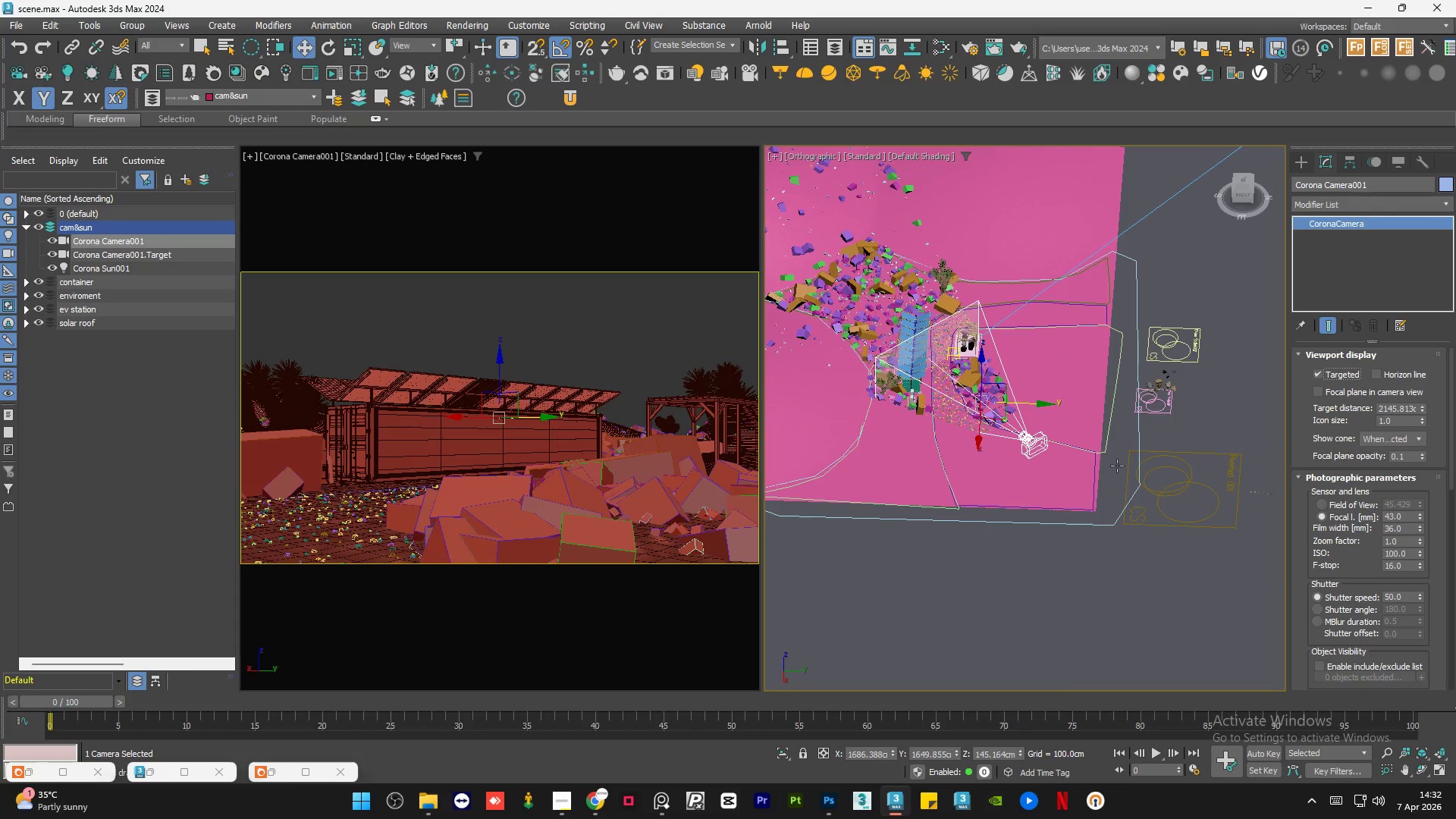 
scroll: coordinate [955, 518], scroll_direction: down, amount: 4.0
 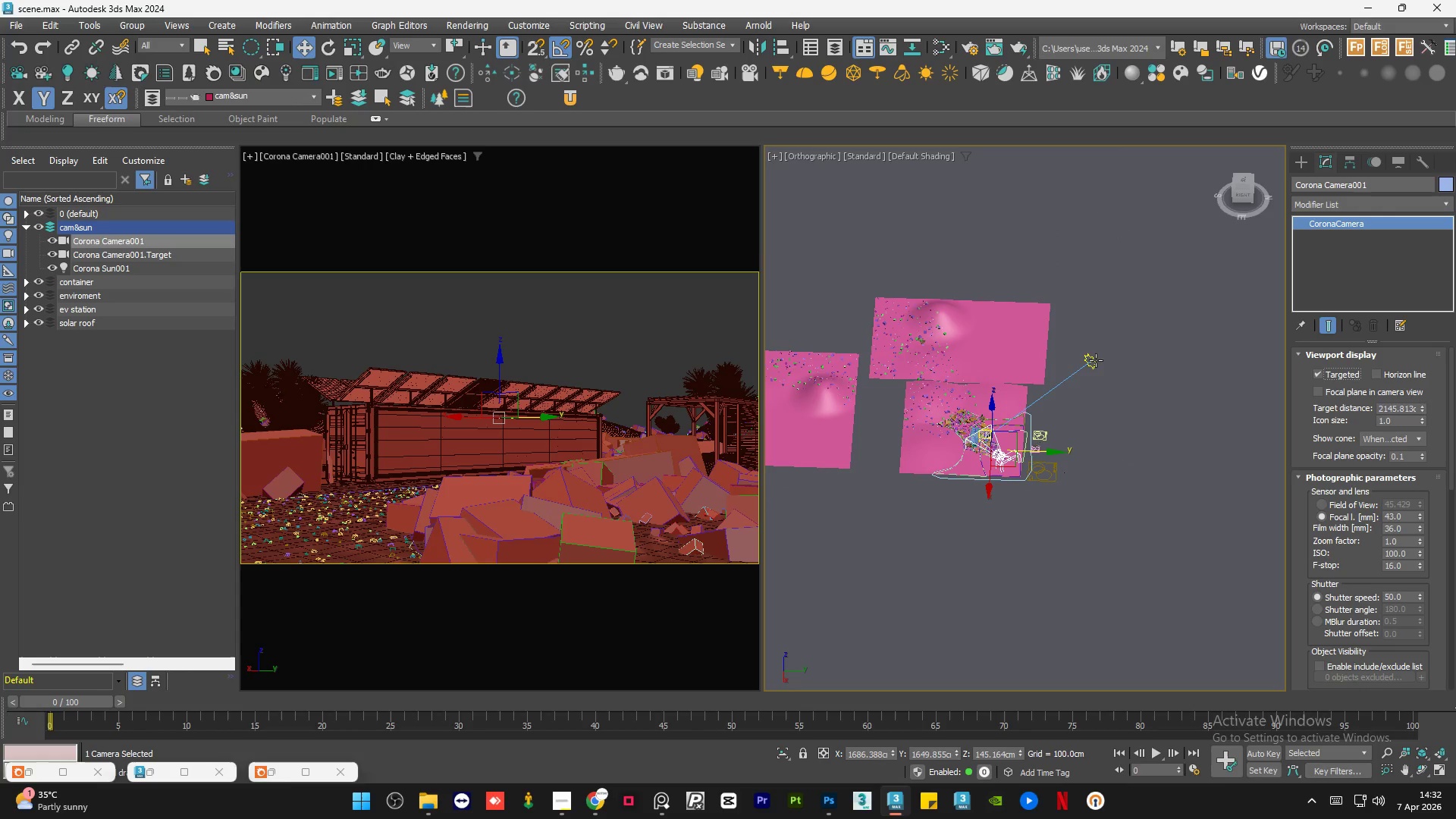 
left_click([1094, 361])
 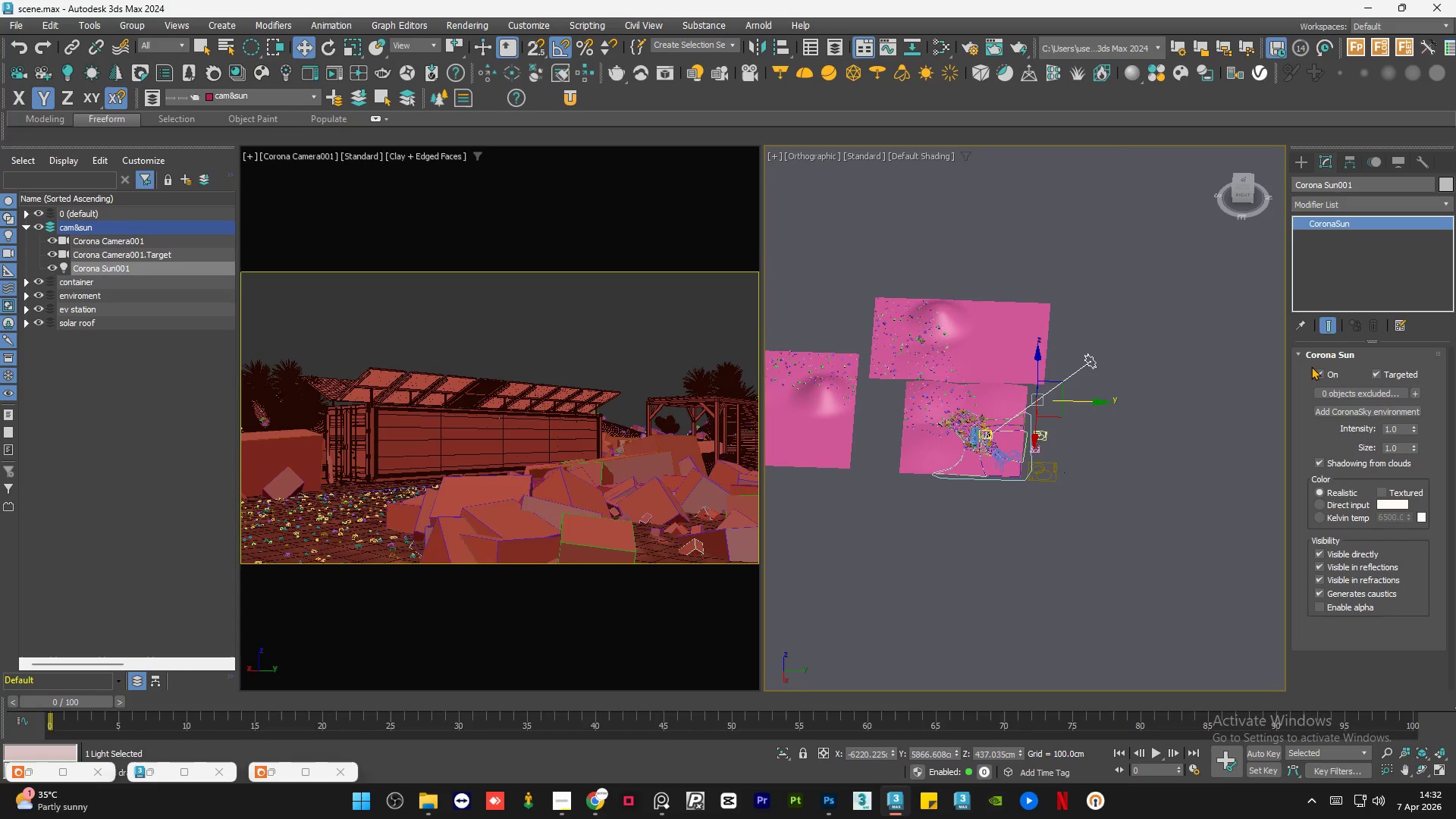 
left_click([1316, 372])
 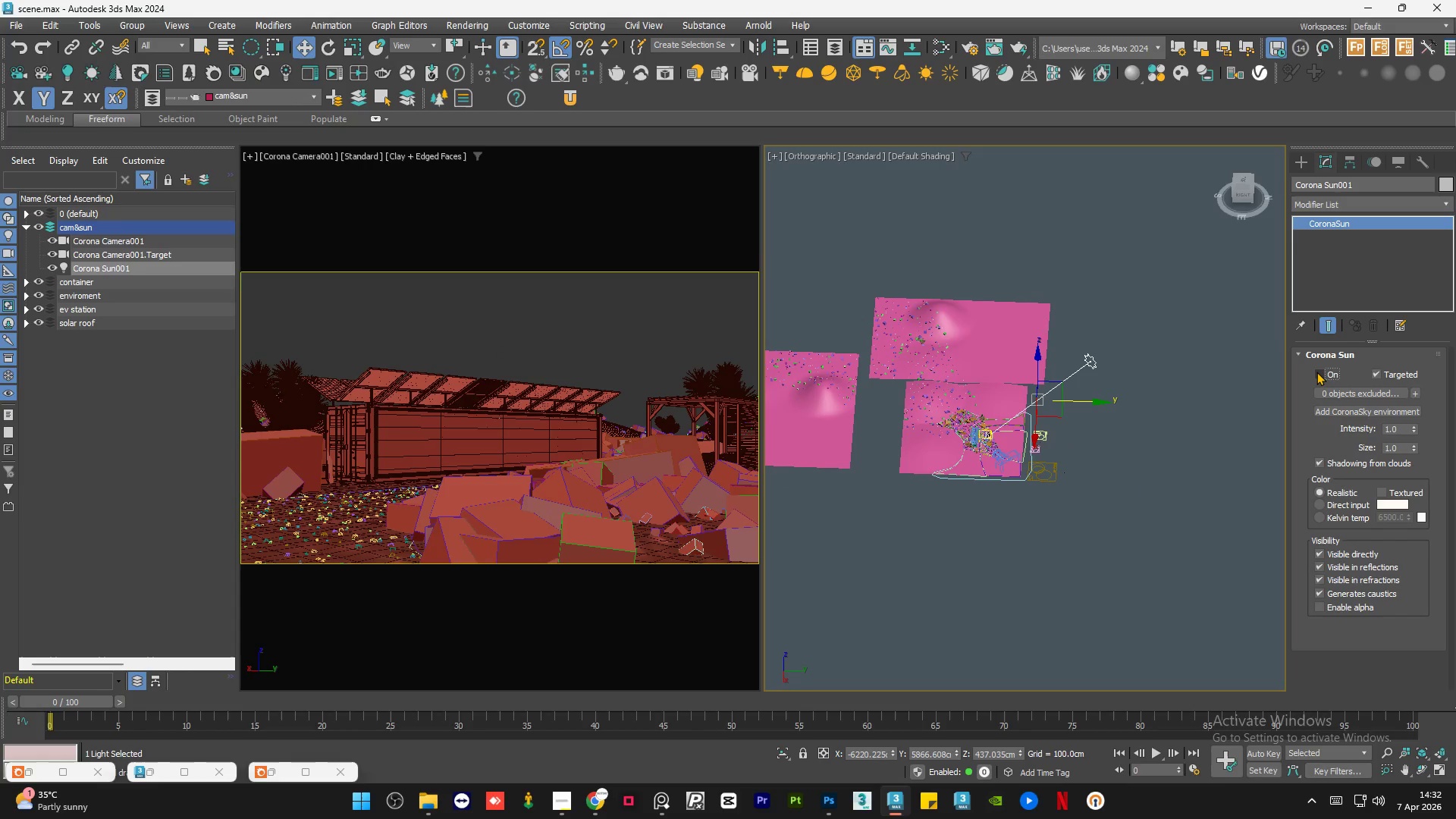 
left_click([1316, 372])
 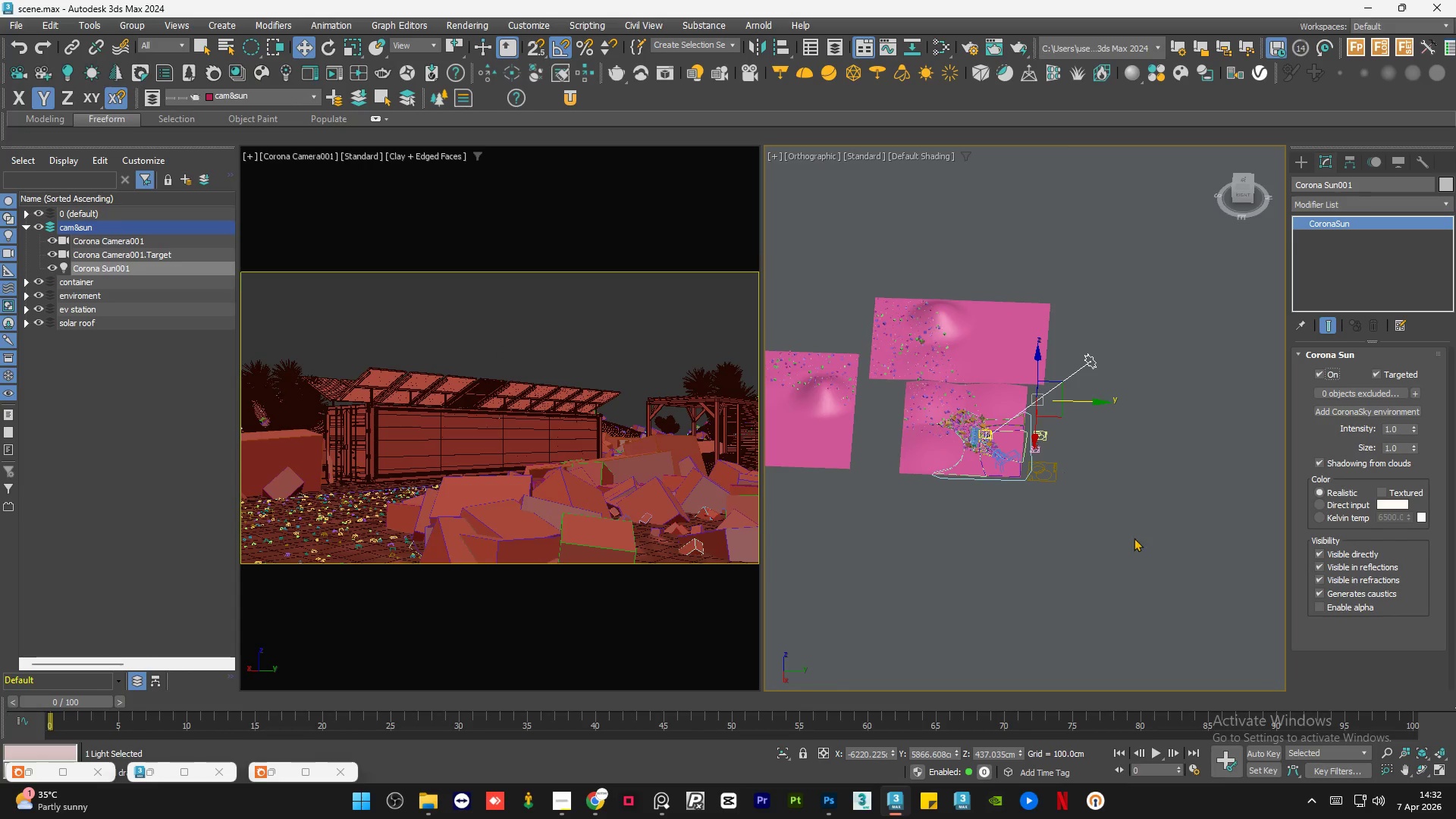 
left_click([1140, 486])
 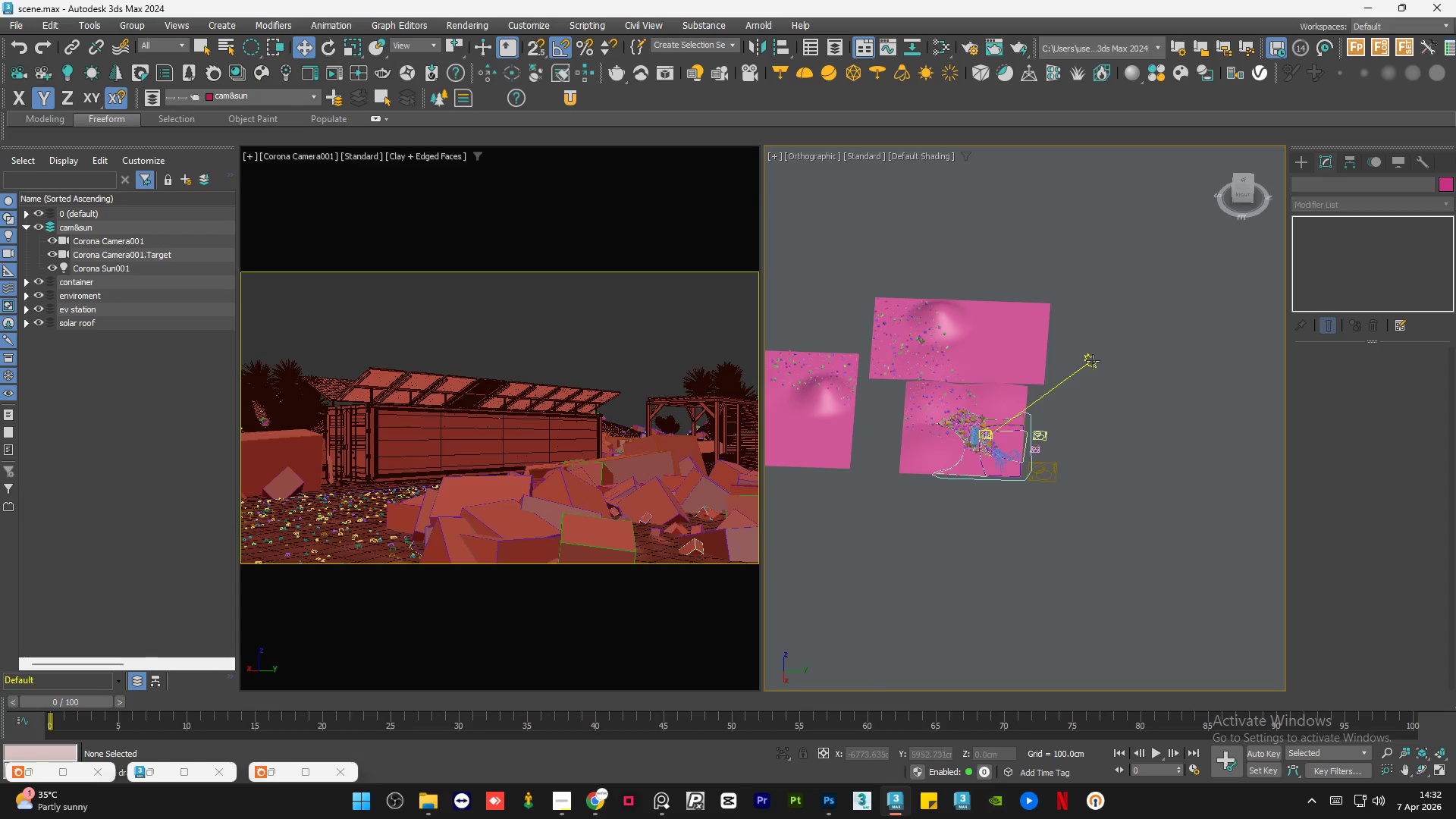 
left_click([1093, 361])
 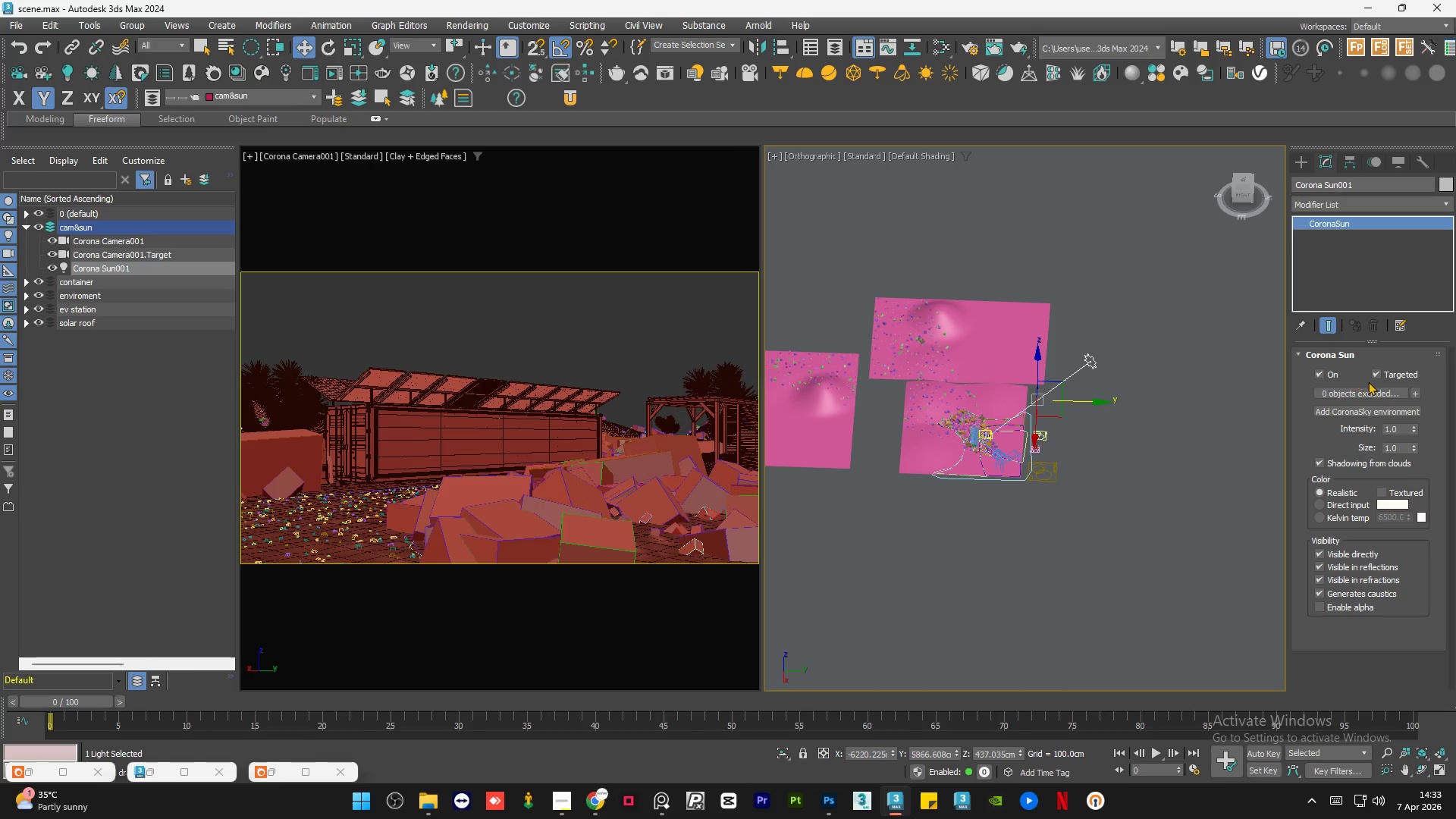 
left_click([1376, 372])
 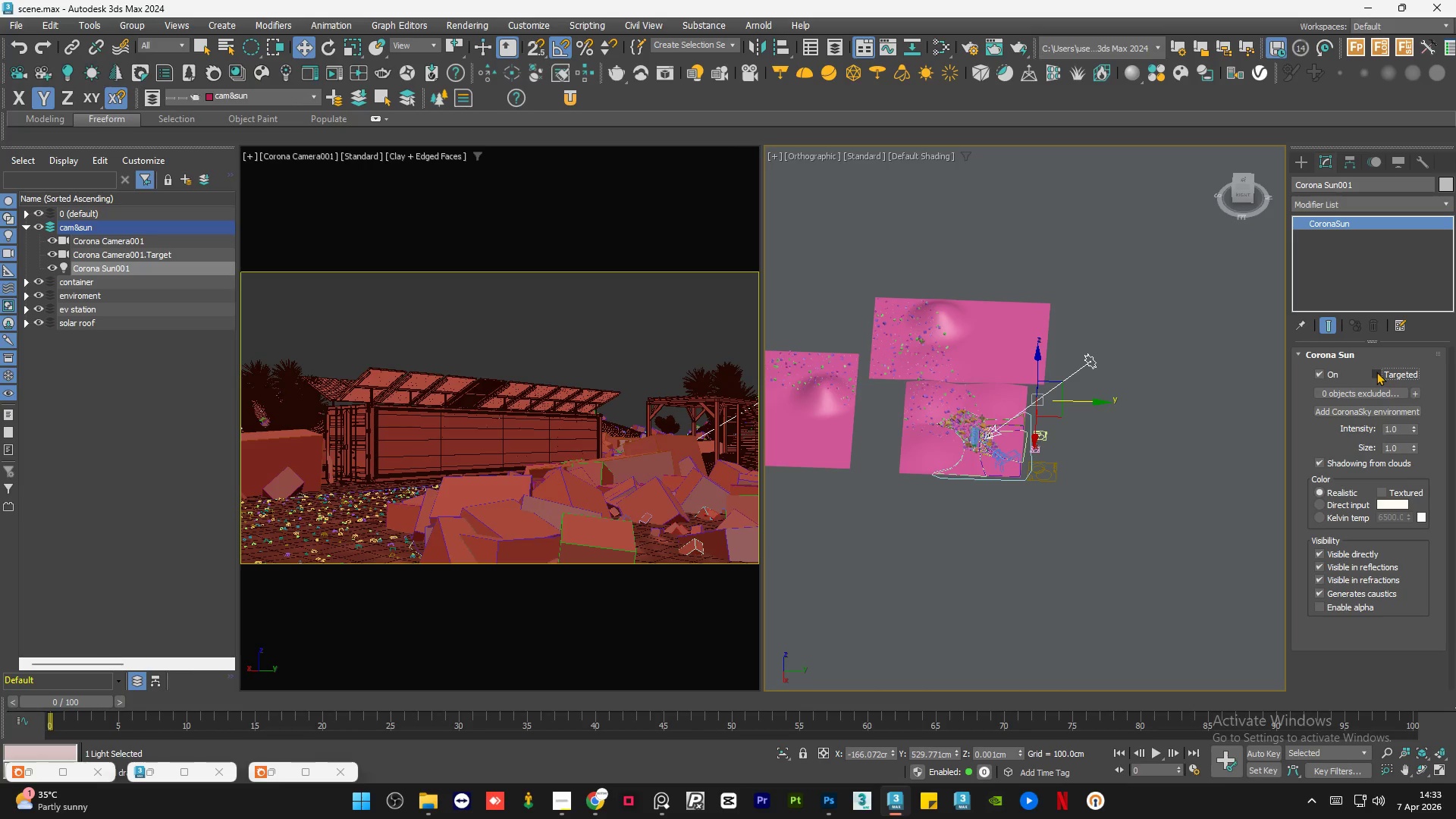 
left_click([1376, 372])
 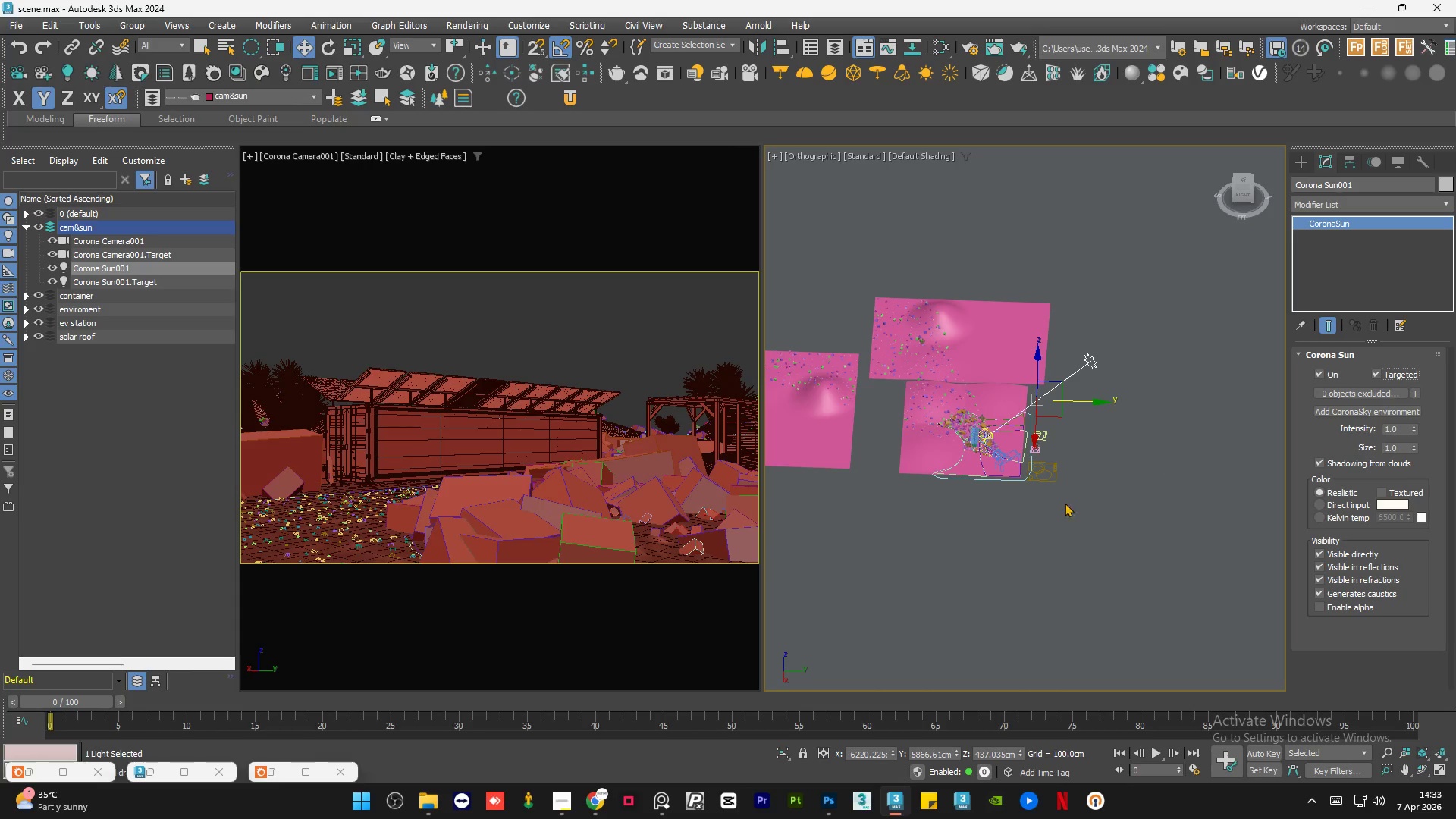 
left_click([1059, 526])
 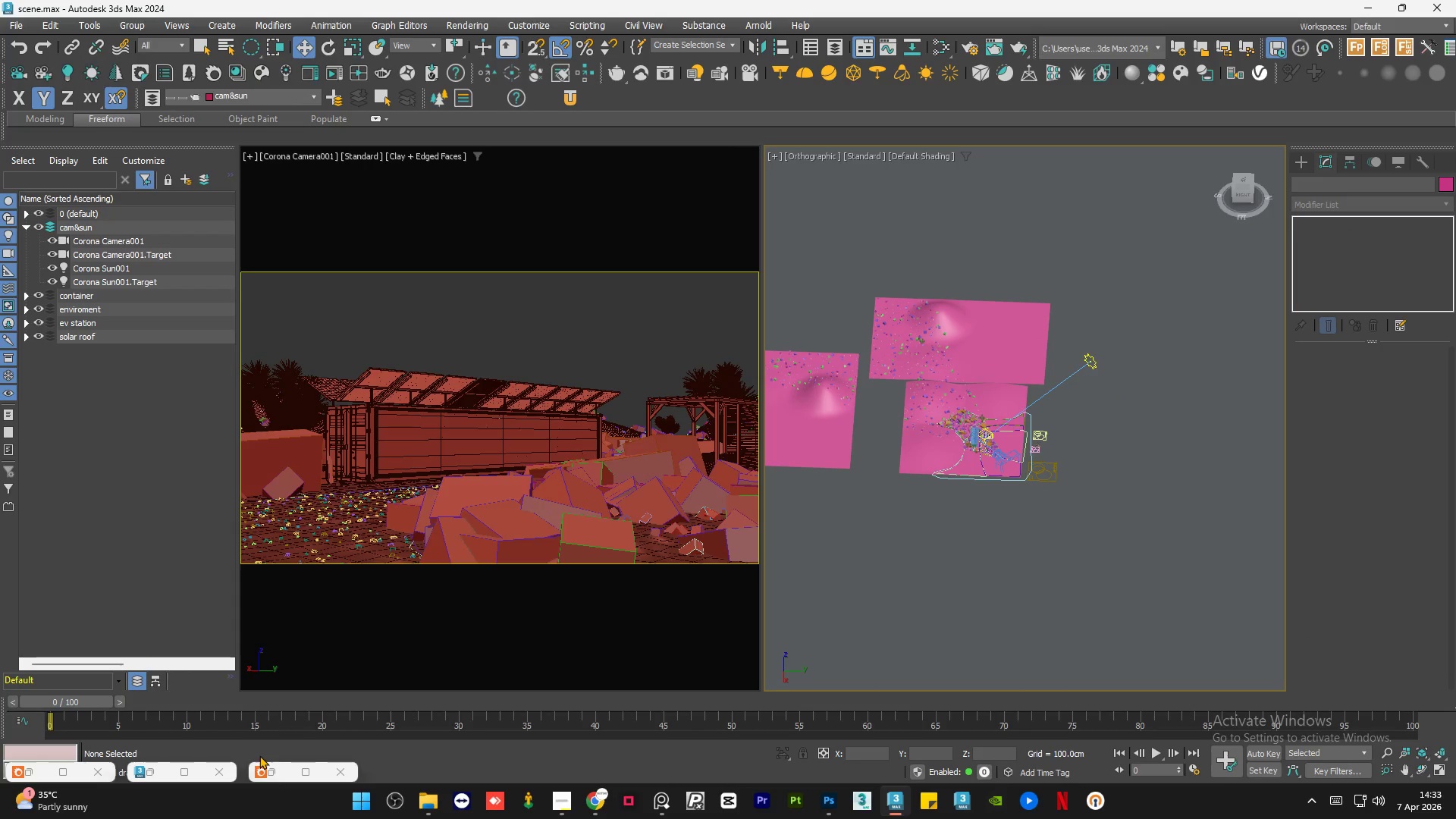 
left_click([275, 777])
 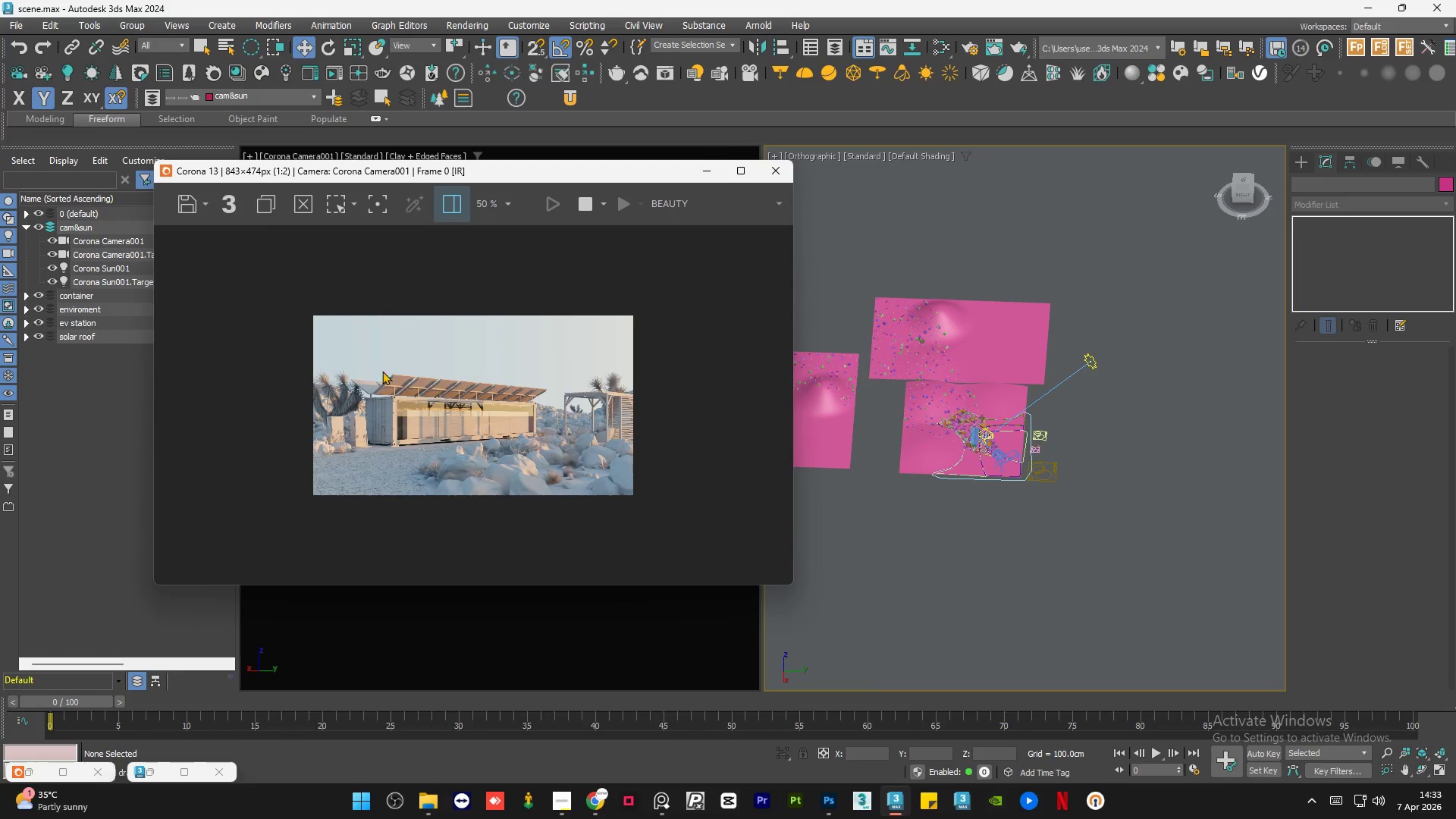 
scroll: coordinate [392, 438], scroll_direction: up, amount: 1.0
 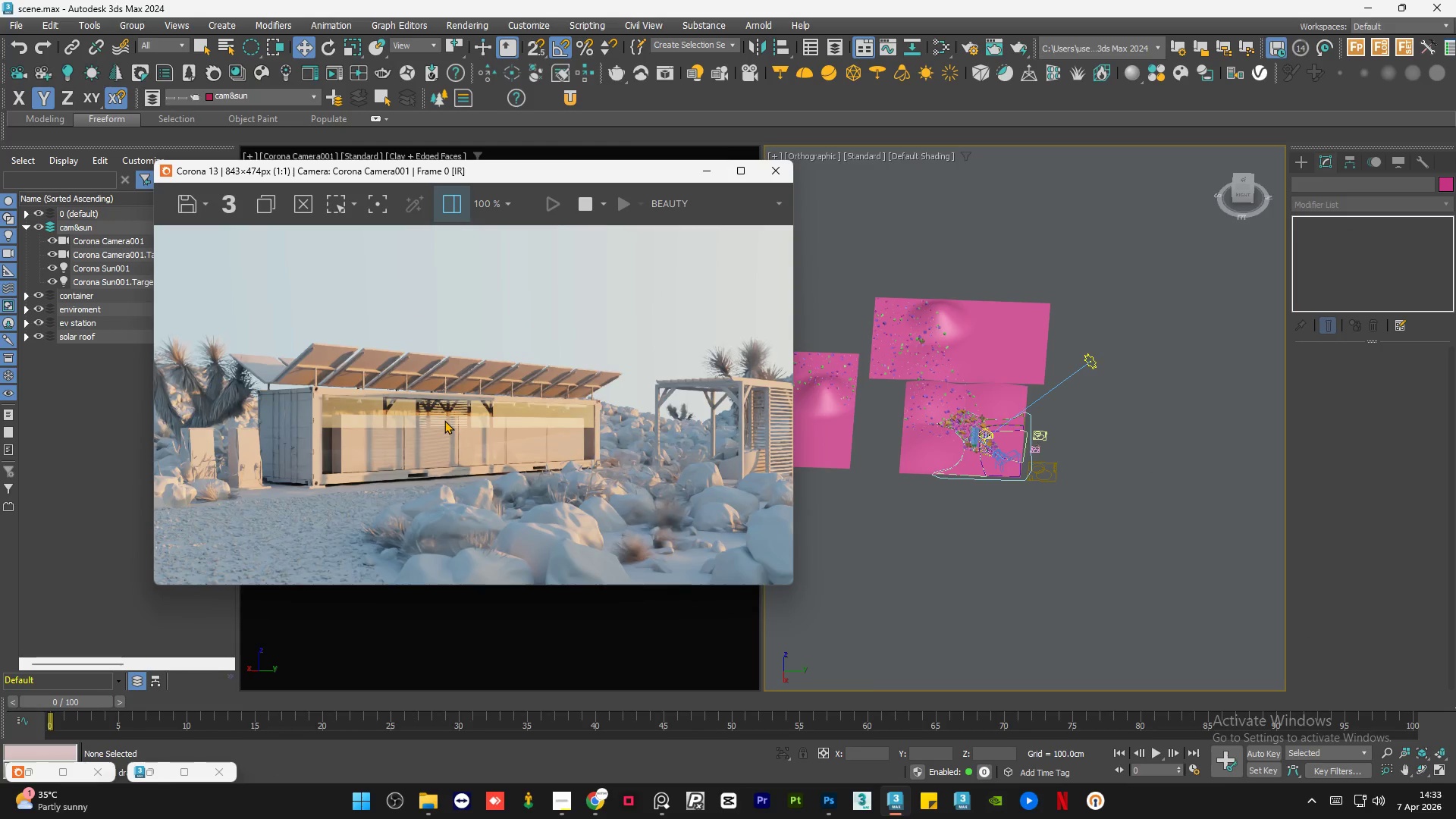 
scroll: coordinate [444, 420], scroll_direction: down, amount: 1.0
 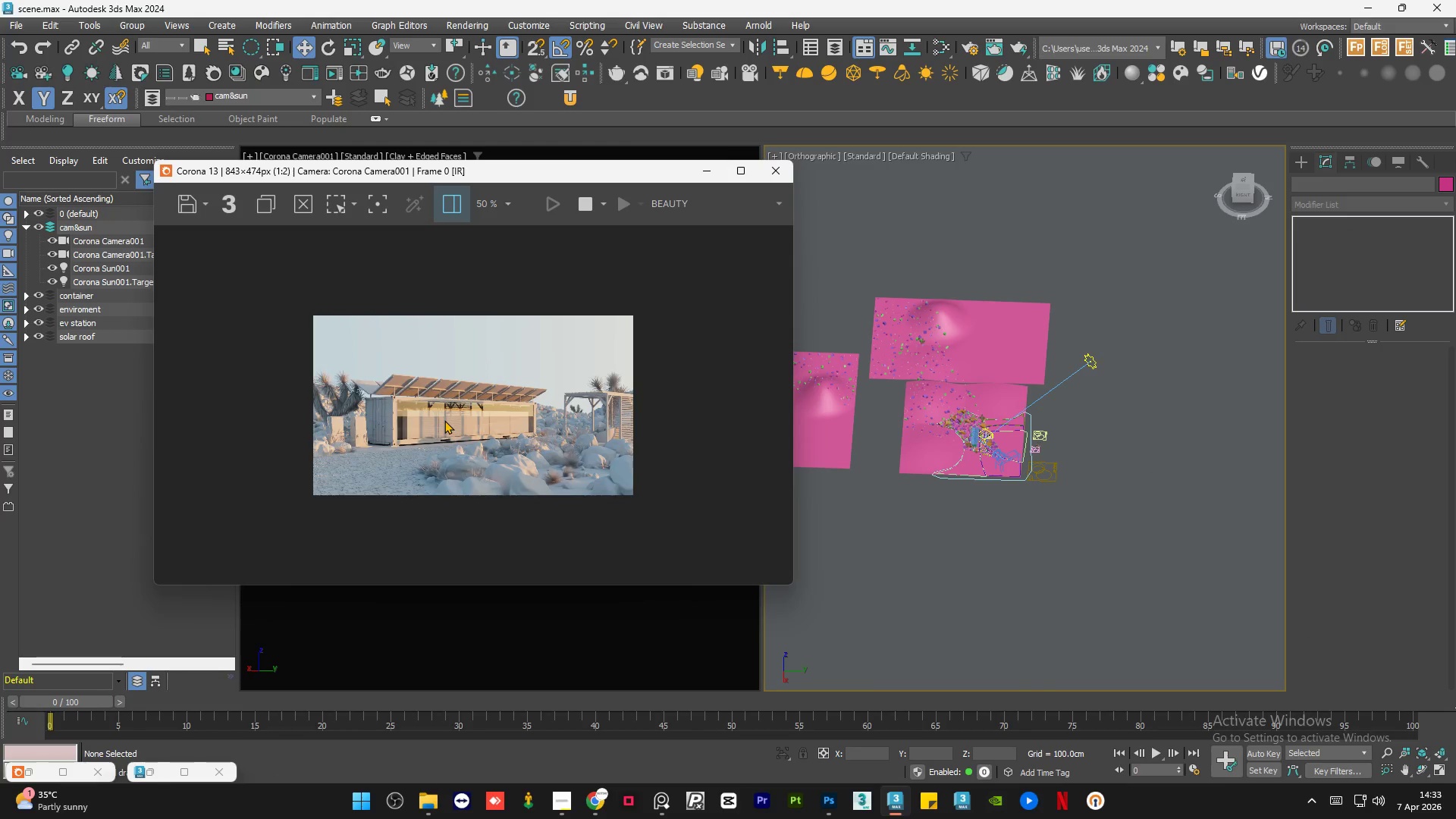 
scroll: coordinate [444, 420], scroll_direction: up, amount: 1.0
 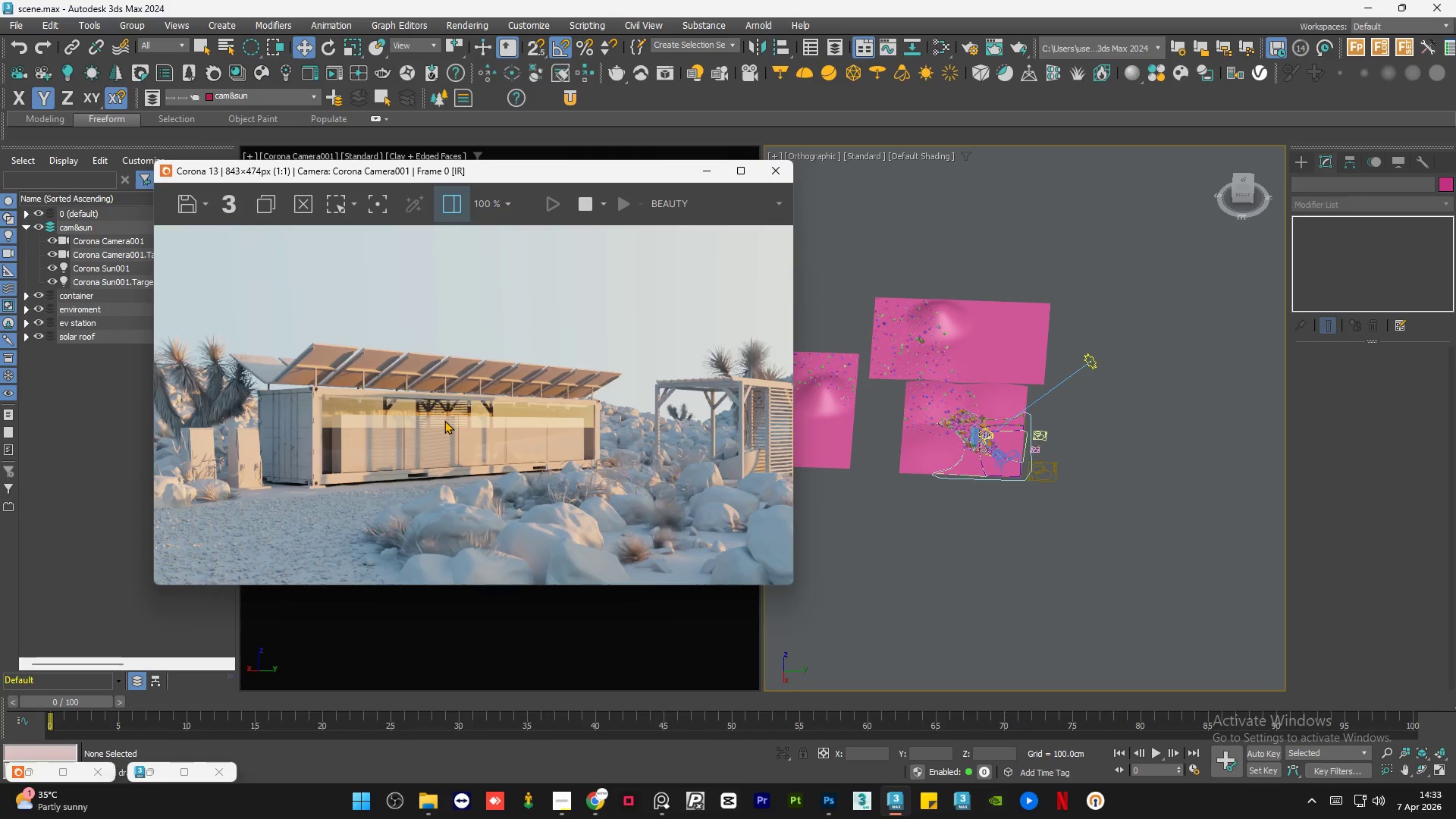 
scroll: coordinate [444, 420], scroll_direction: down, amount: 1.0
 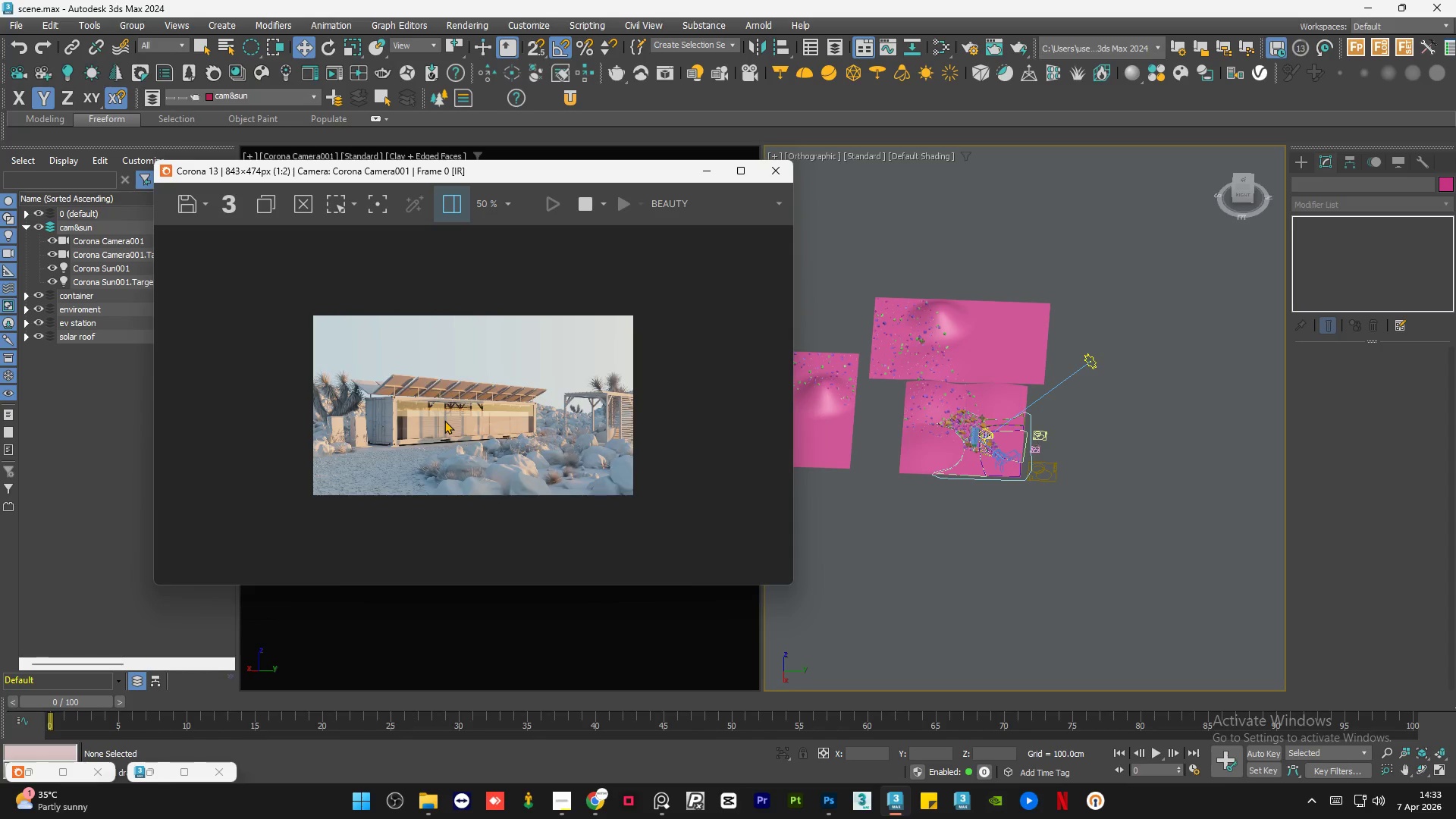 
scroll: coordinate [444, 420], scroll_direction: up, amount: 1.0
 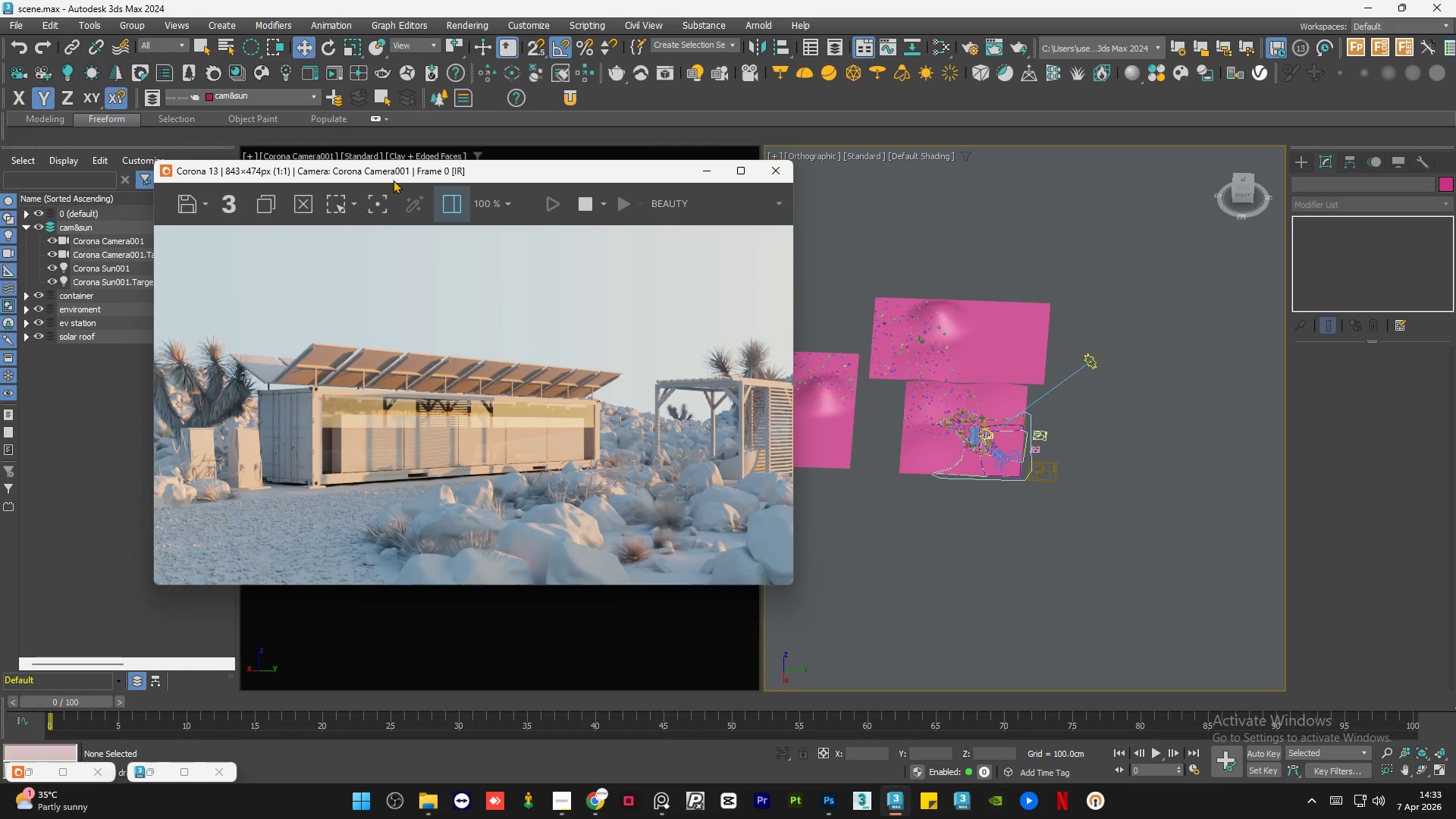 
left_click_drag(start_coordinate=[400, 174], to_coordinate=[435, 180])
 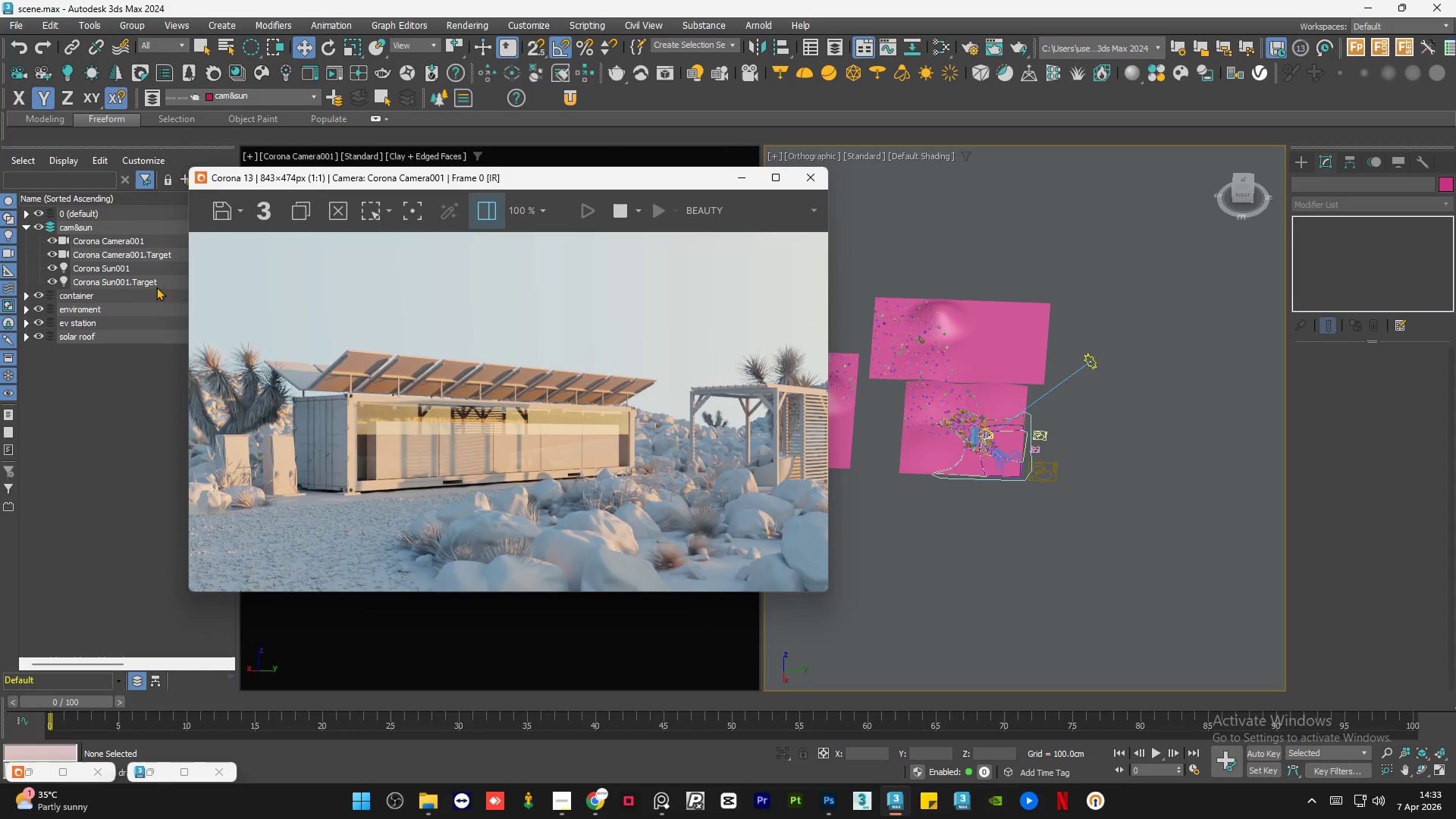 
left_click([120, 282])
 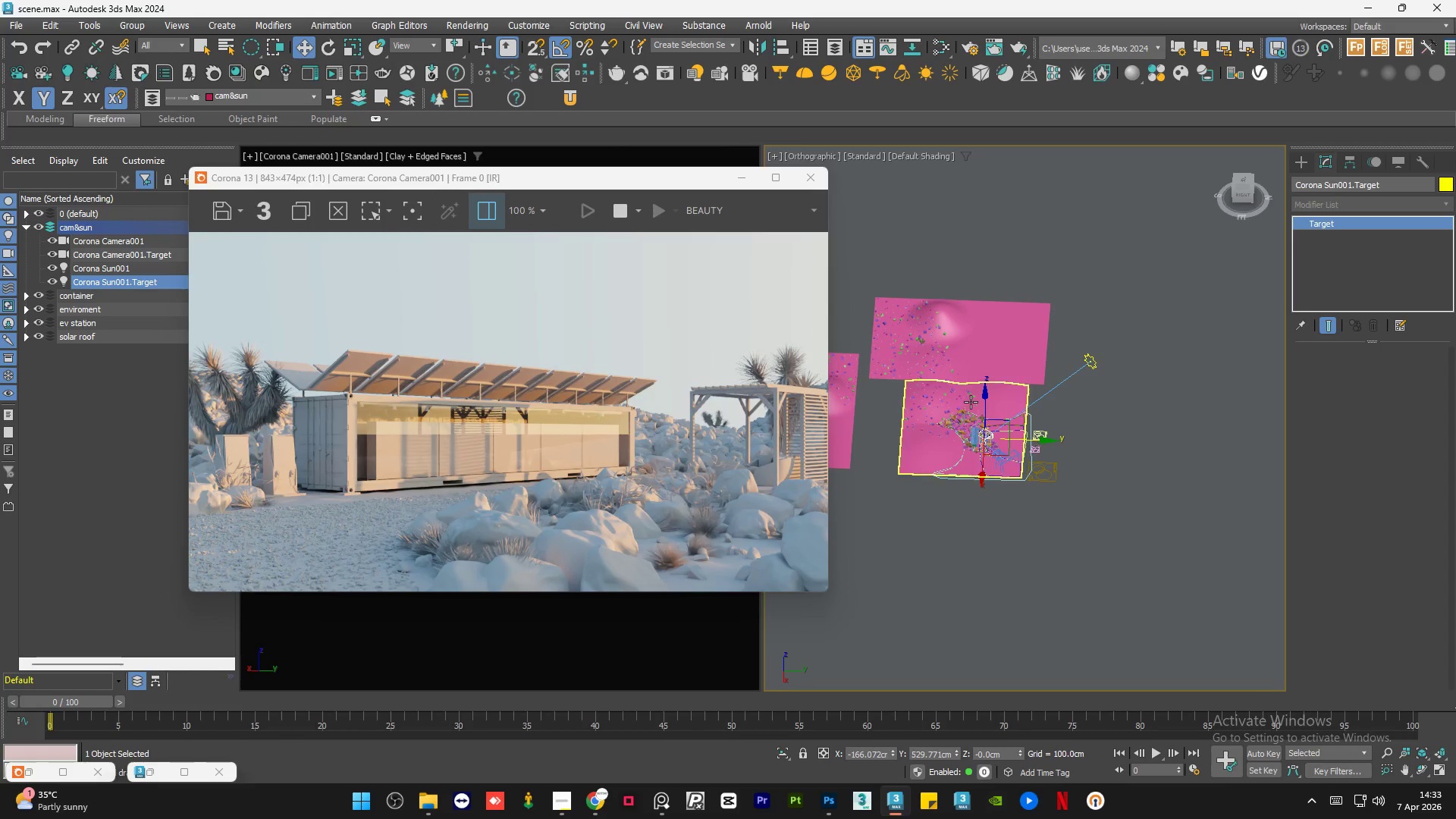 
left_click_drag(start_coordinate=[984, 403], to_coordinate=[989, 390])
 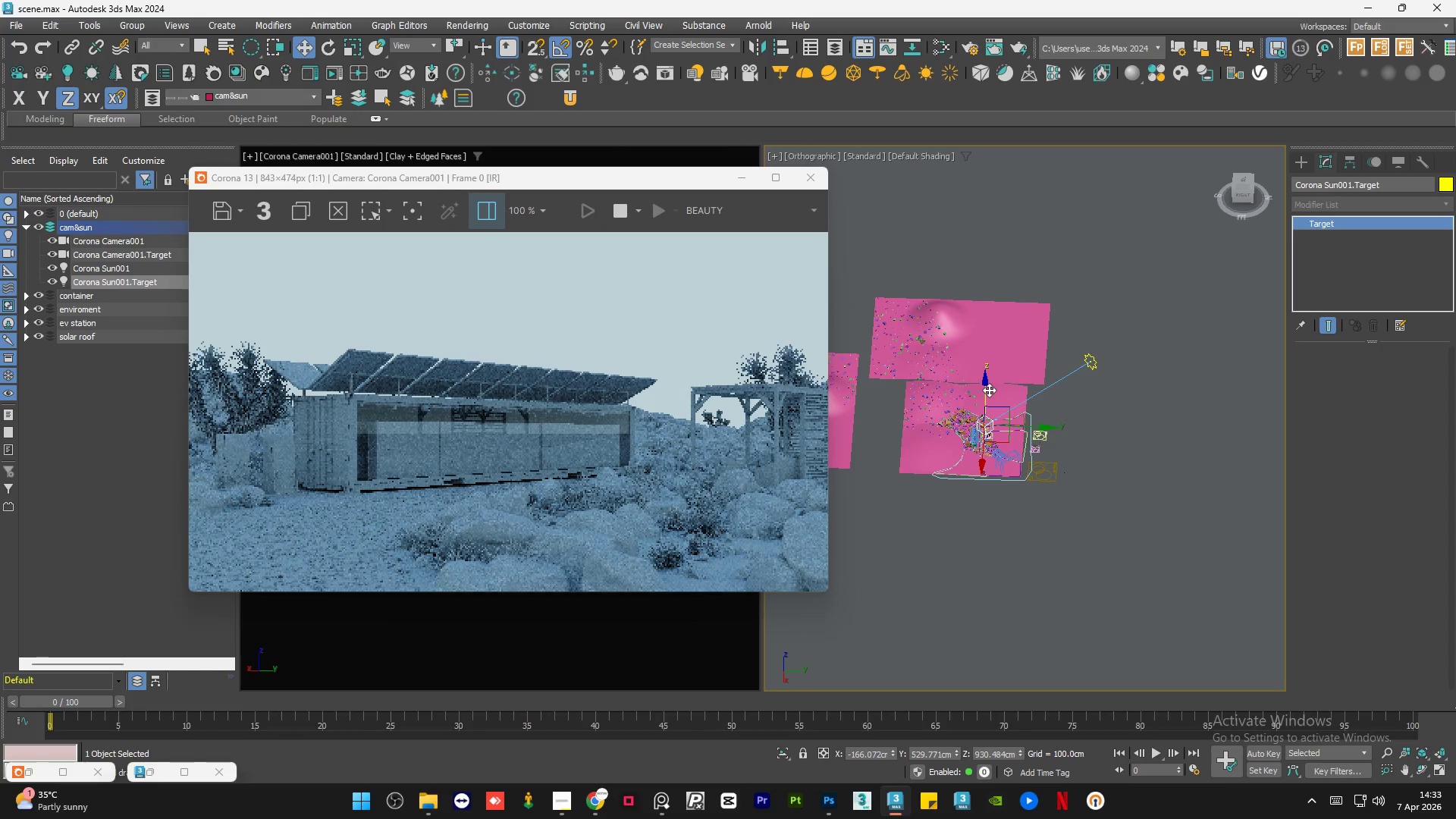 
key(Control+ControlLeft)
 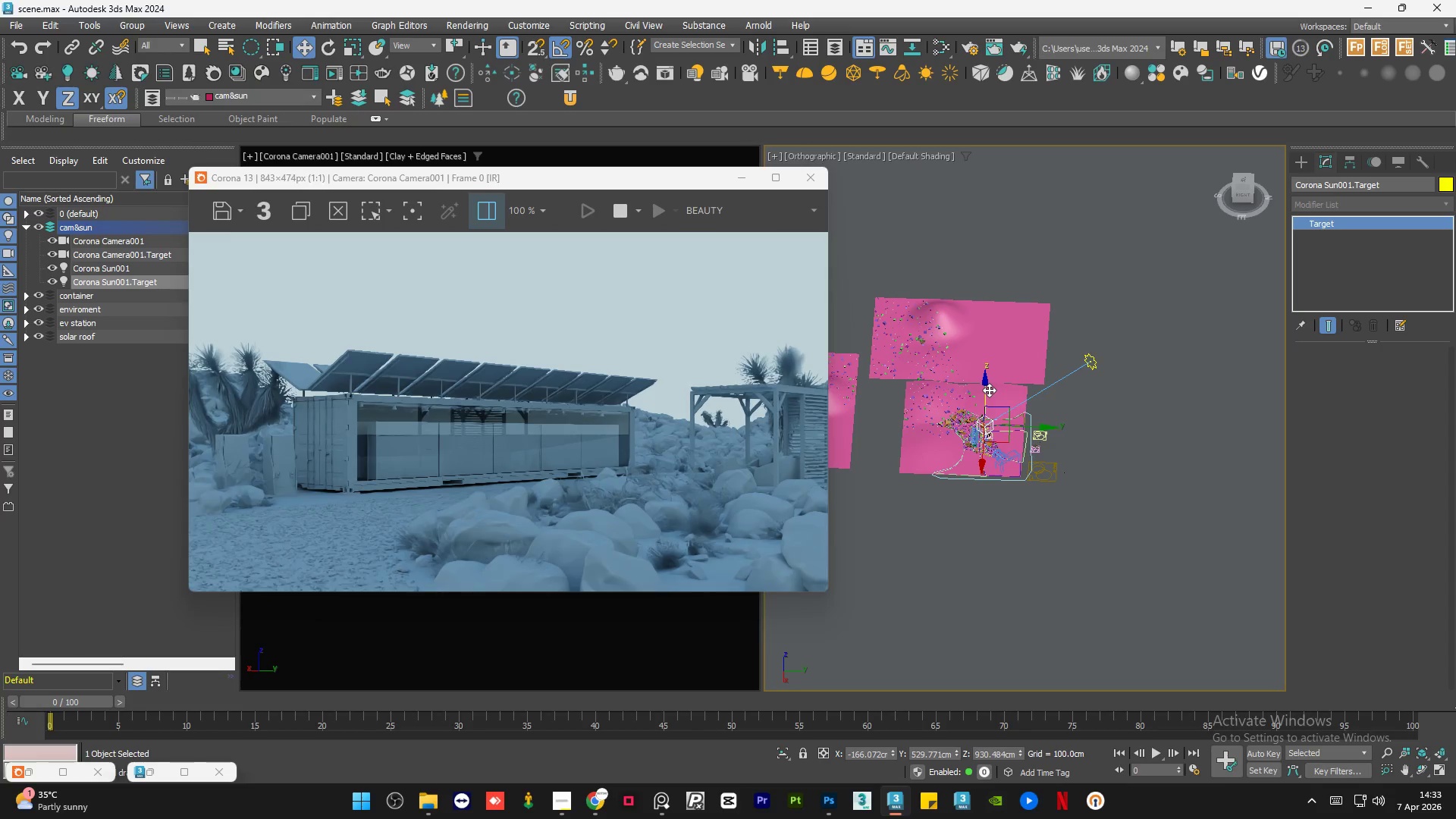 
key(Control+Z)
 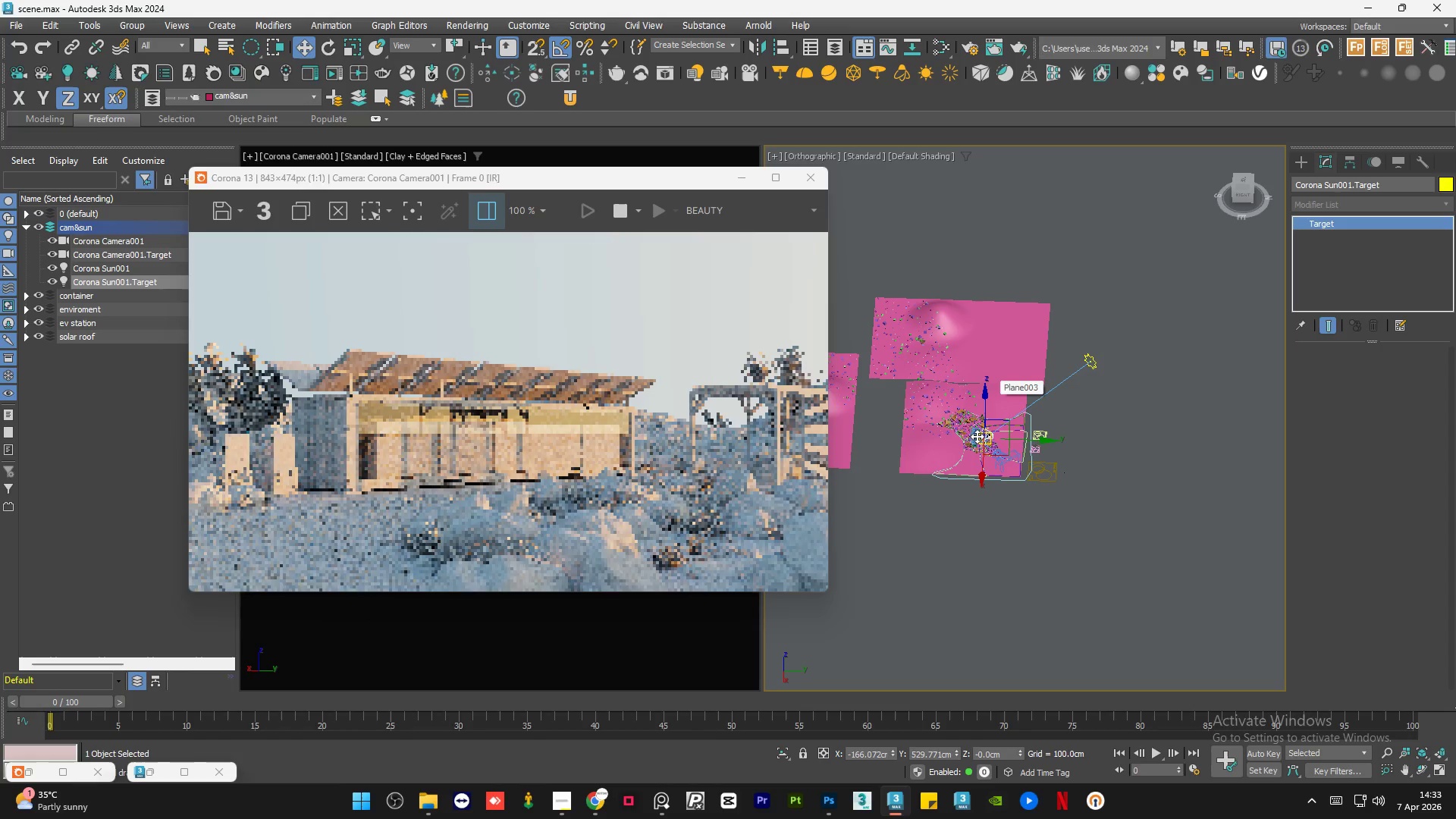 
scroll: coordinate [998, 442], scroll_direction: up, amount: 14.0
 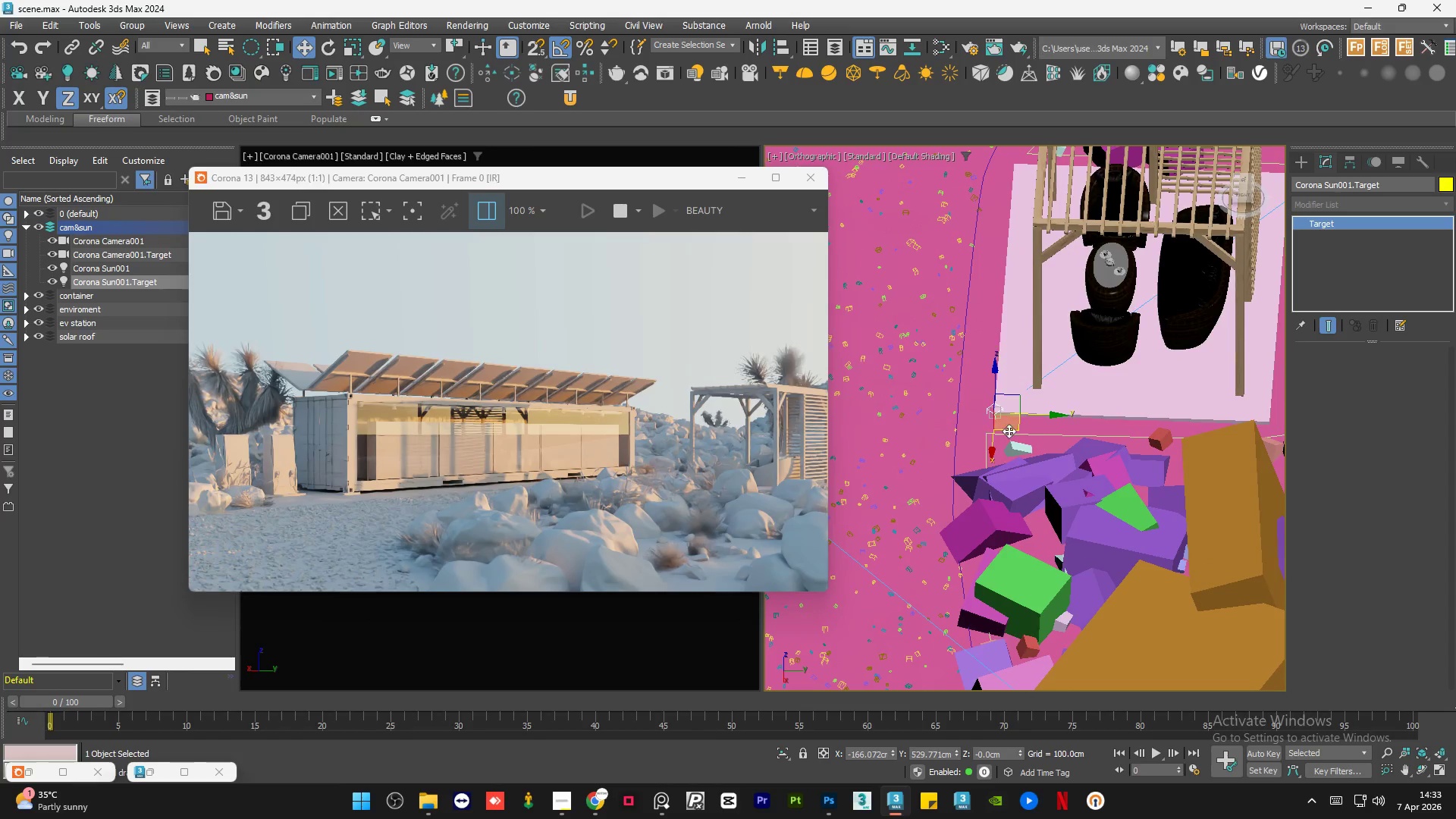 
scroll: coordinate [1084, 421], scroll_direction: down, amount: 3.0
 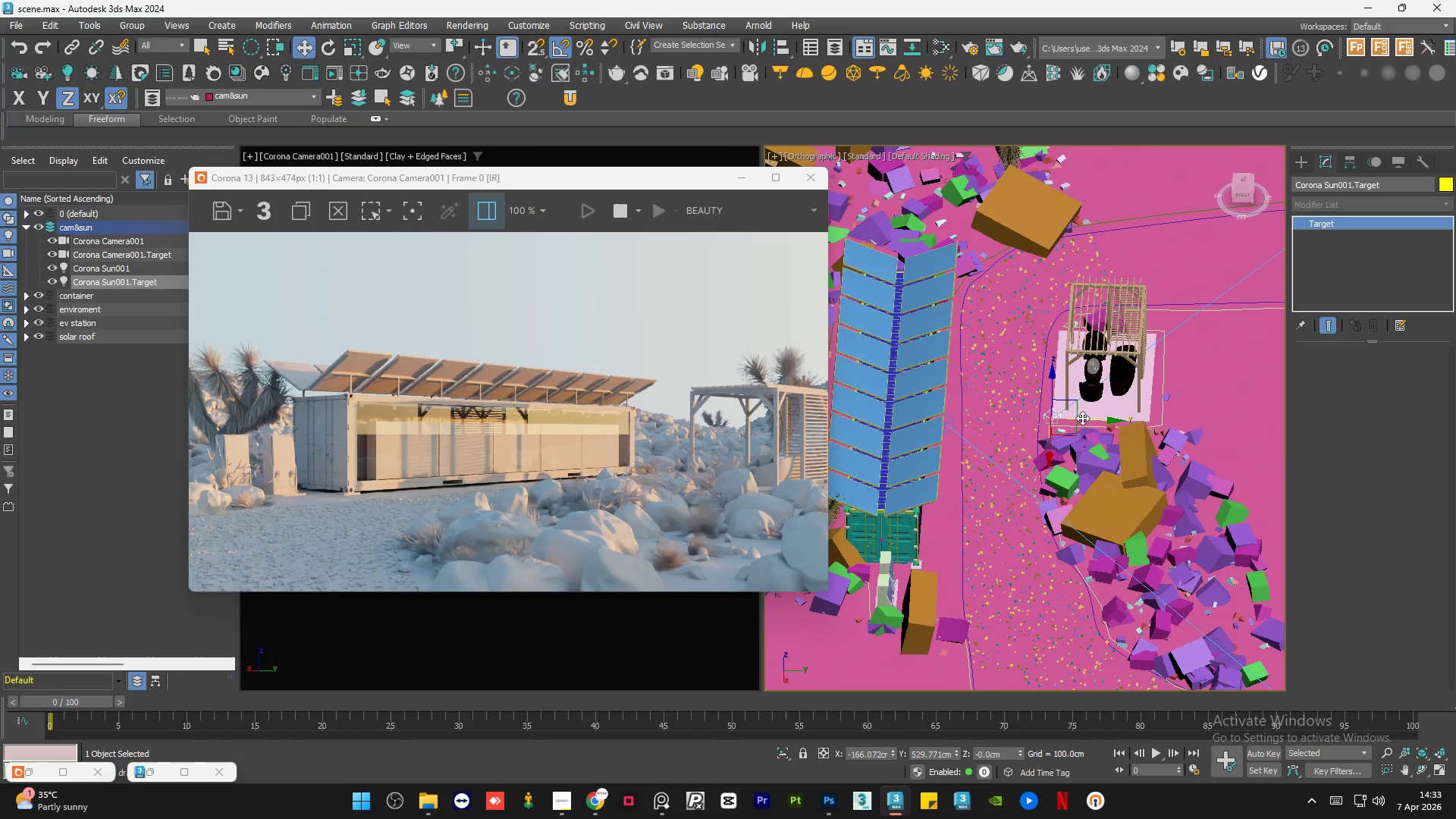 
left_click_drag(start_coordinate=[1082, 418], to_coordinate=[1026, 418])
 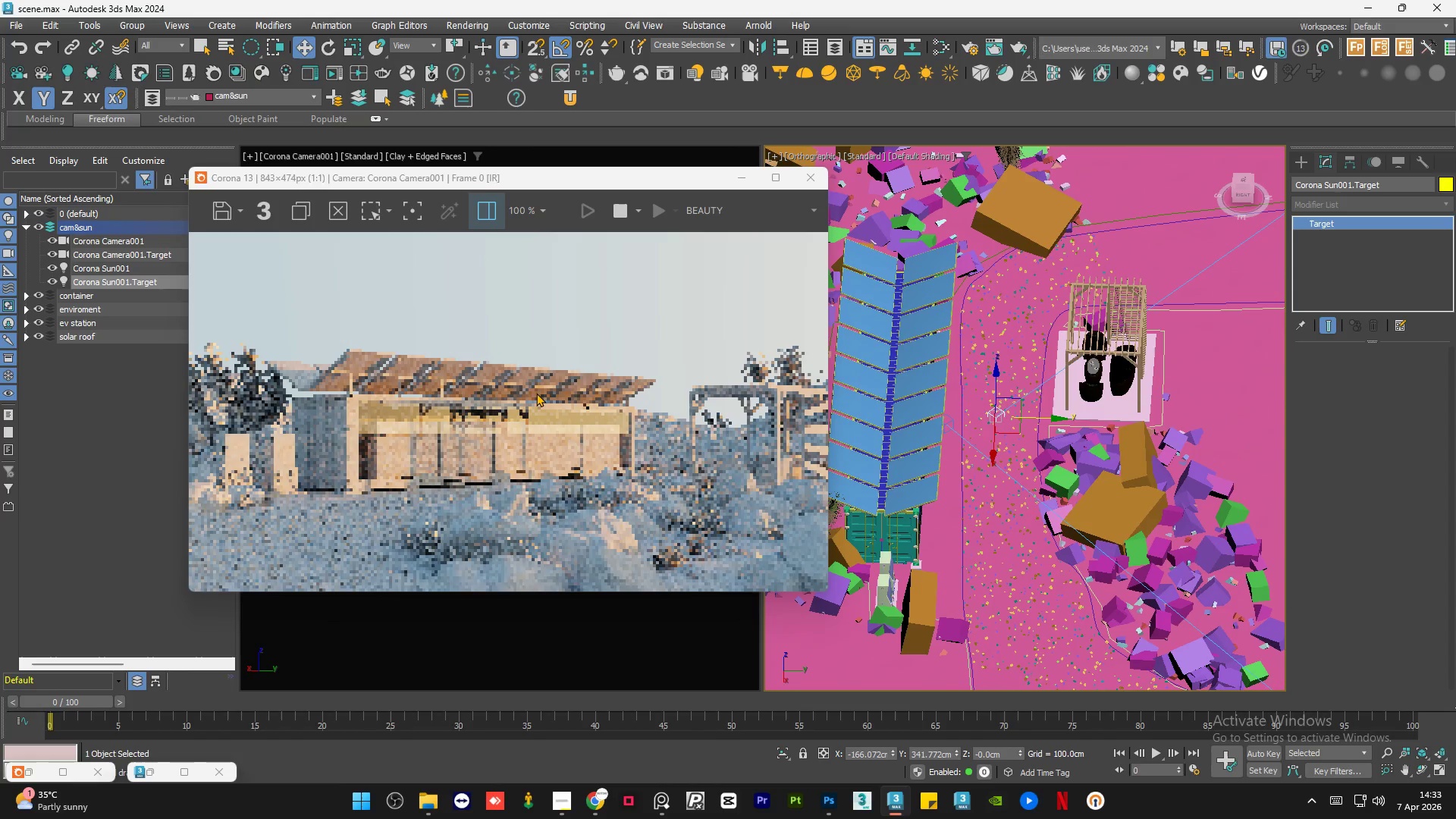 
scroll: coordinate [536, 393], scroll_direction: down, amount: 1.0
 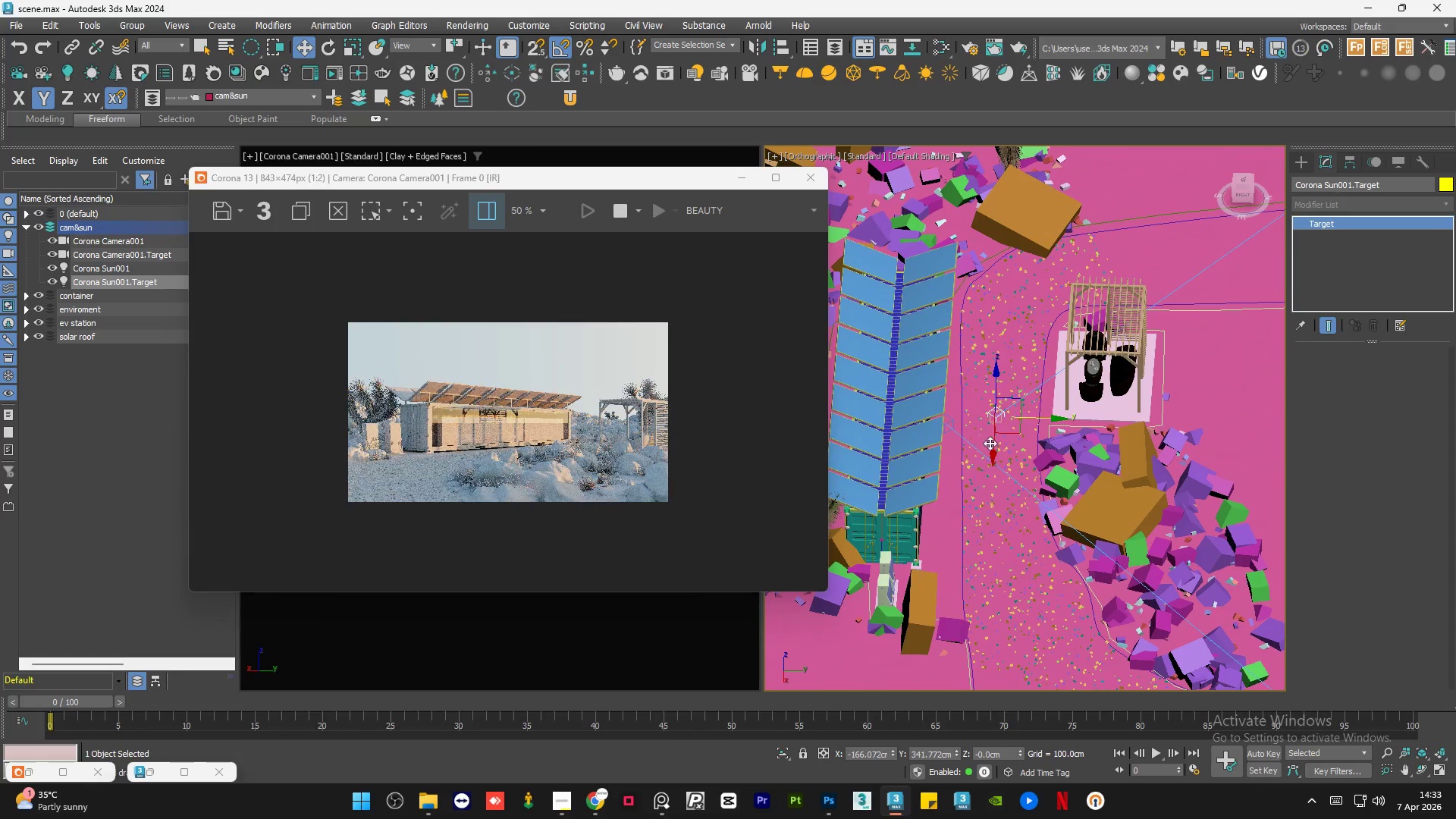 
left_click_drag(start_coordinate=[992, 446], to_coordinate=[991, 467])
 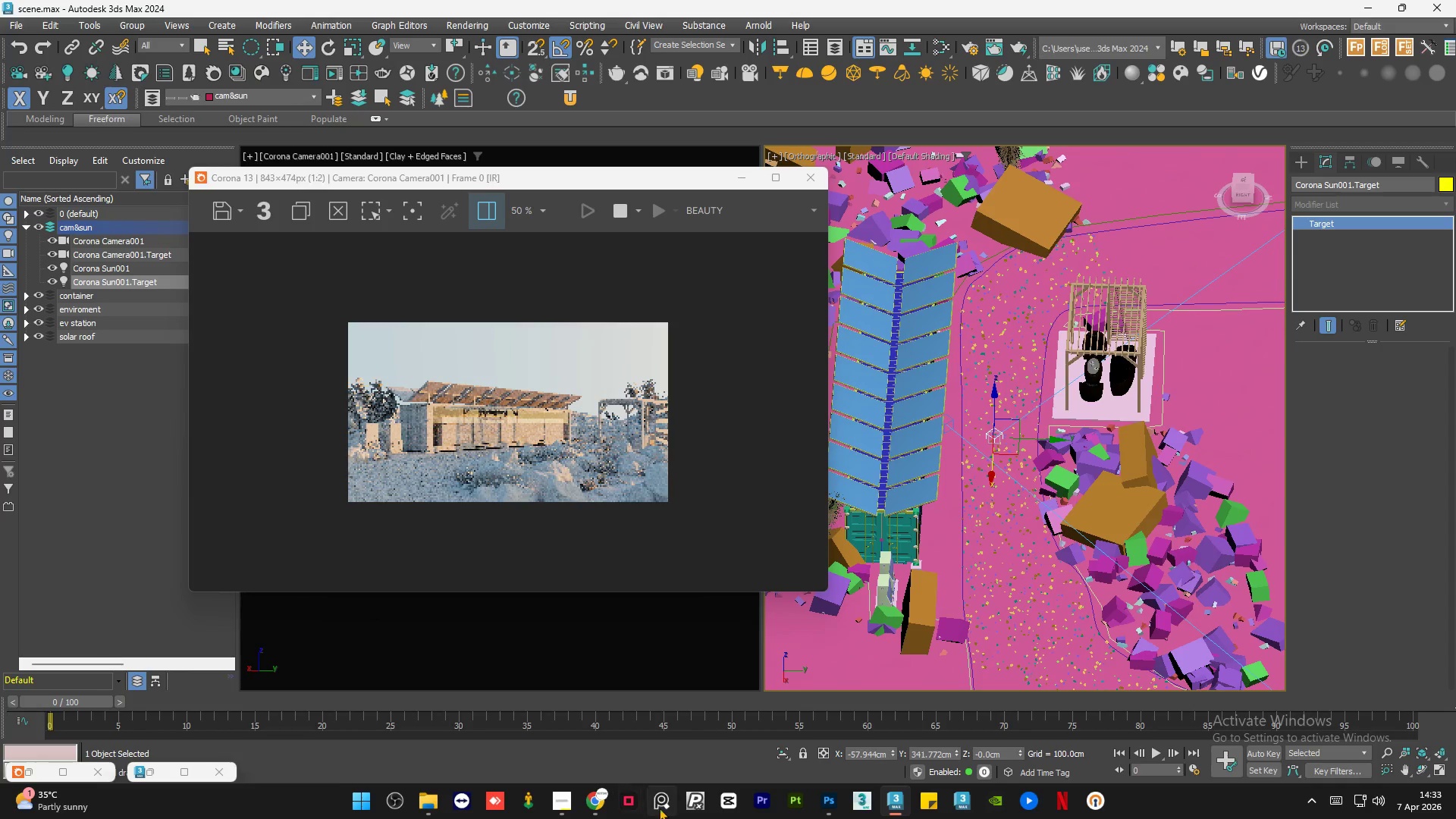 
left_click([660, 808])
 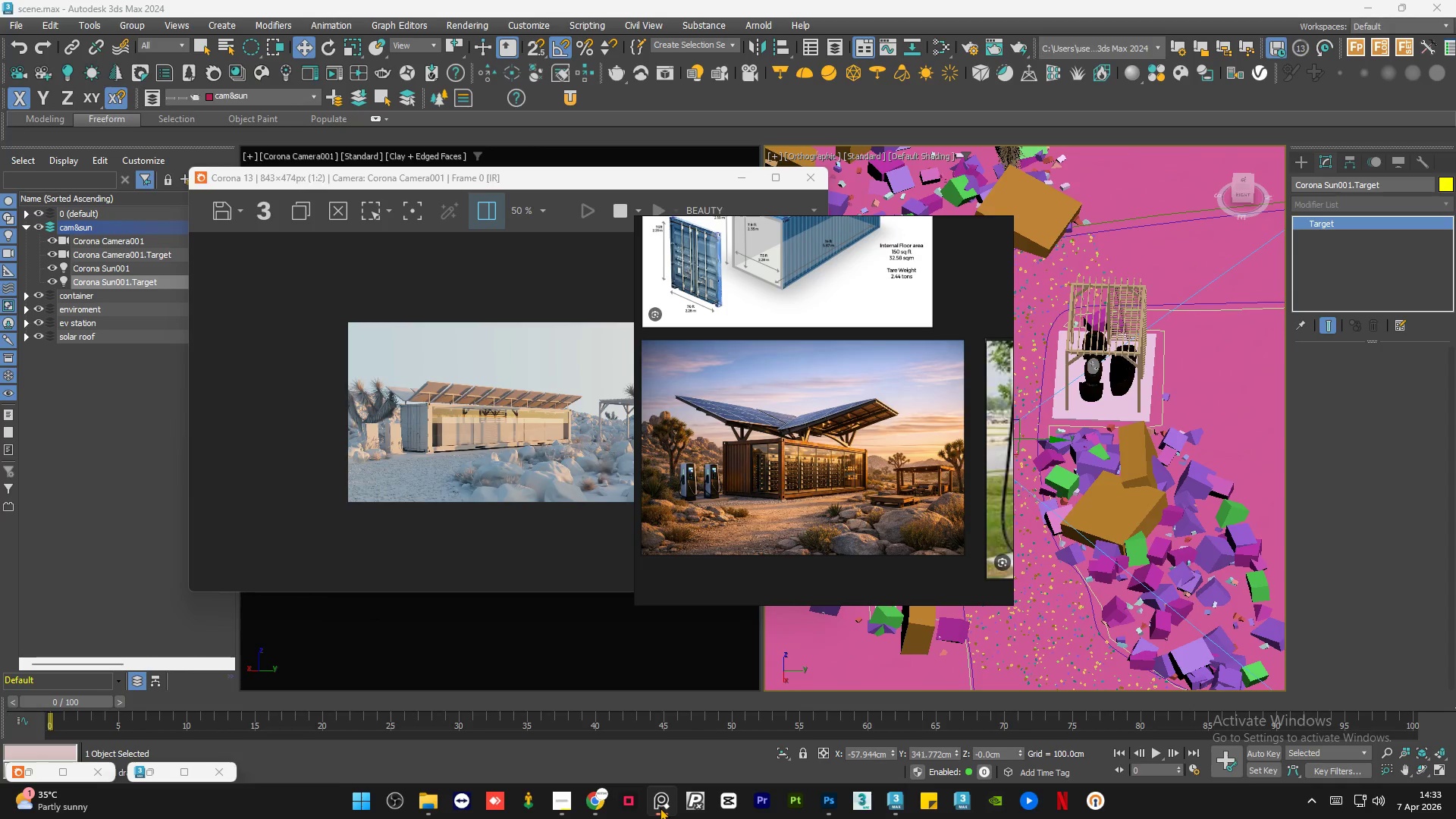 
left_click([660, 808])
 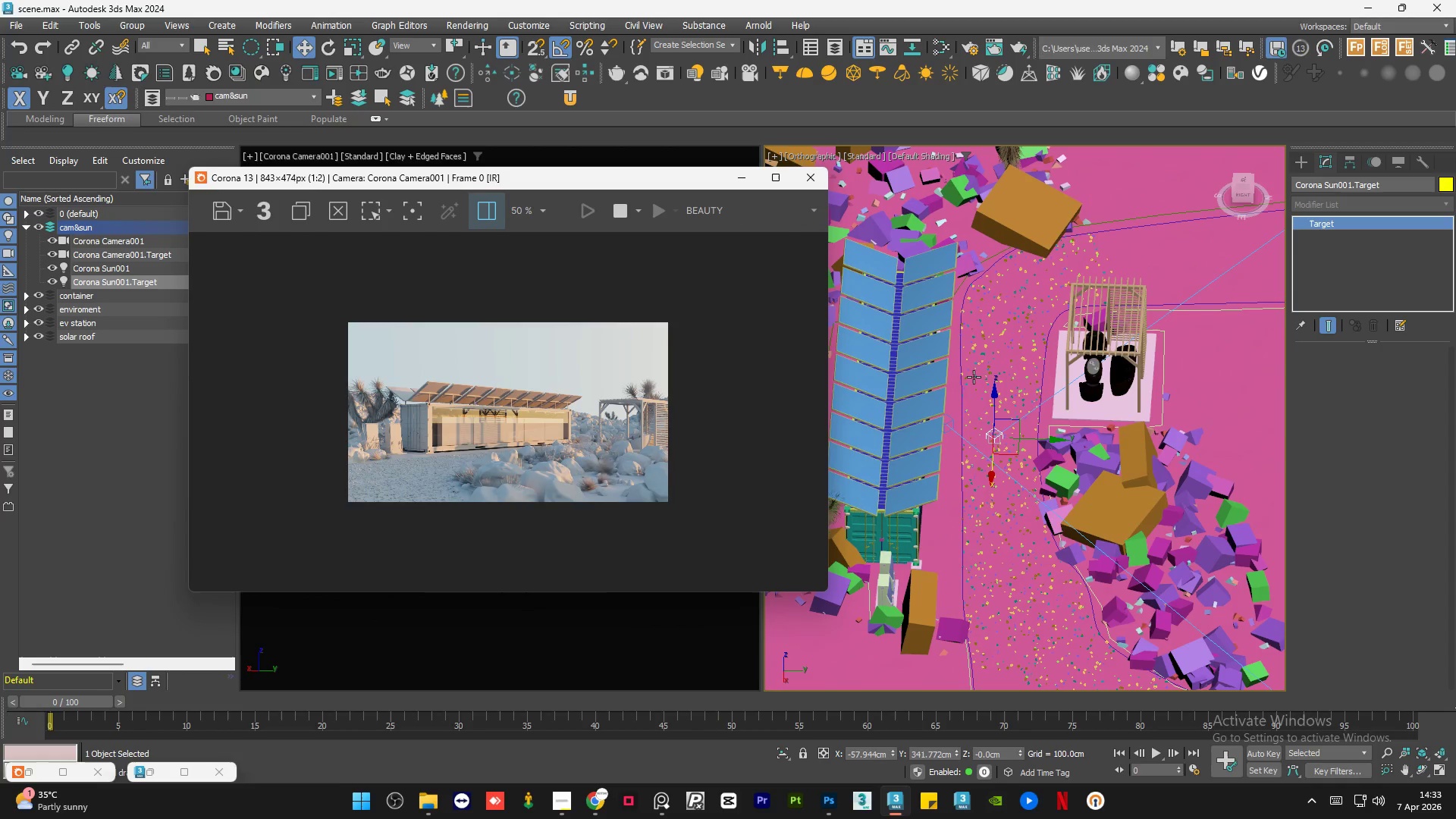 
scroll: coordinate [965, 390], scroll_direction: down, amount: 7.0
 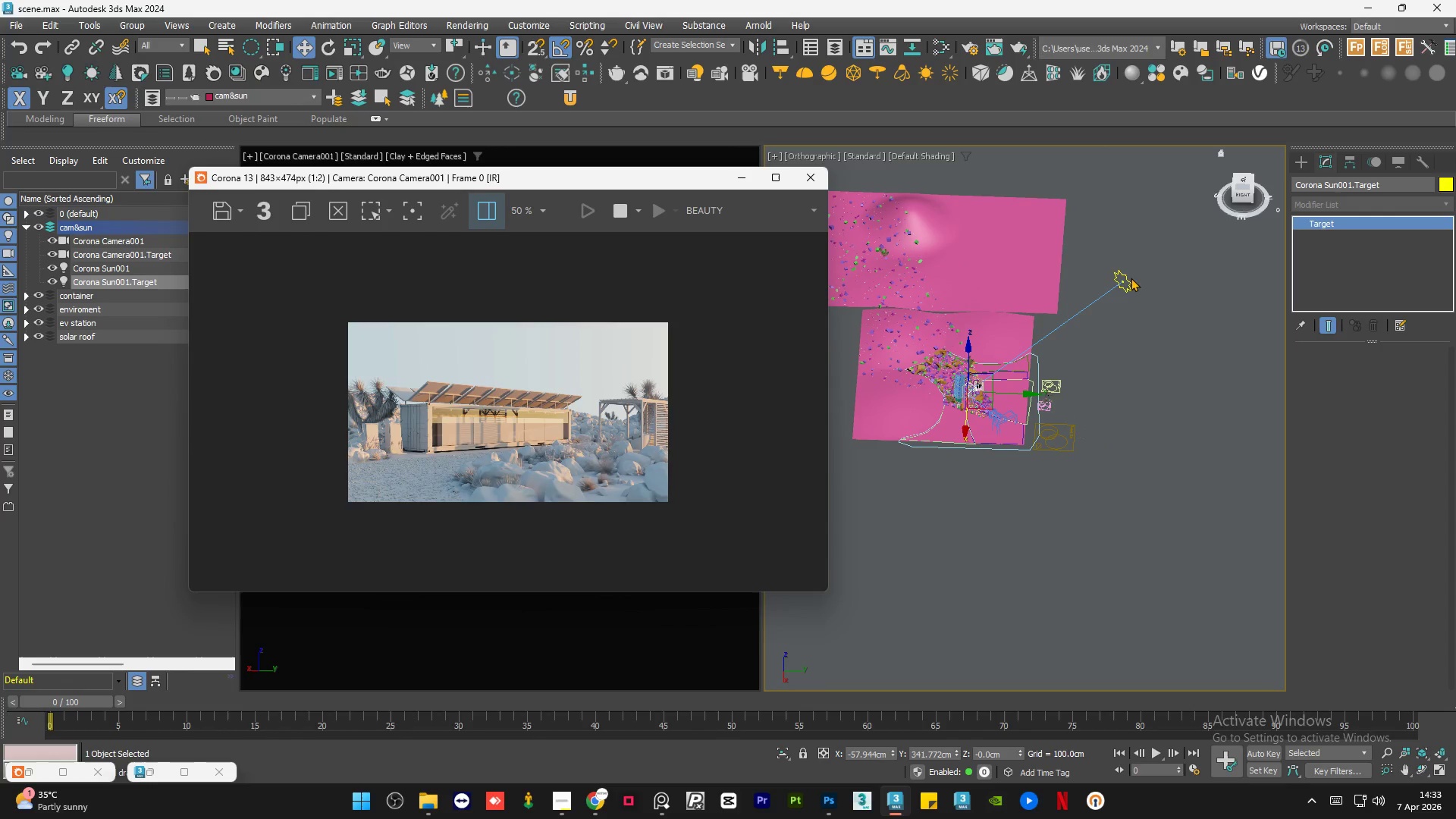 
left_click([1128, 278])
 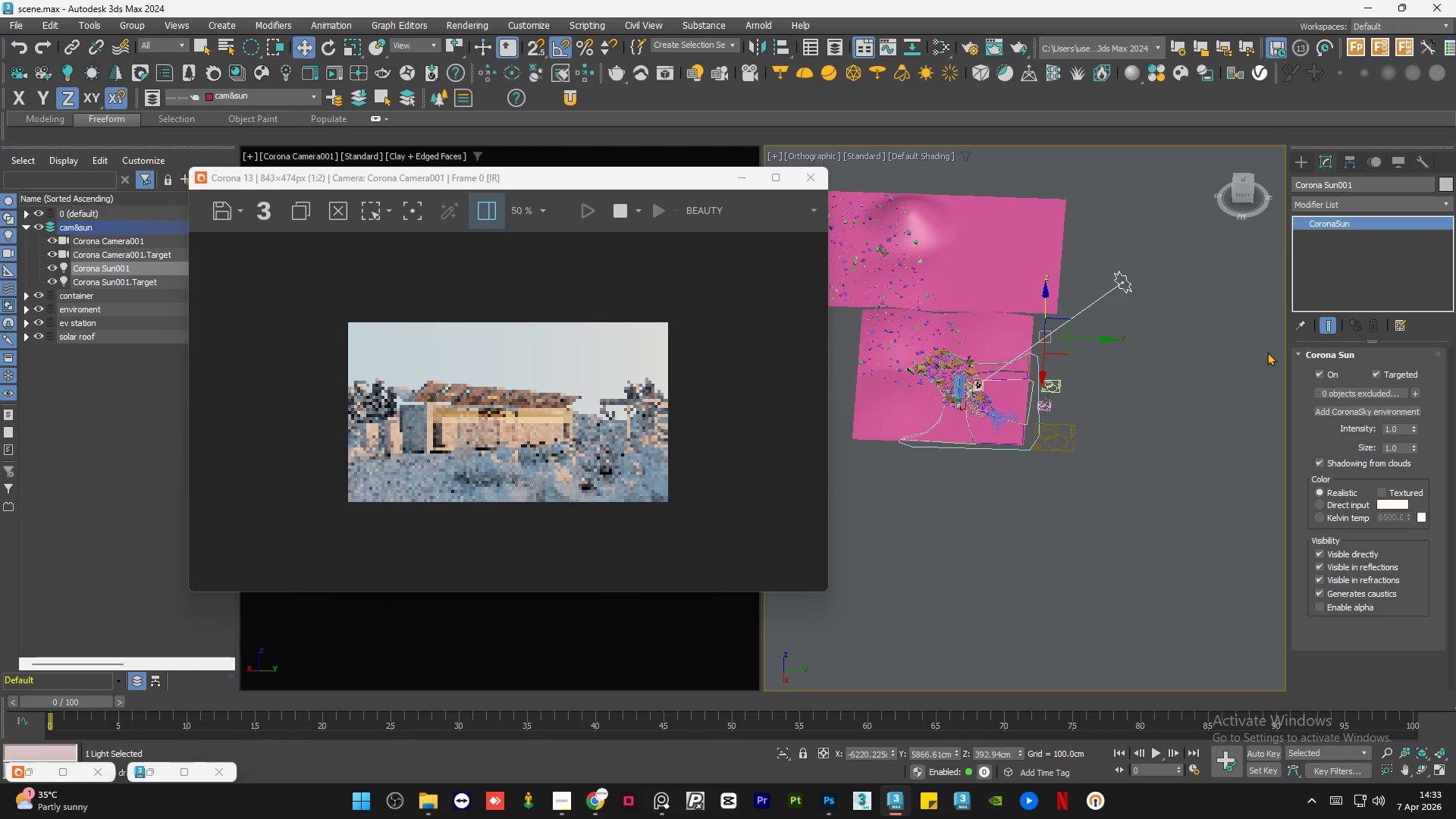 
wait(7.3)
 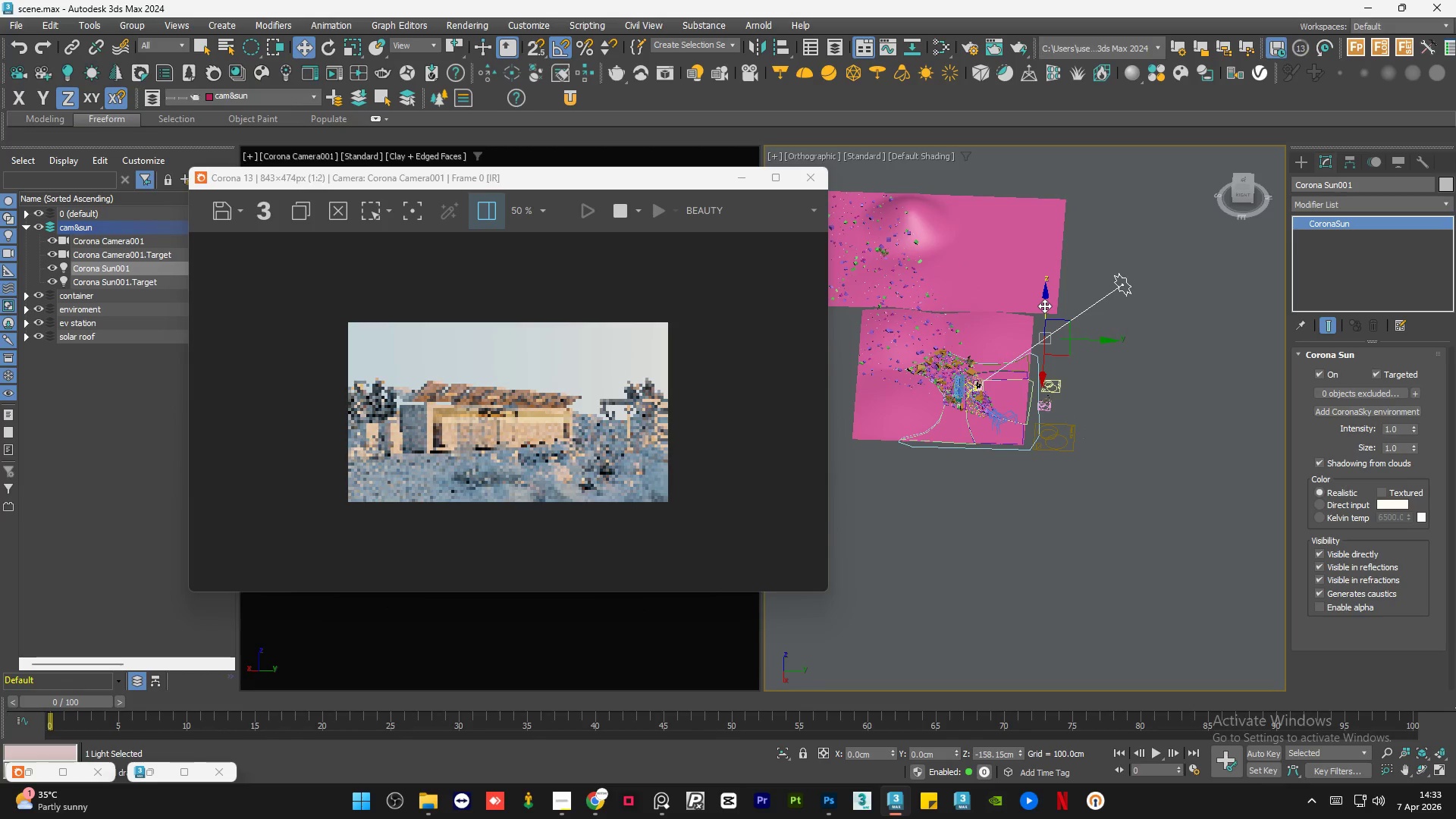 
double_click([1404, 451])
 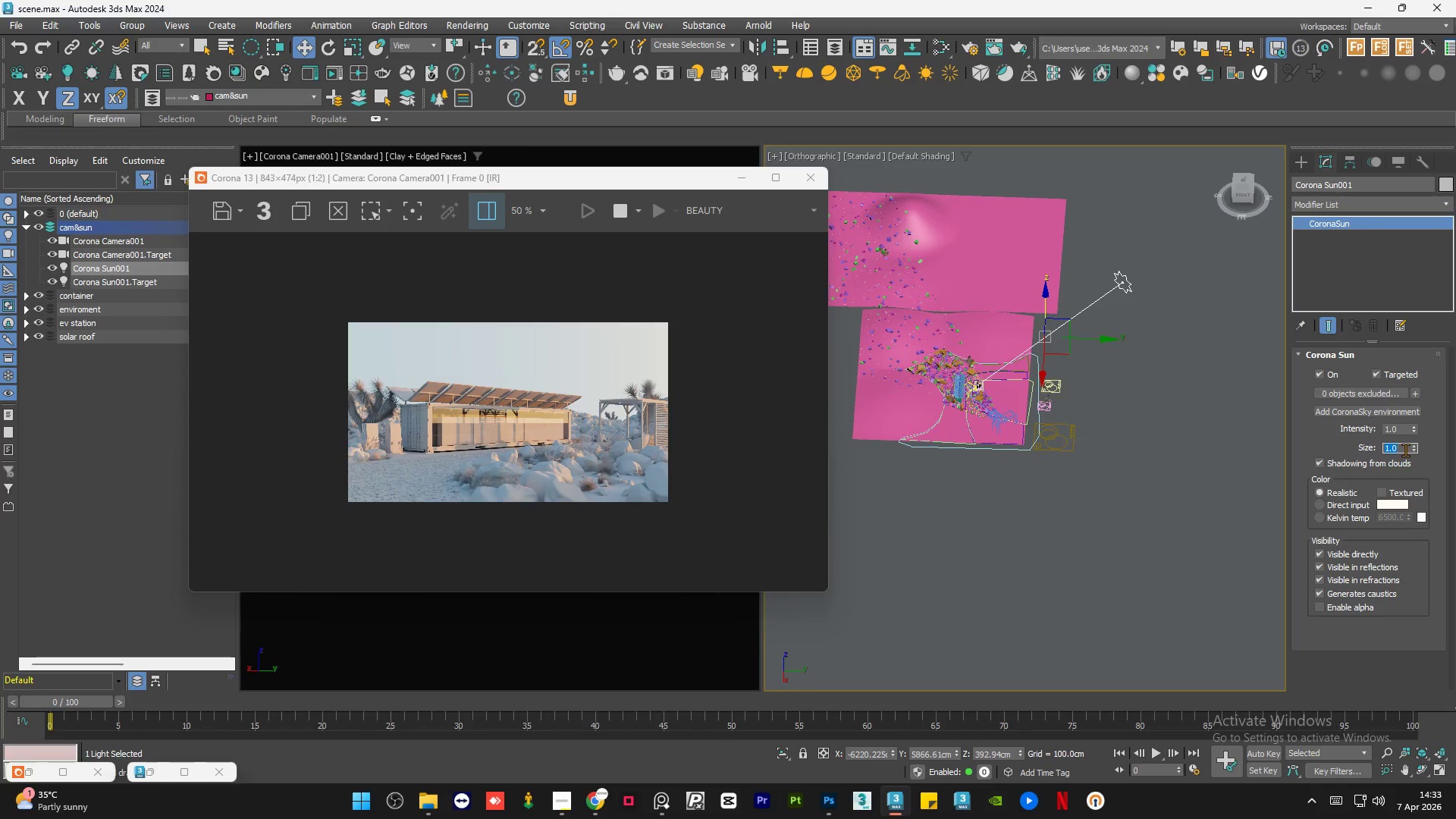 
key(Numpad1)
 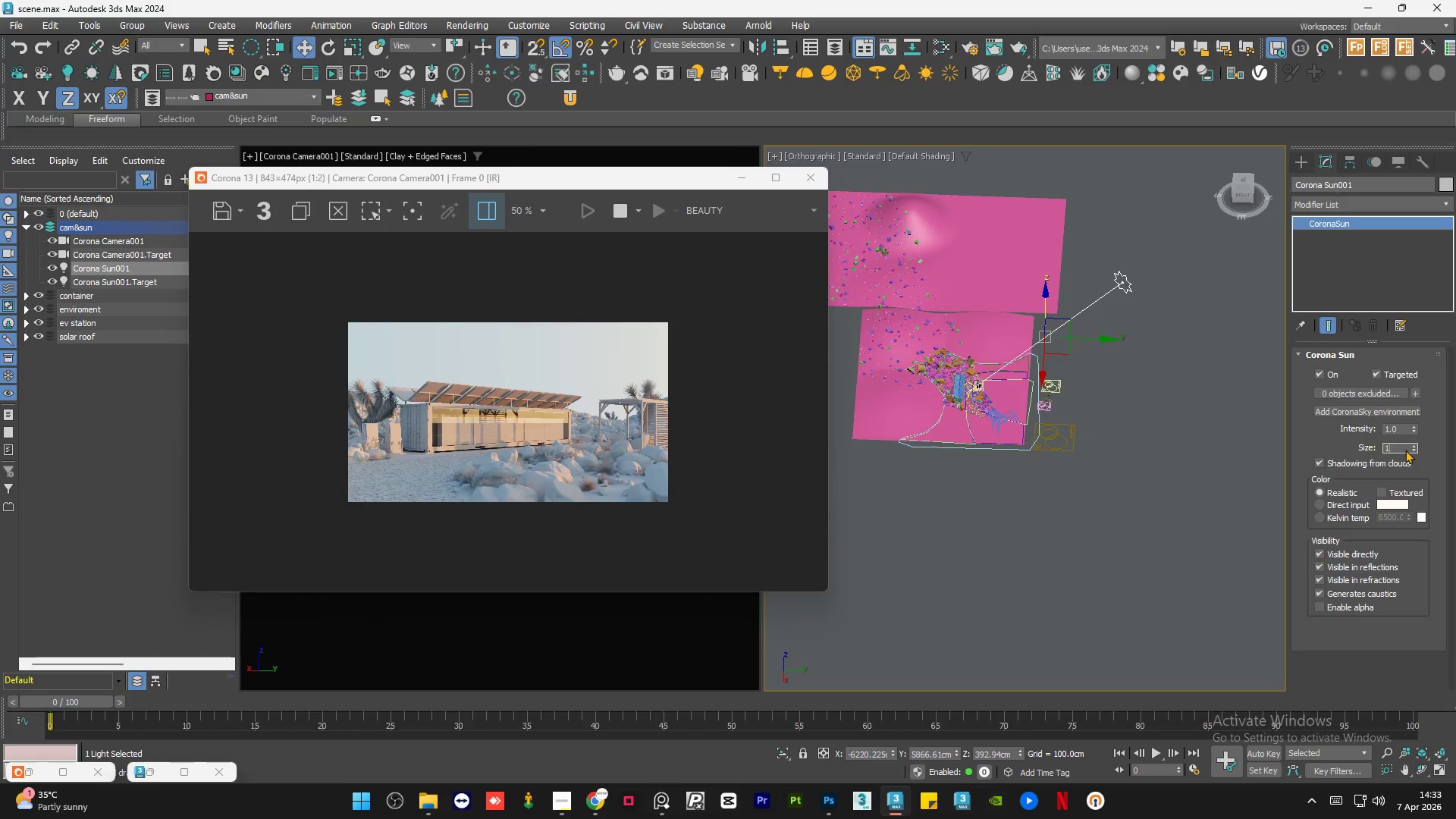 
key(Numpad0)
 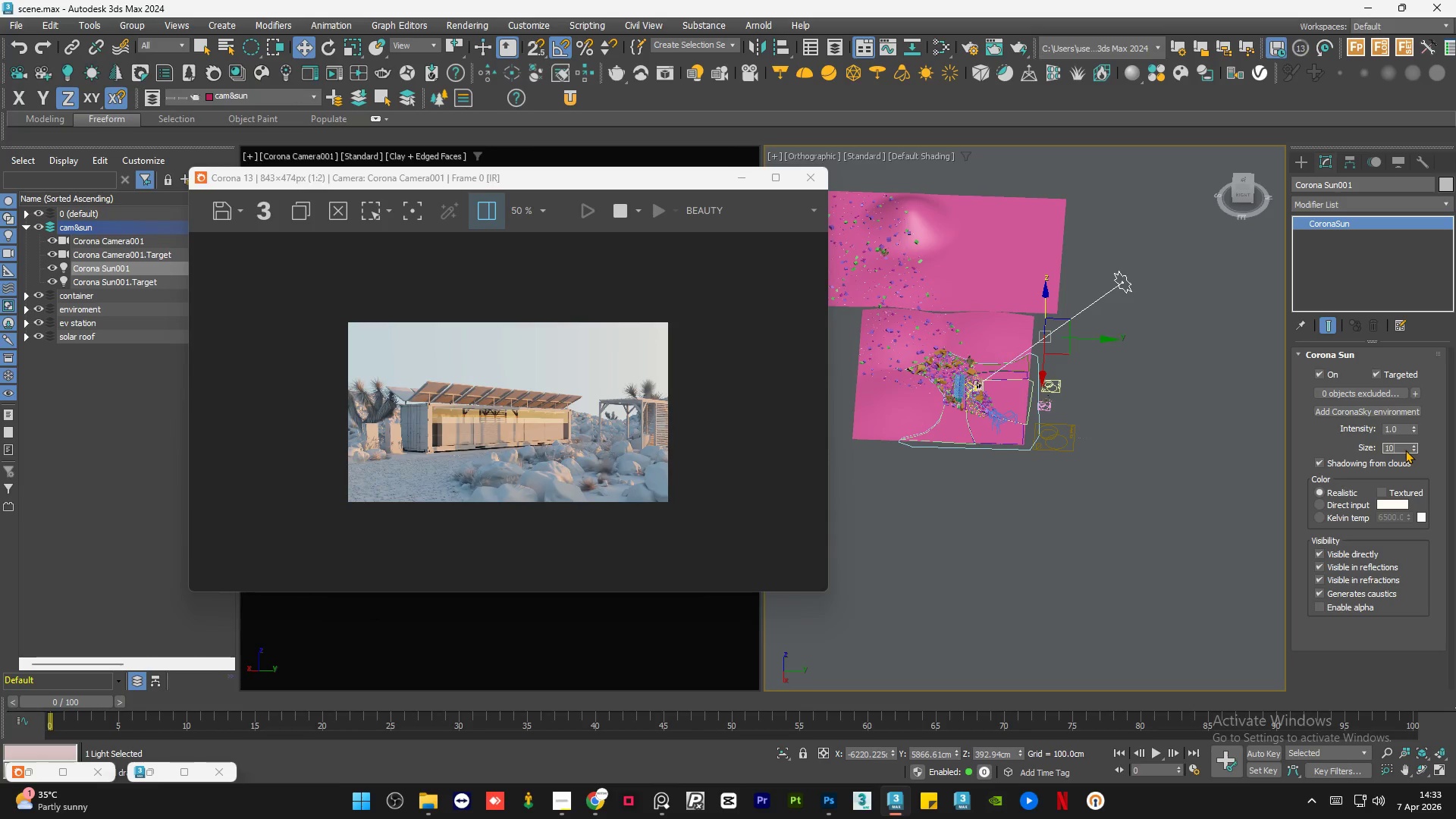 
key(NumpadEnter)
 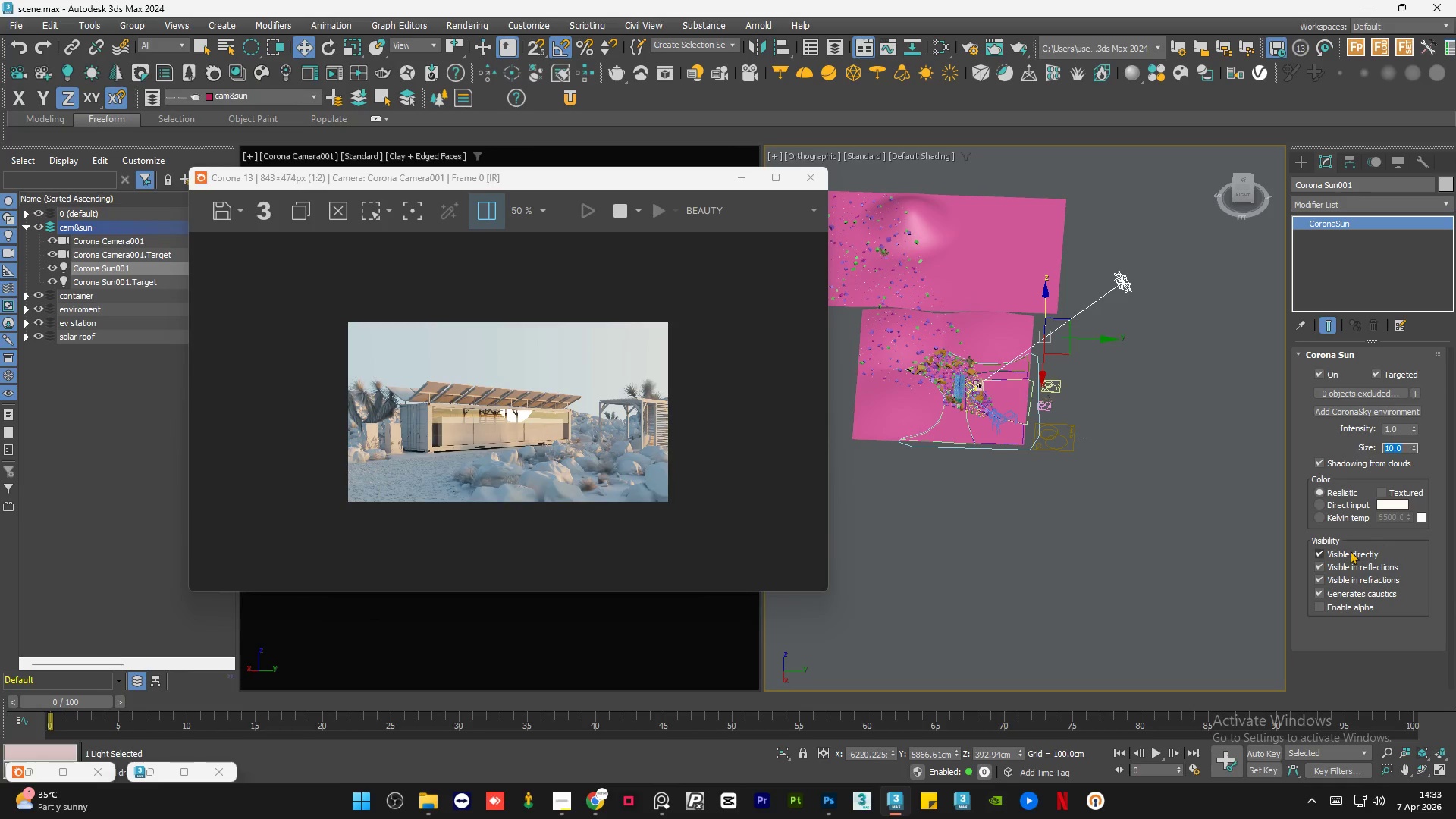 
left_click([1336, 554])
 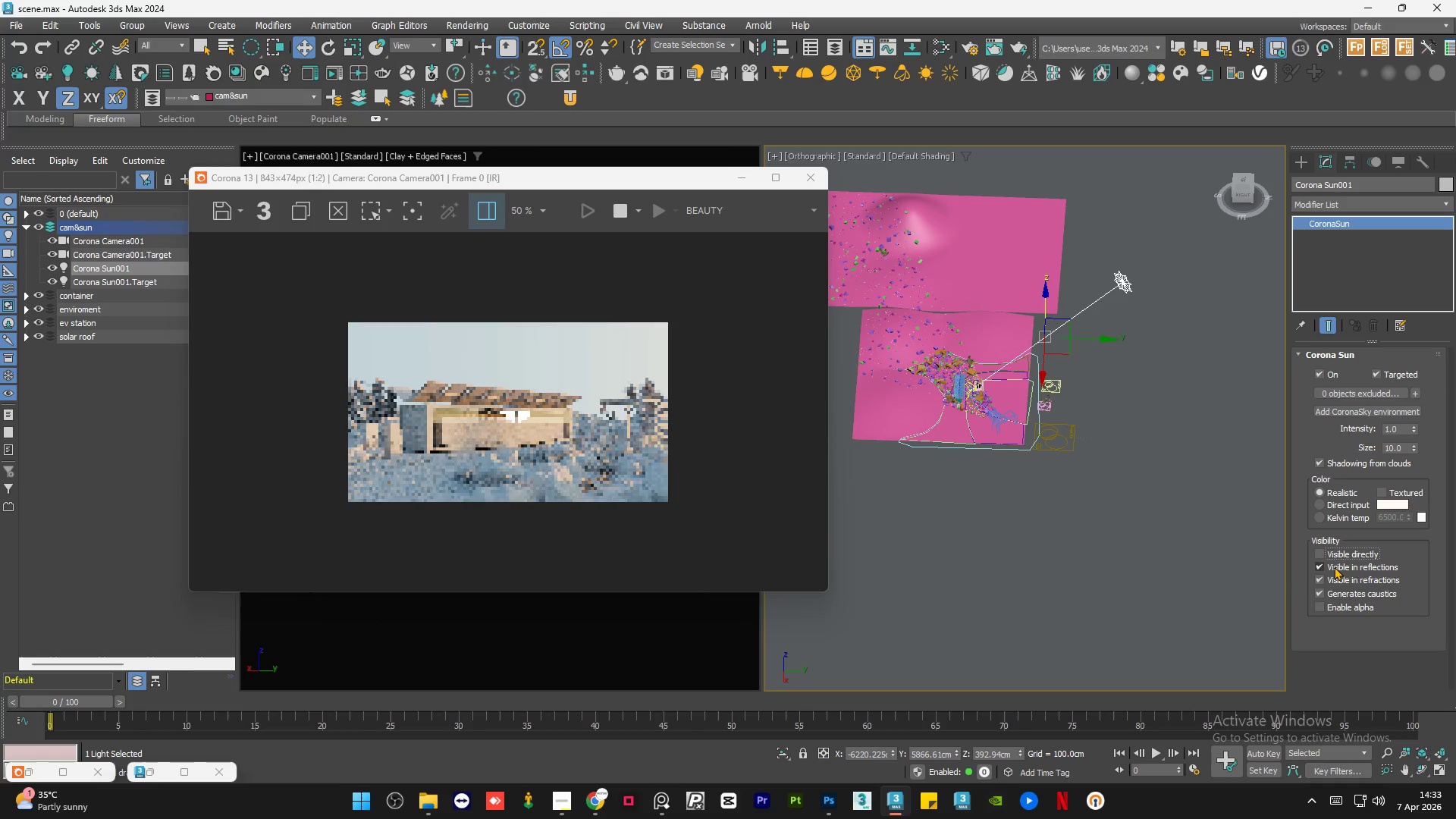 
left_click([1334, 566])
 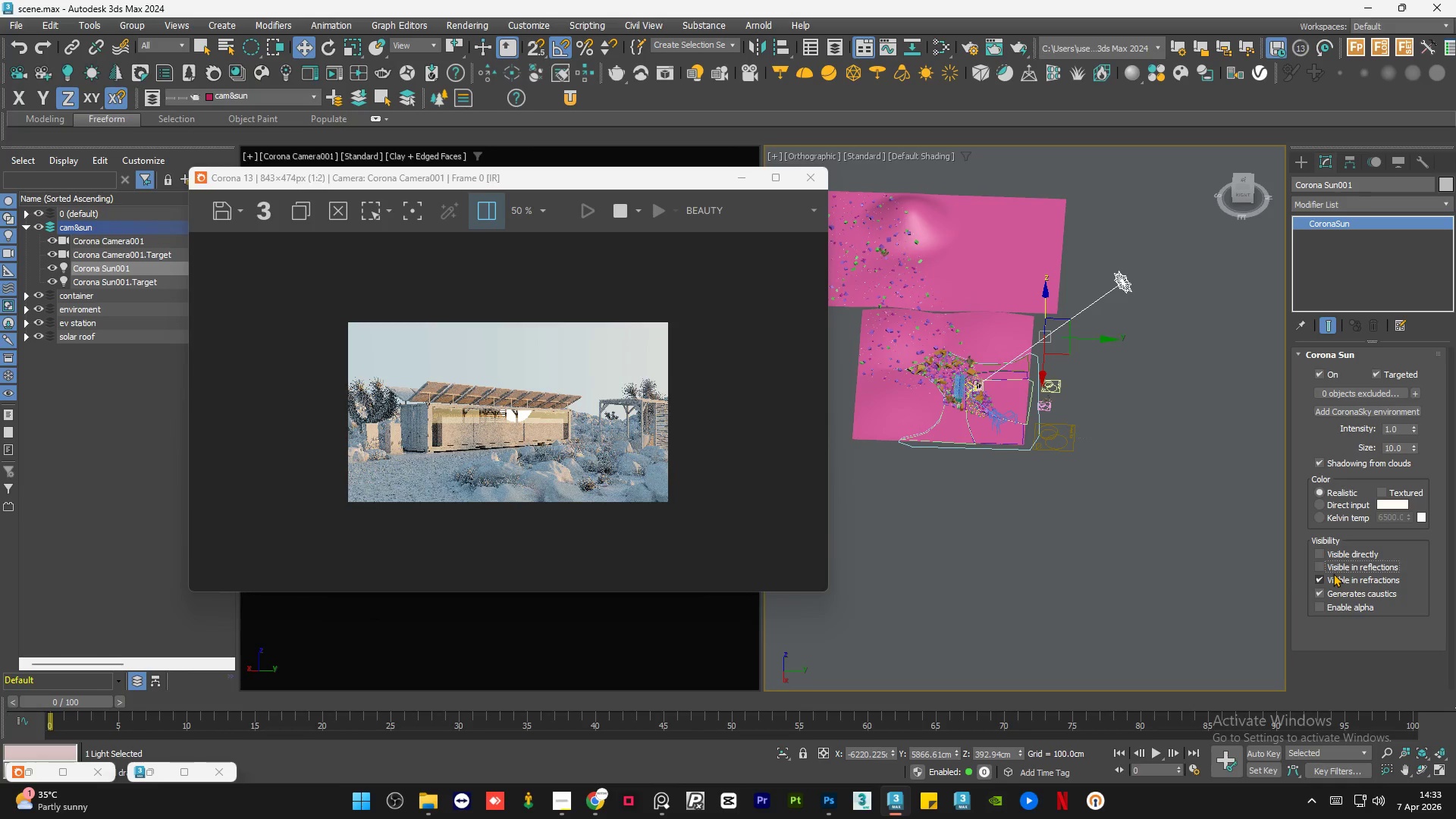 
left_click([1332, 581])
 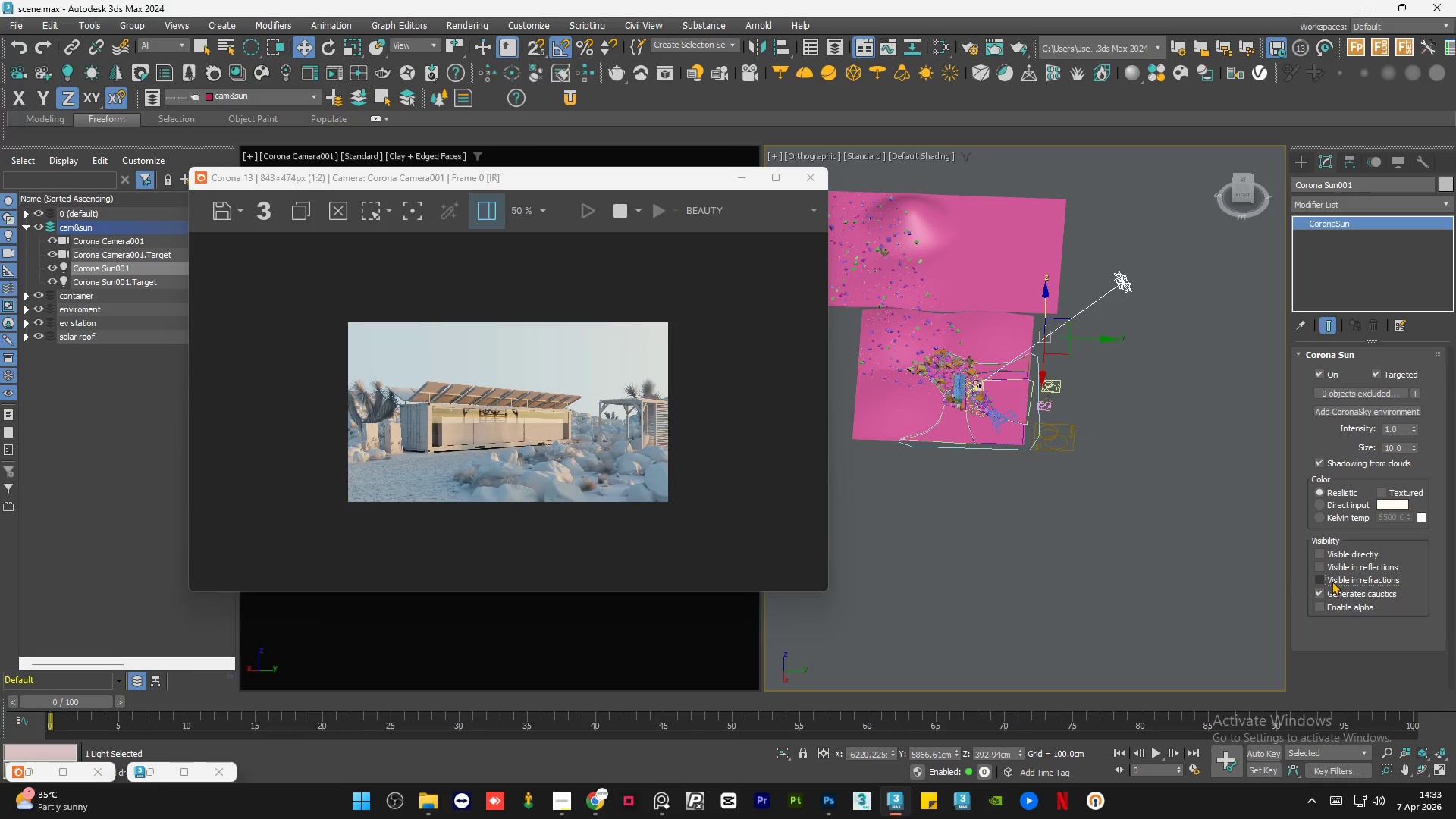 
left_click([1333, 570])
 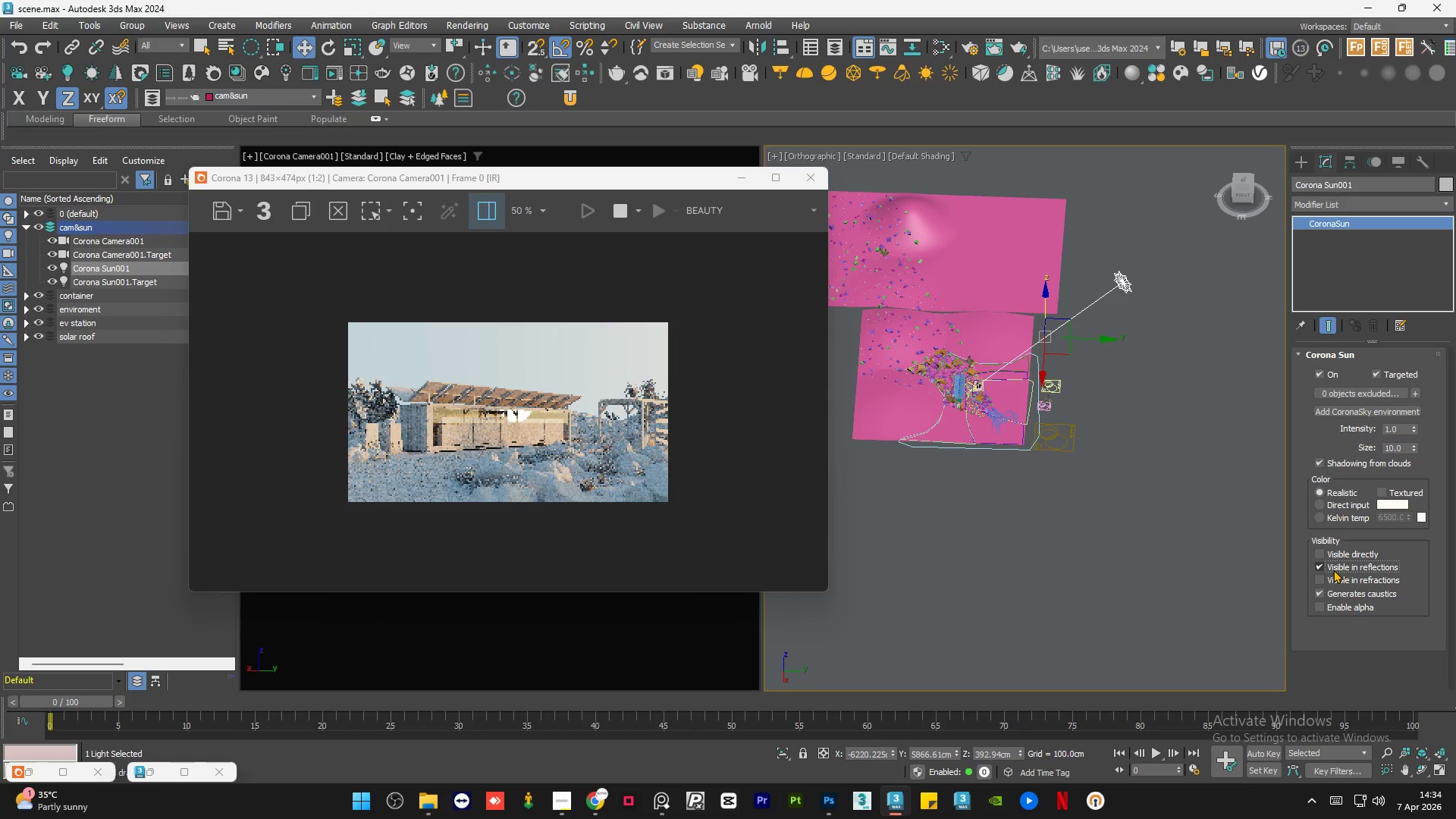 
left_click([1333, 570])
 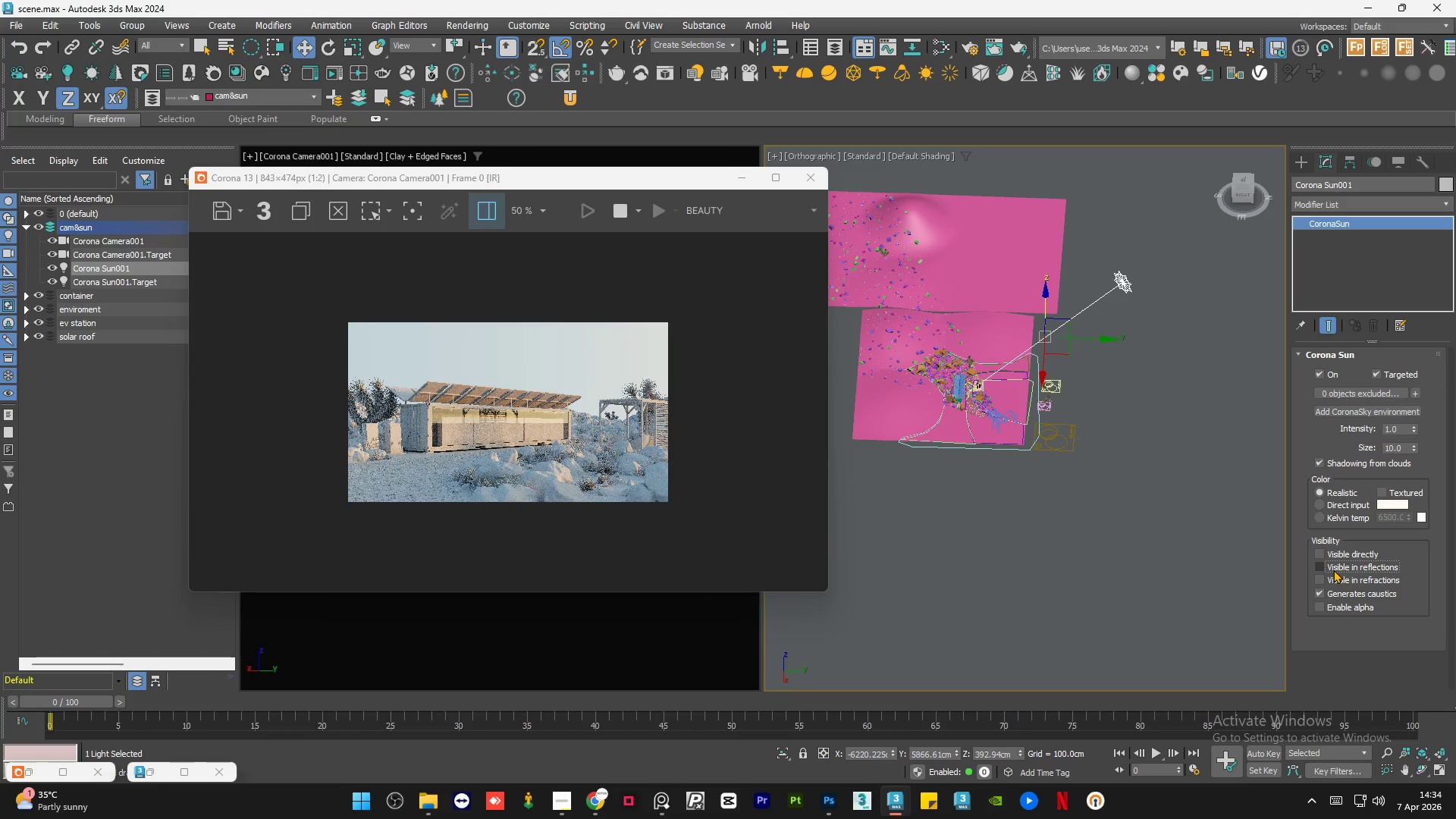 
left_click([1333, 570])
 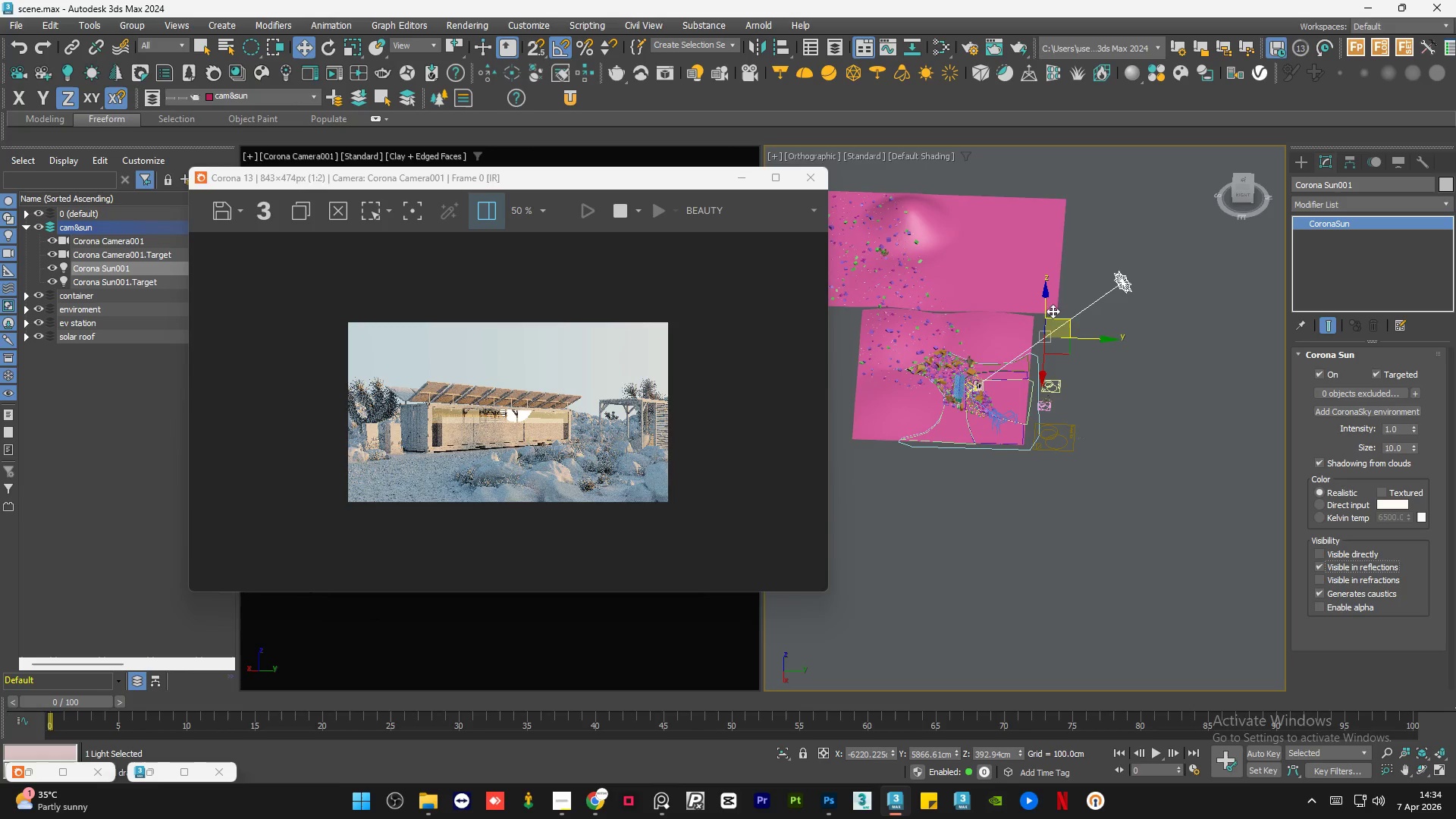 
left_click_drag(start_coordinate=[1046, 303], to_coordinate=[1053, 303])
 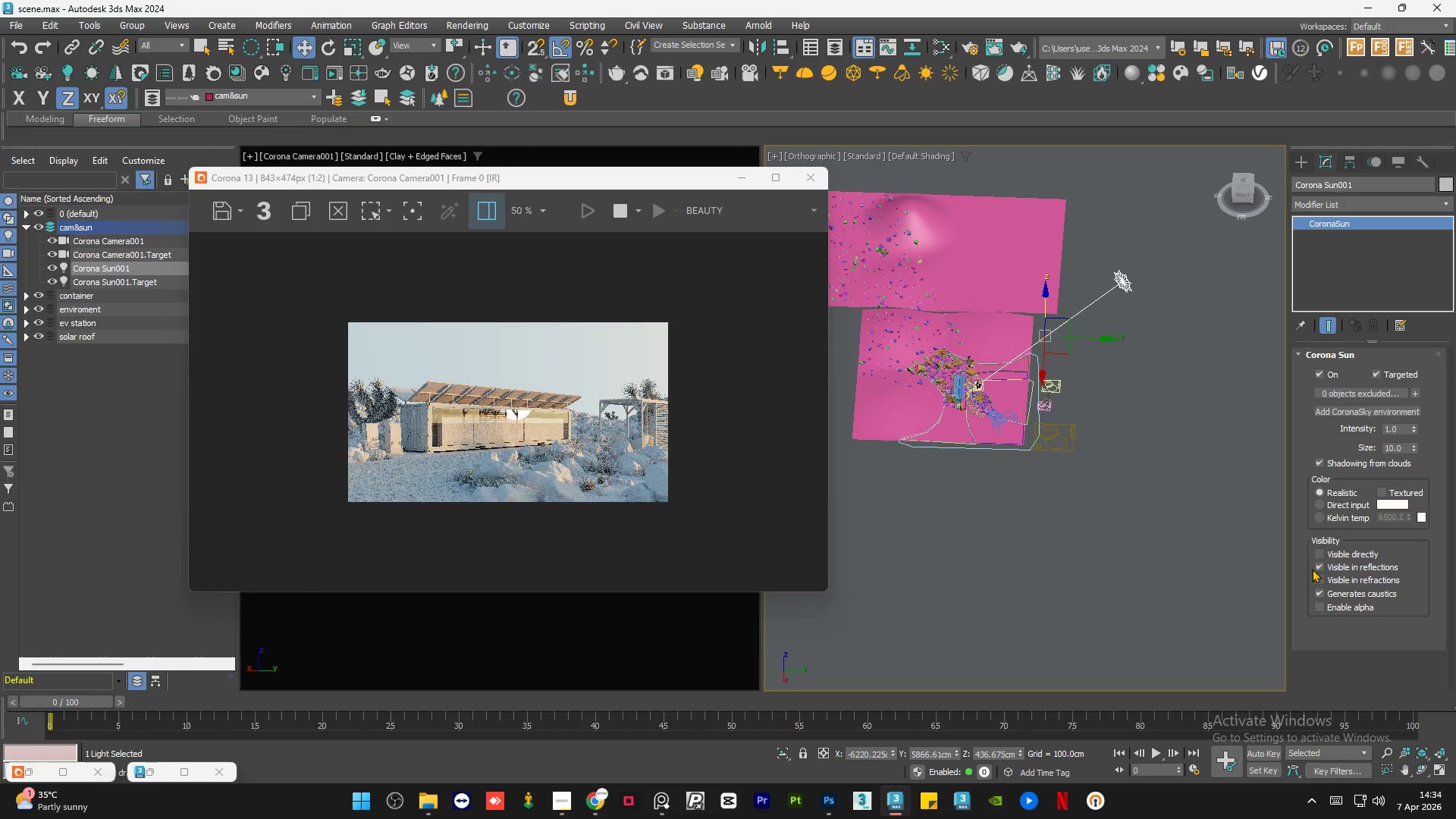 
left_click([1318, 566])
 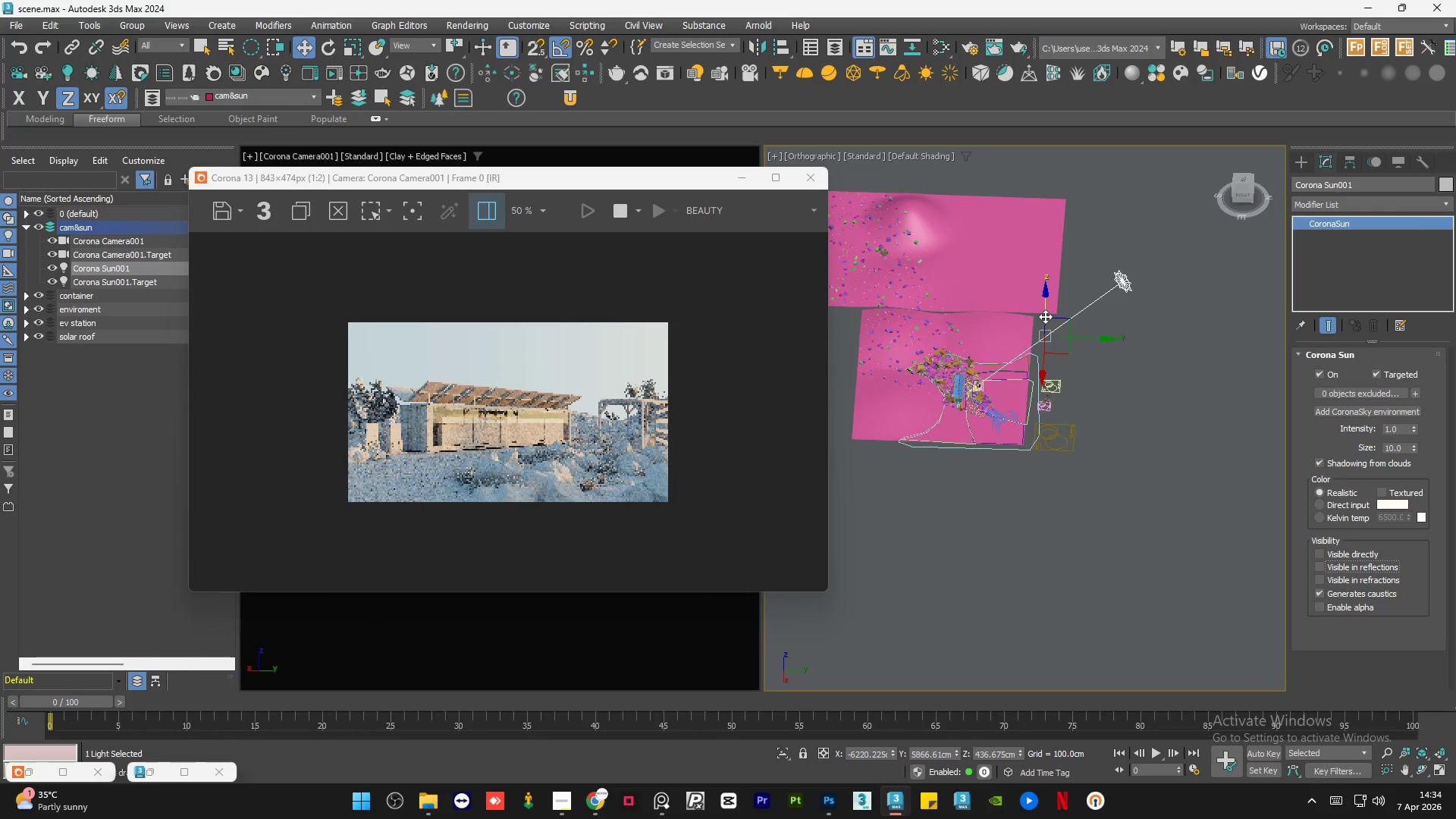 
left_click_drag(start_coordinate=[1044, 312], to_coordinate=[1050, 306])
 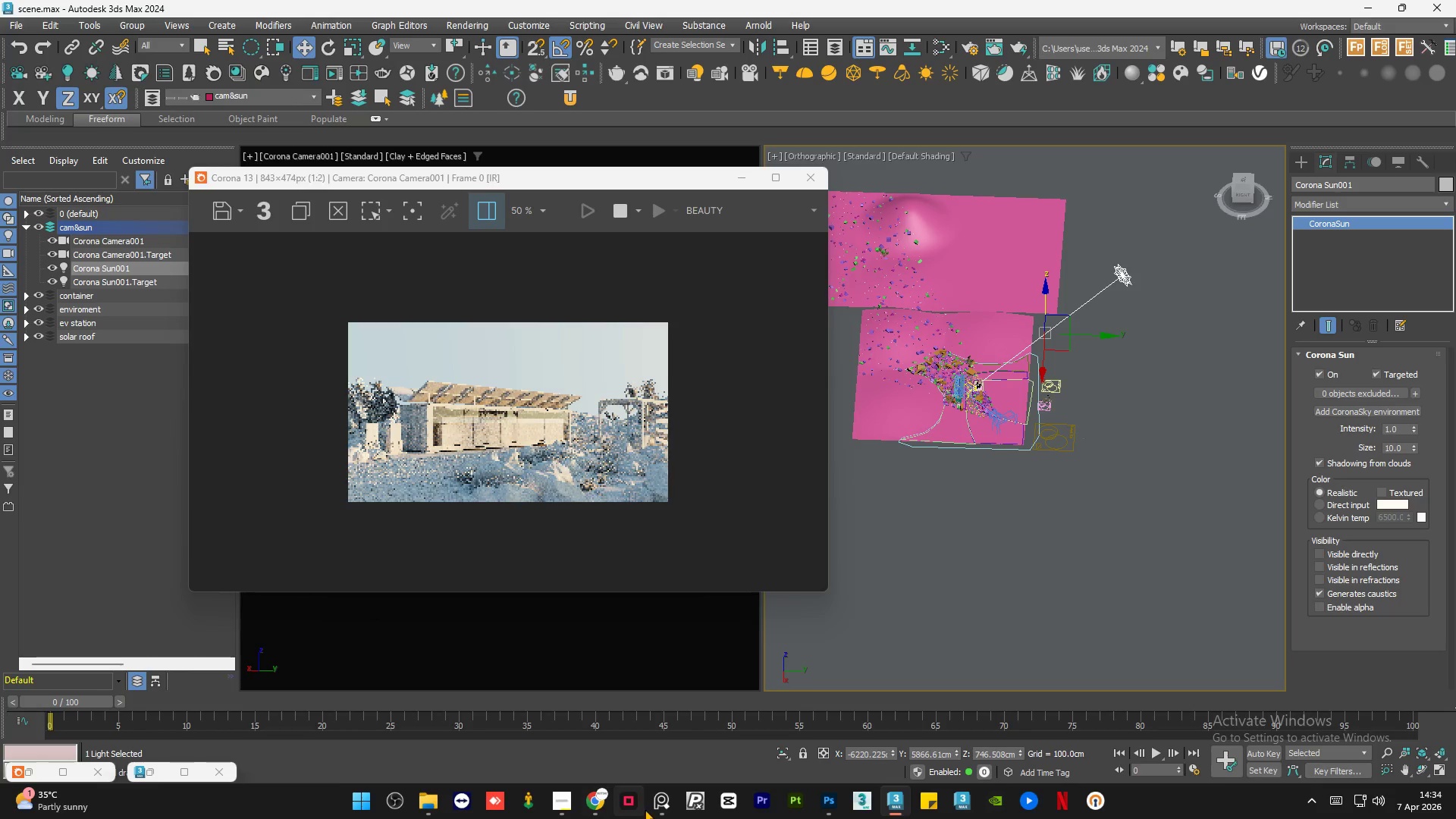 
left_click([659, 808])
 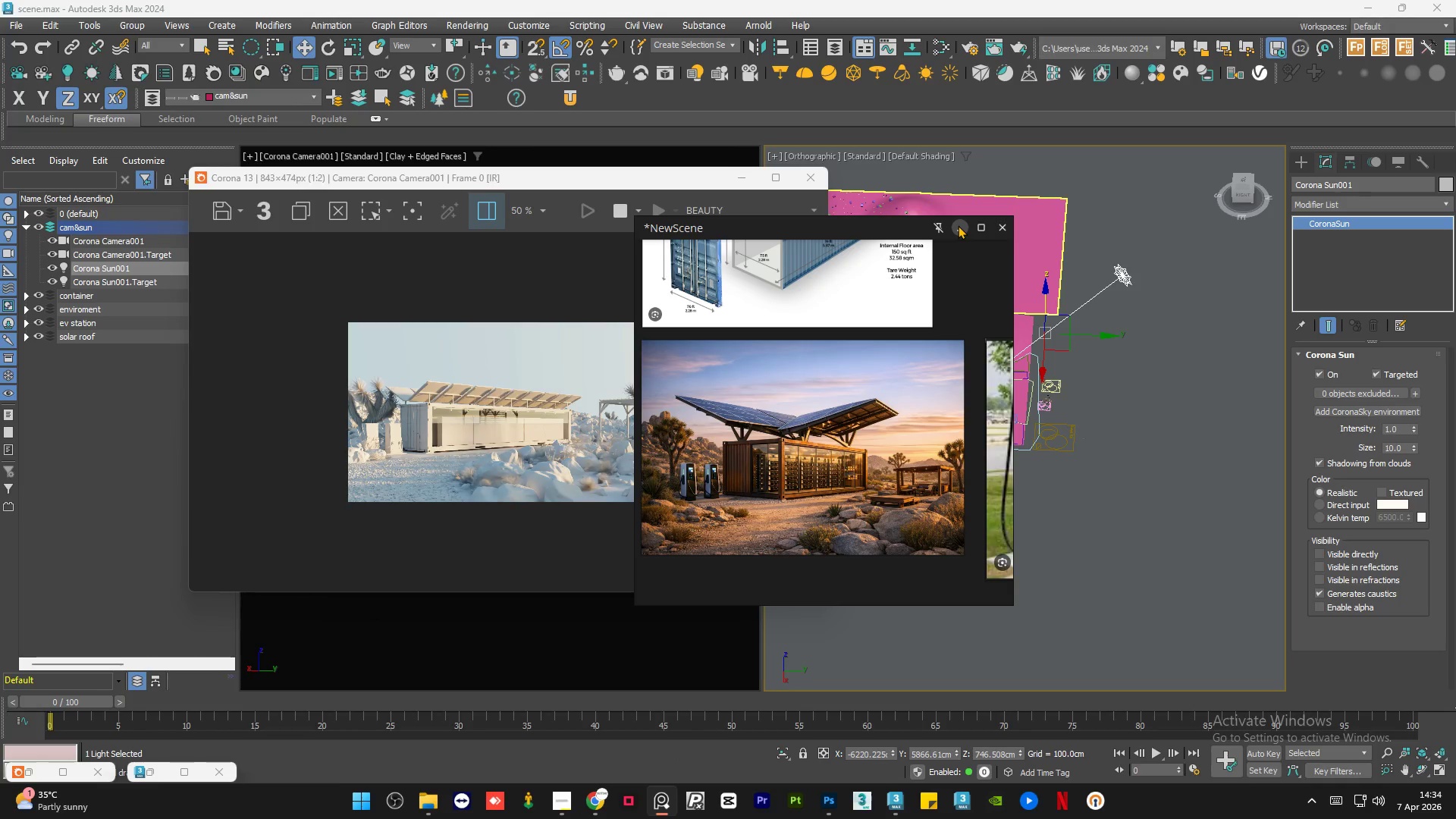 
left_click([958, 225])
 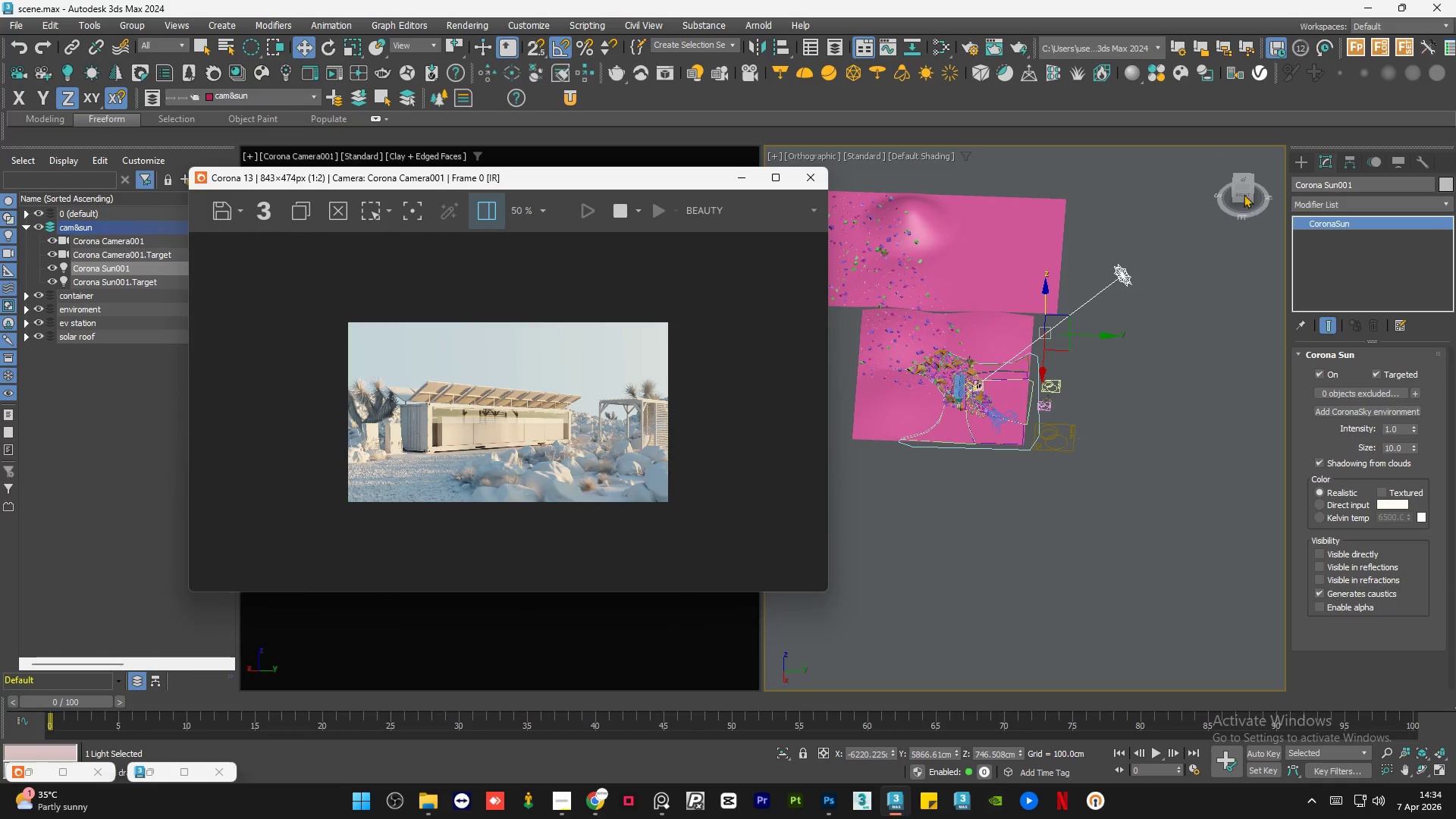 
left_click([1245, 180])
 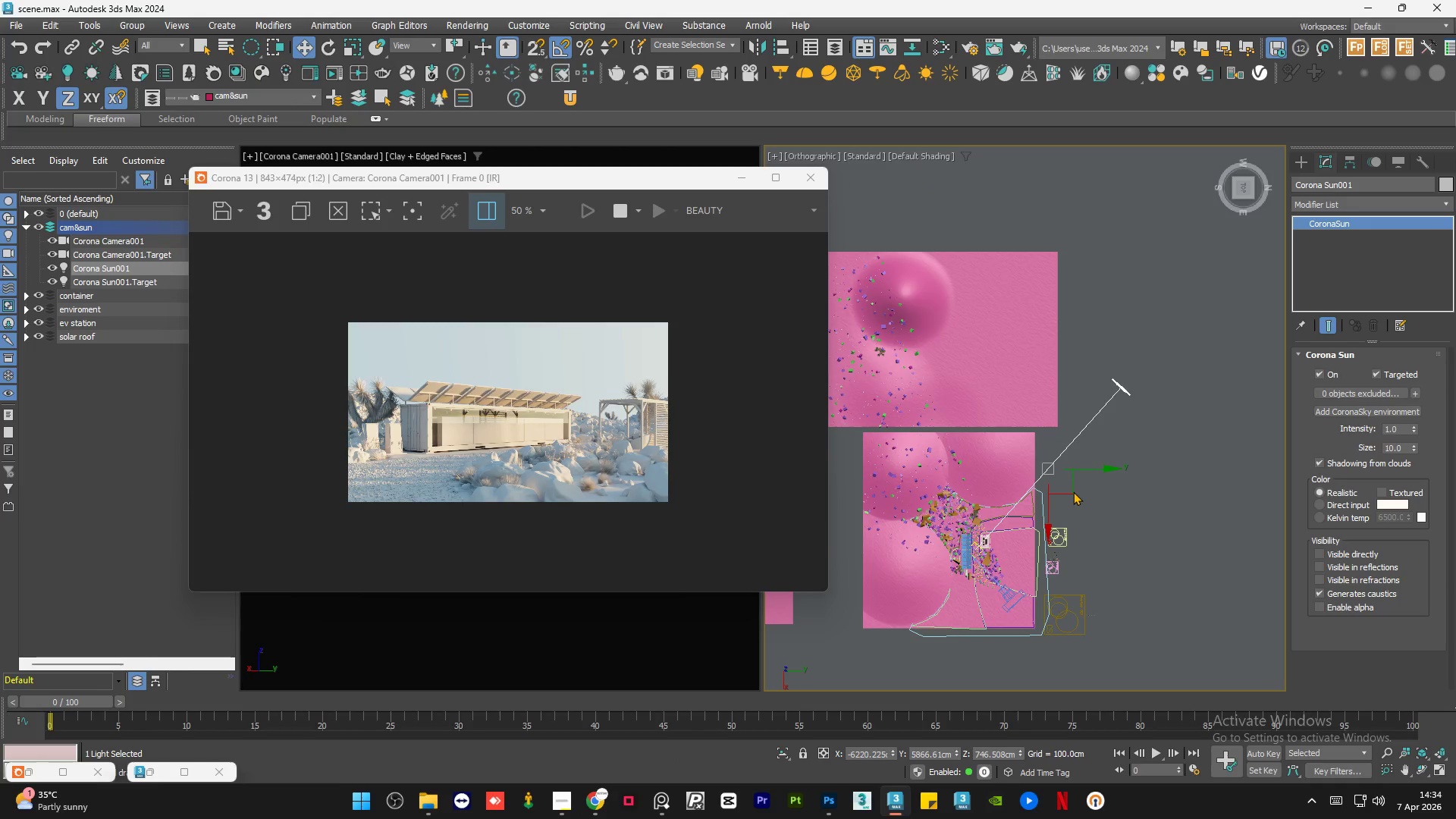 
left_click_drag(start_coordinate=[1047, 505], to_coordinate=[1047, 552])
 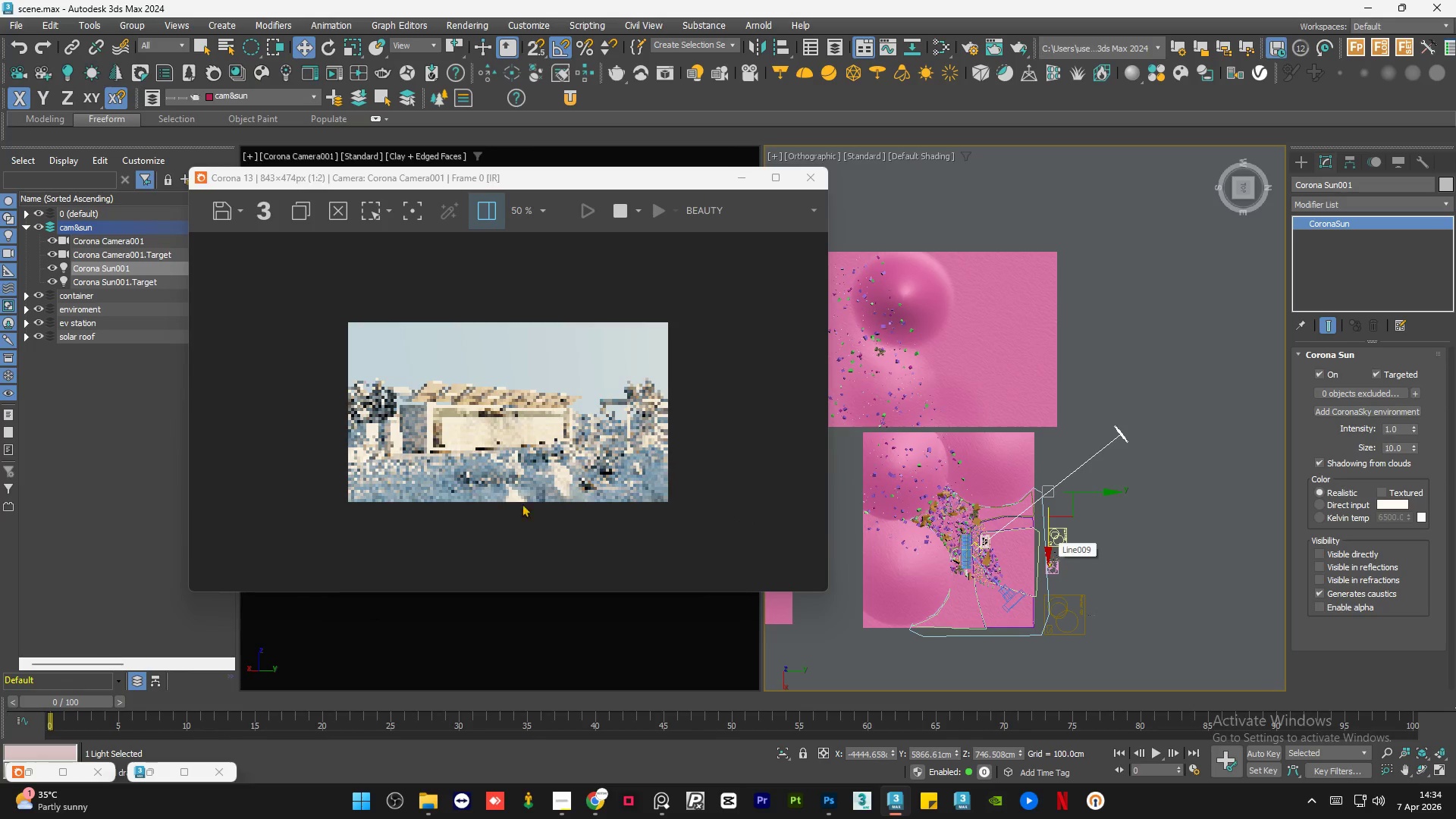 
scroll: coordinate [457, 469], scroll_direction: up, amount: 1.0
 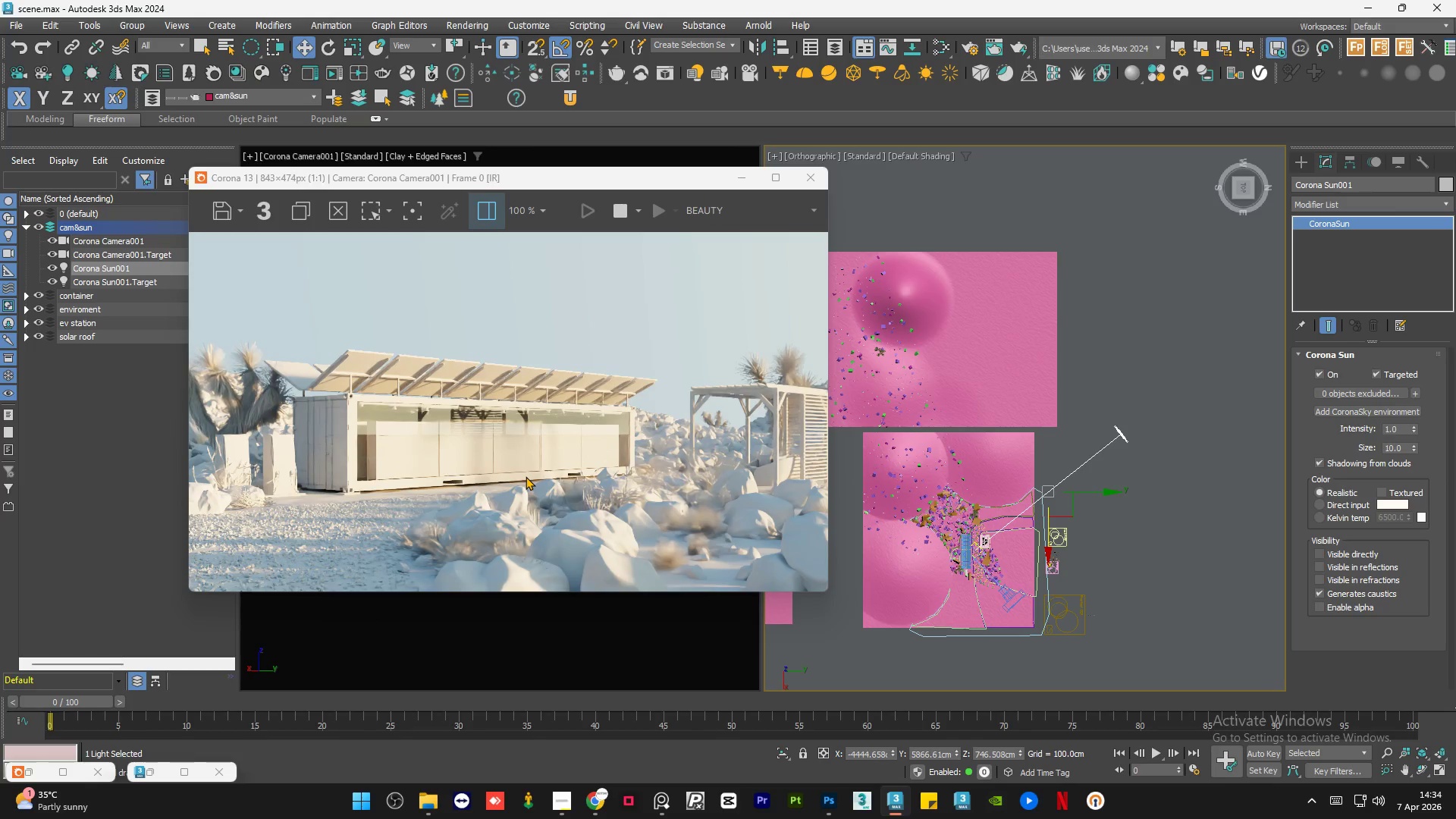 
scroll: coordinate [526, 476], scroll_direction: down, amount: 1.0
 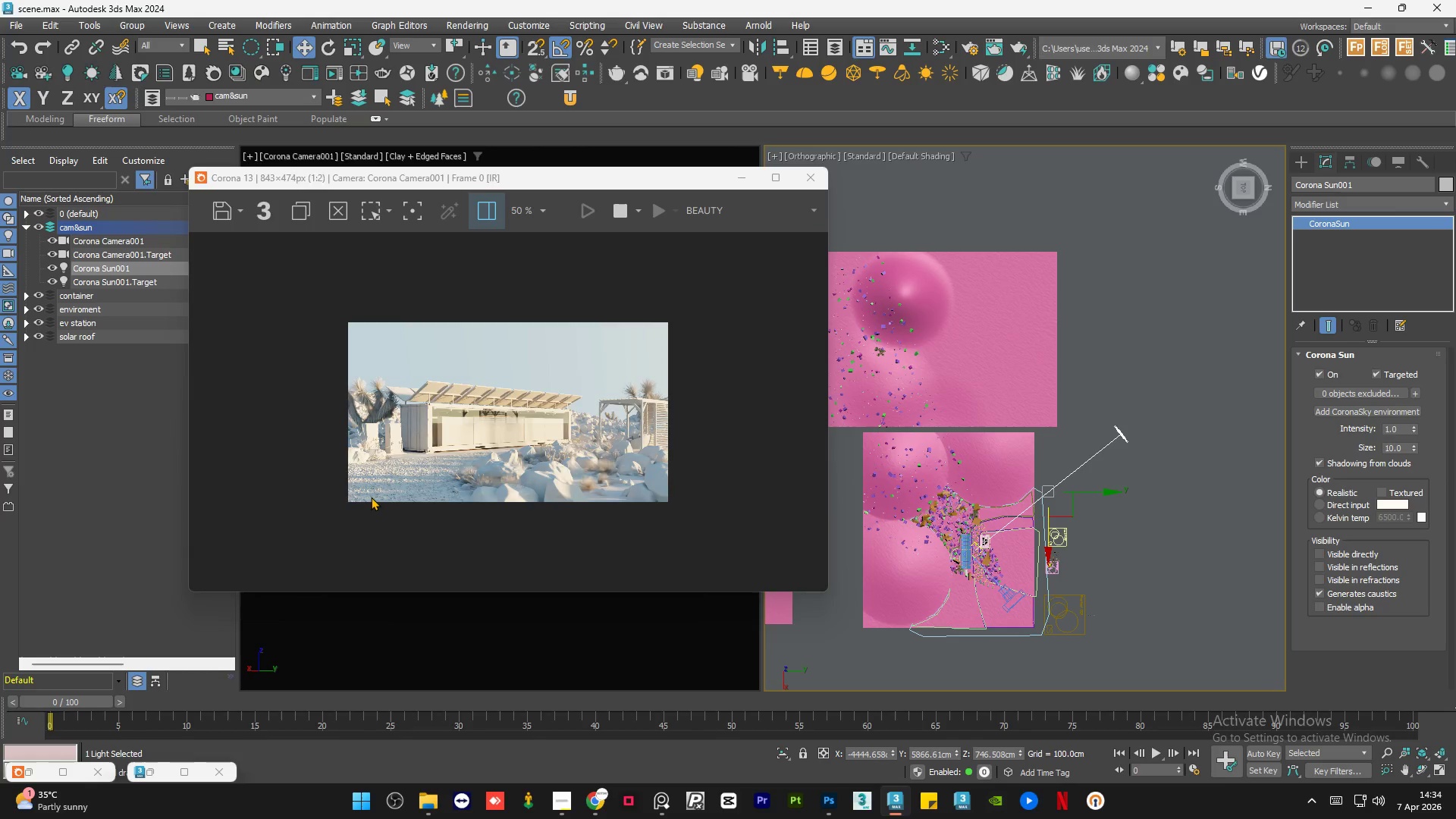 
scroll: coordinate [369, 497], scroll_direction: up, amount: 1.0
 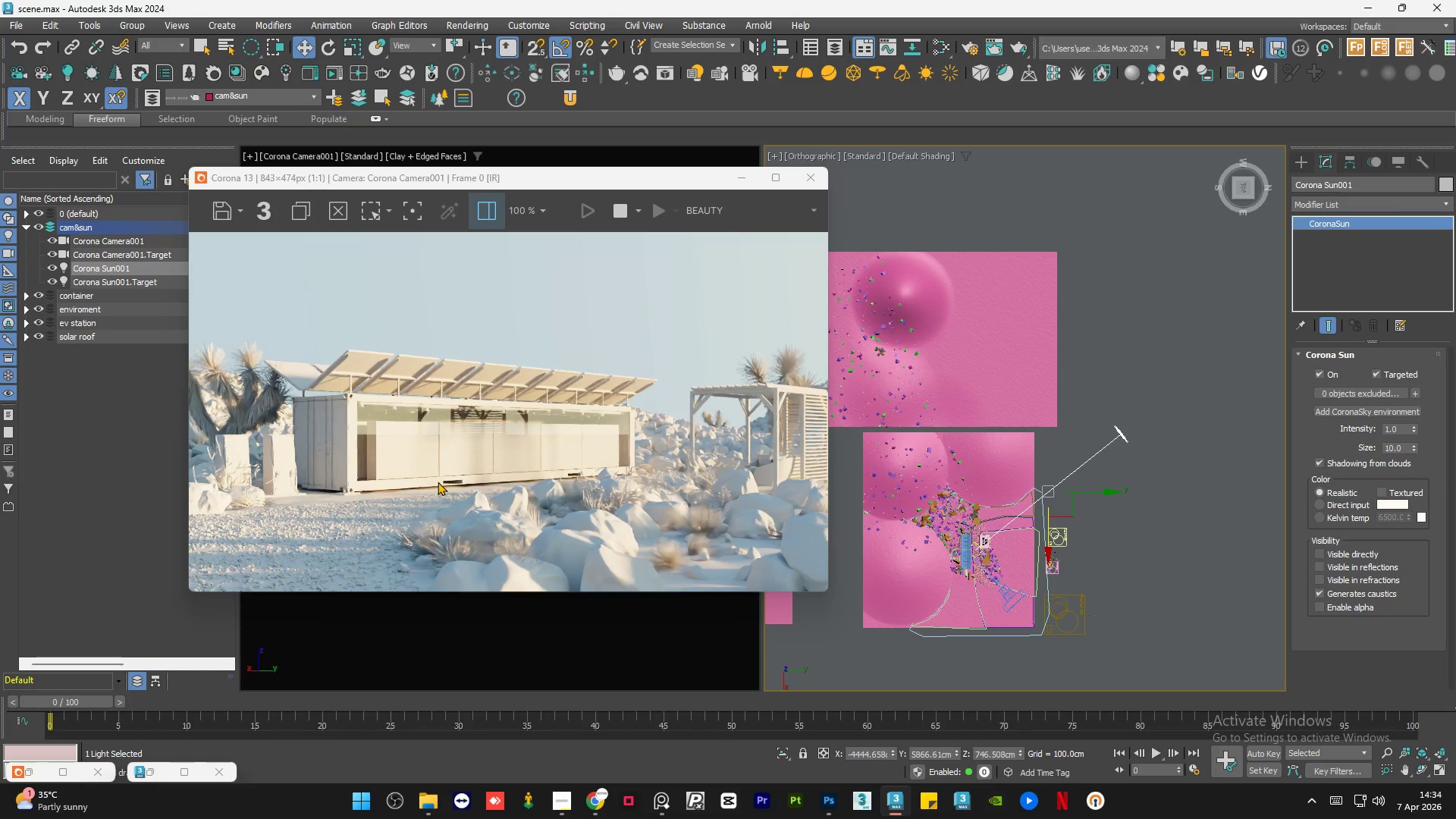 
scroll: coordinate [438, 482], scroll_direction: down, amount: 1.0
 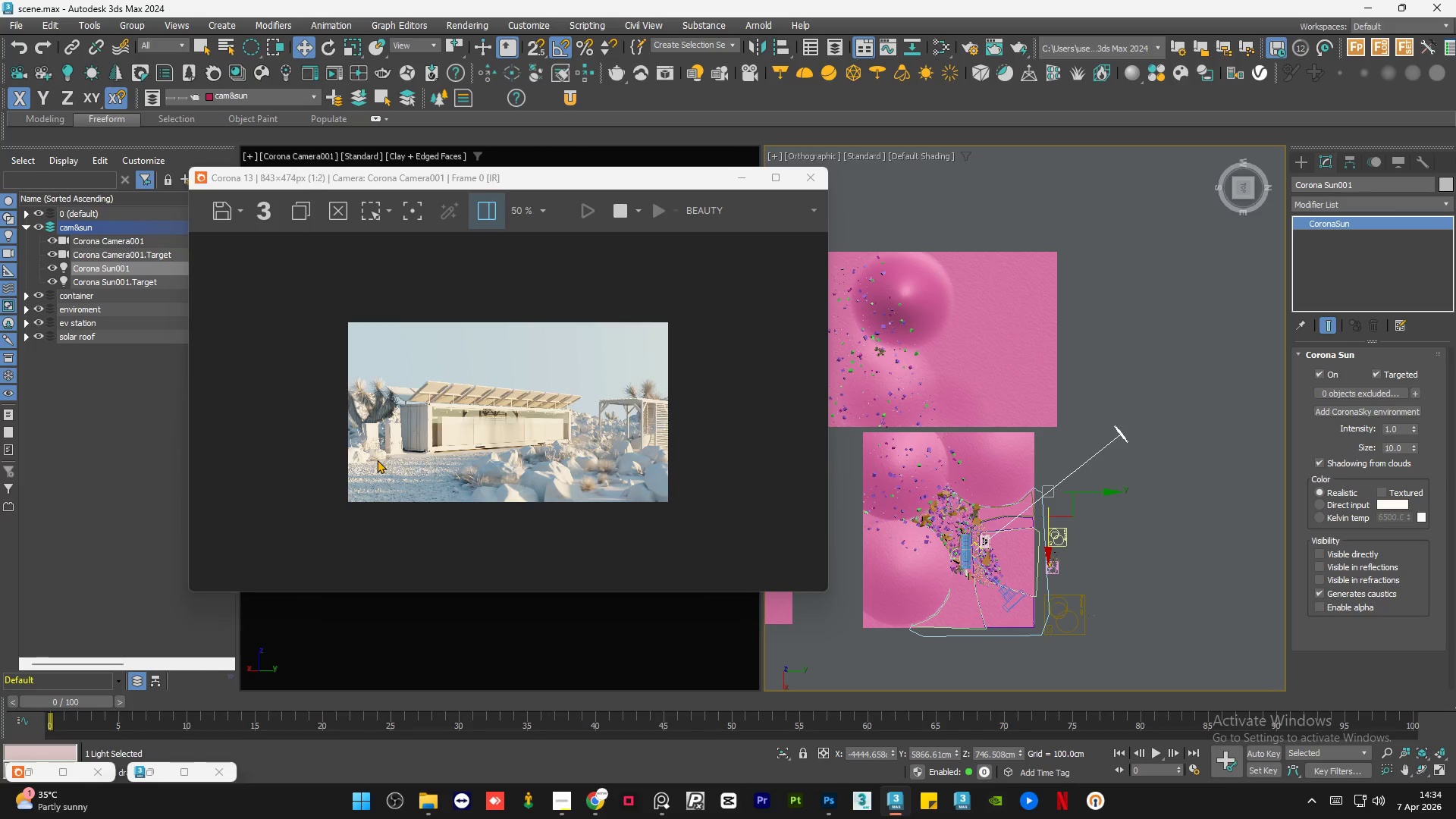 
scroll: coordinate [227, 450], scroll_direction: up, amount: 2.0
 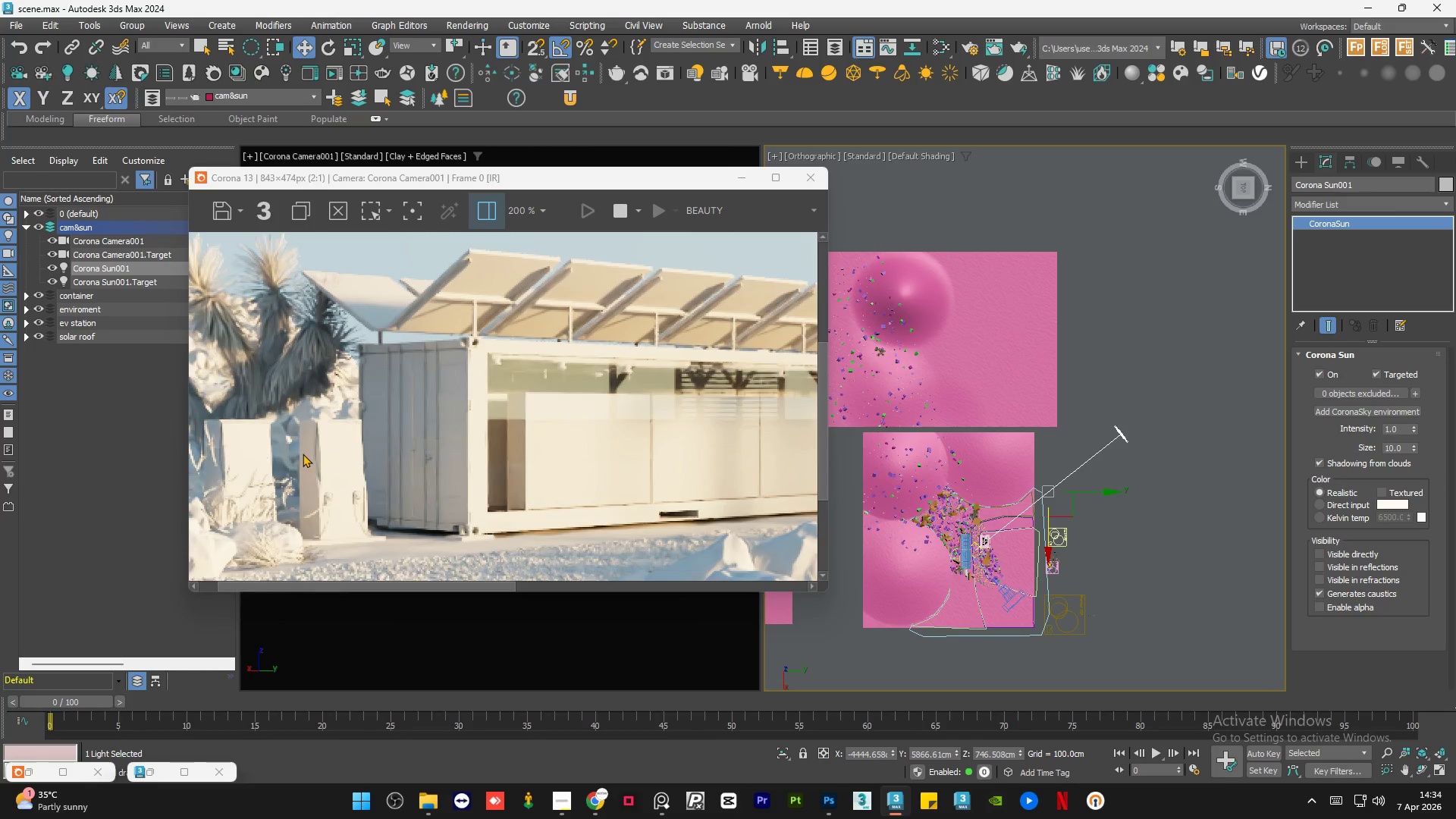 
scroll: coordinate [303, 453], scroll_direction: down, amount: 1.0
 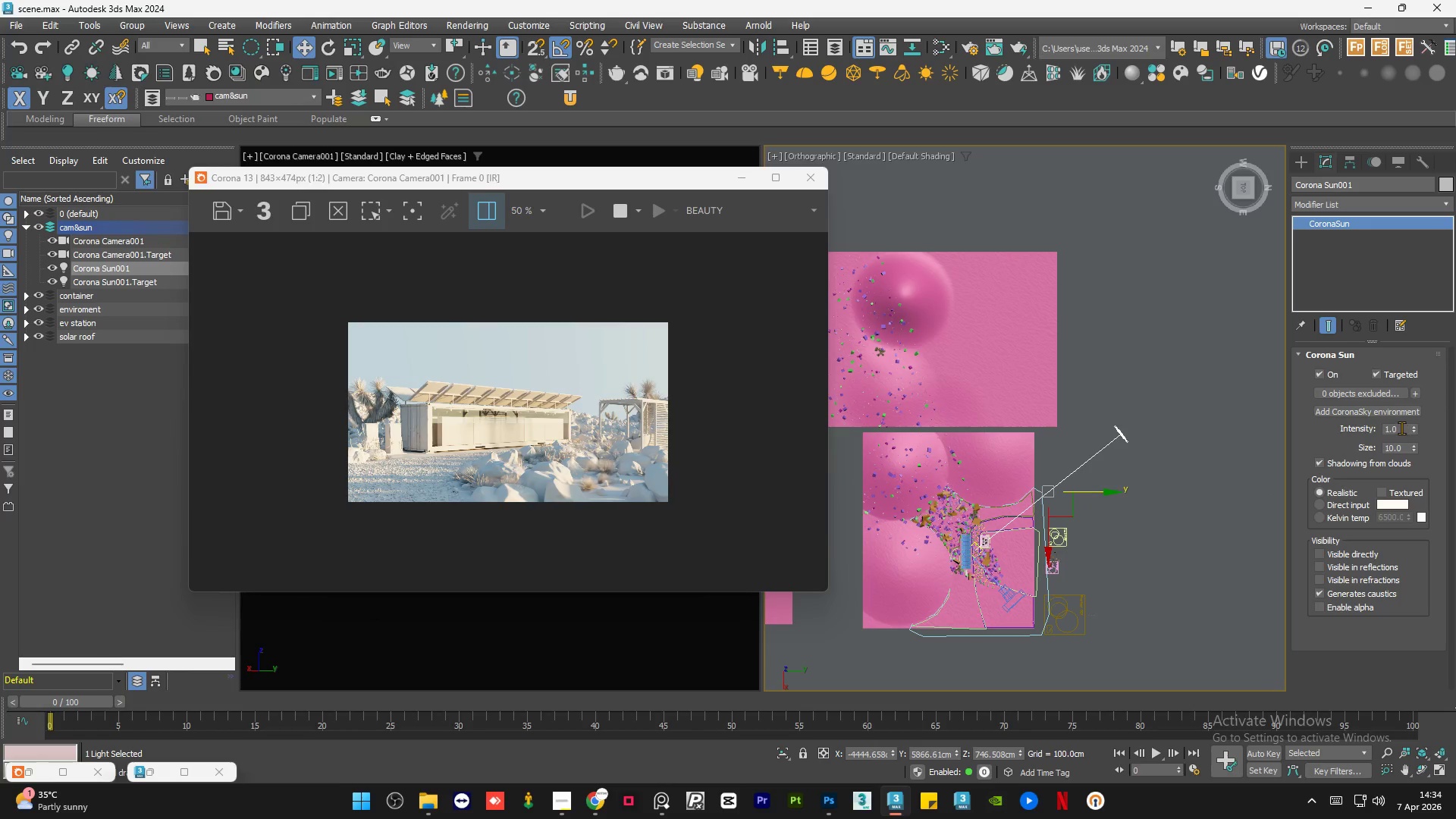 
double_click([1402, 428])
 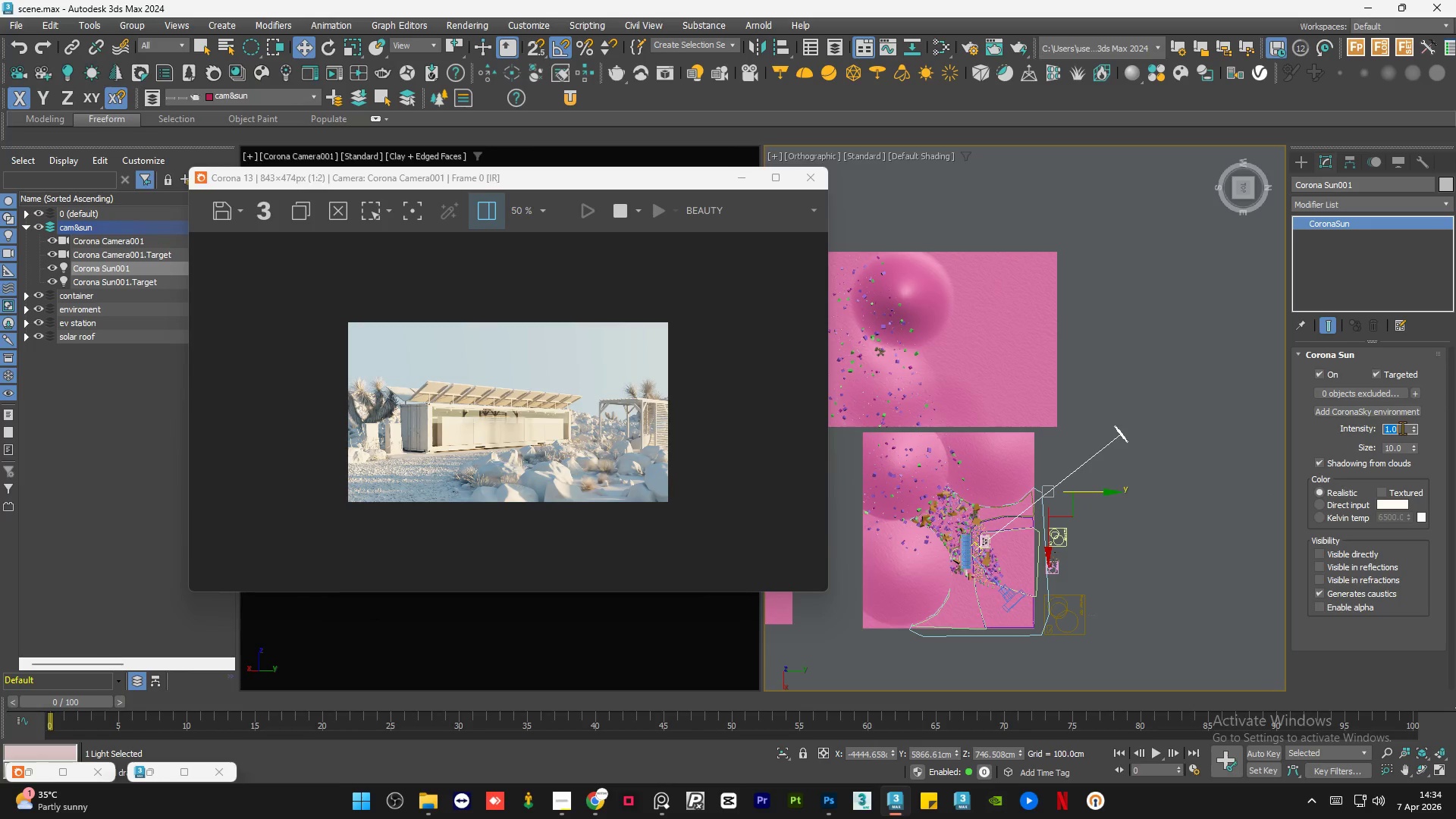 
key(NumpadDecimal)
 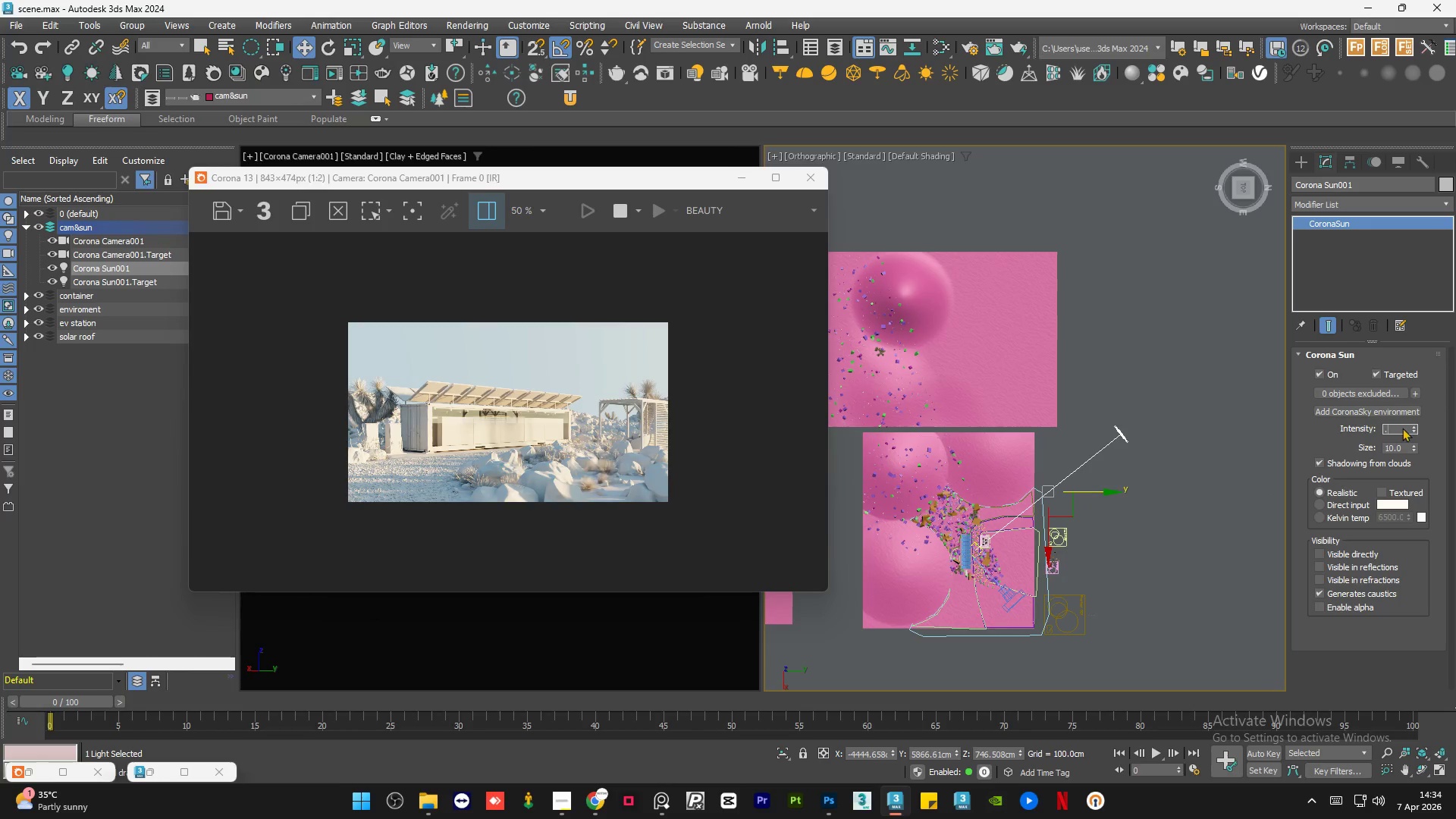 
key(Numpad2)
 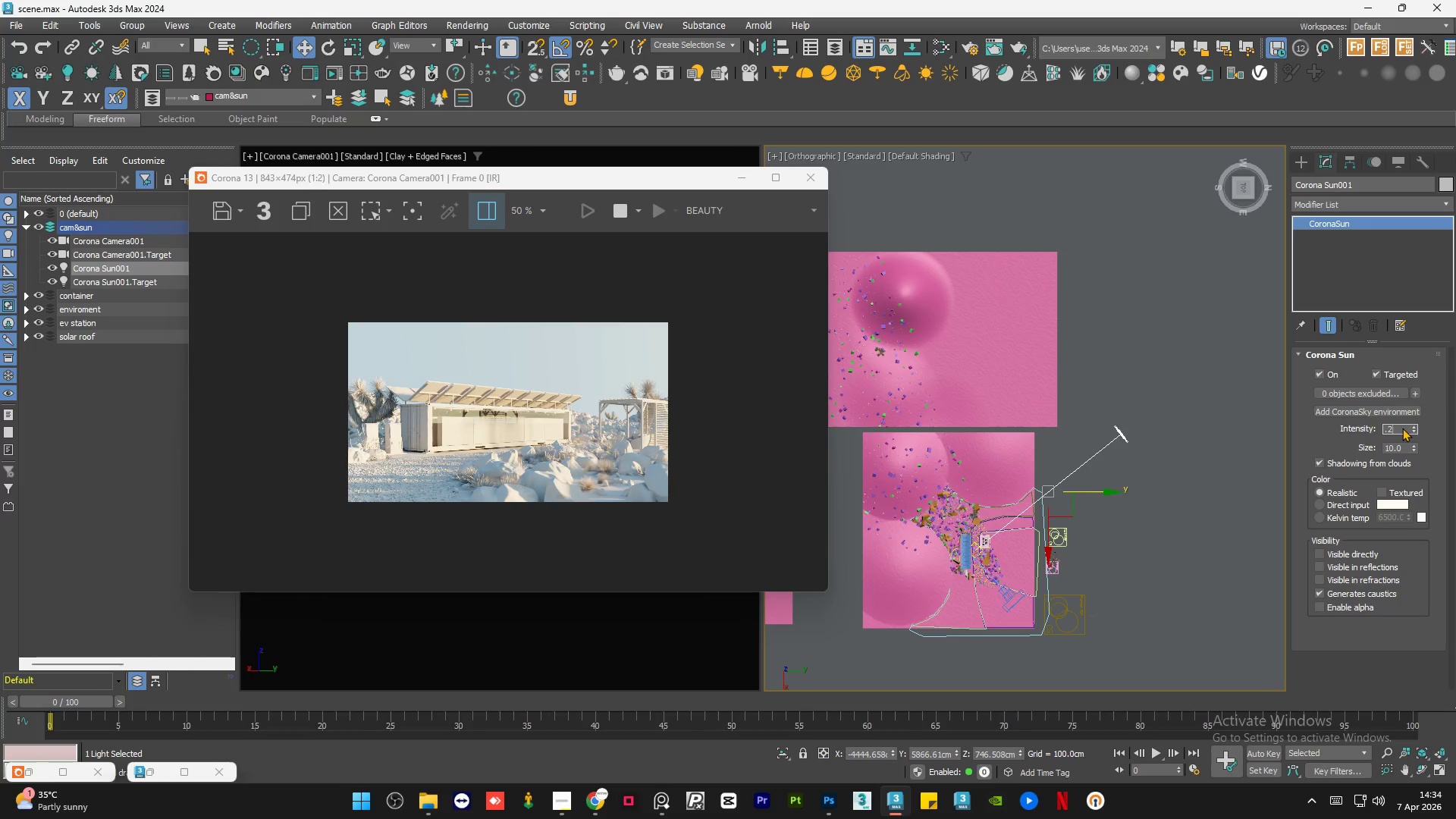 
key(NumpadEnter)
 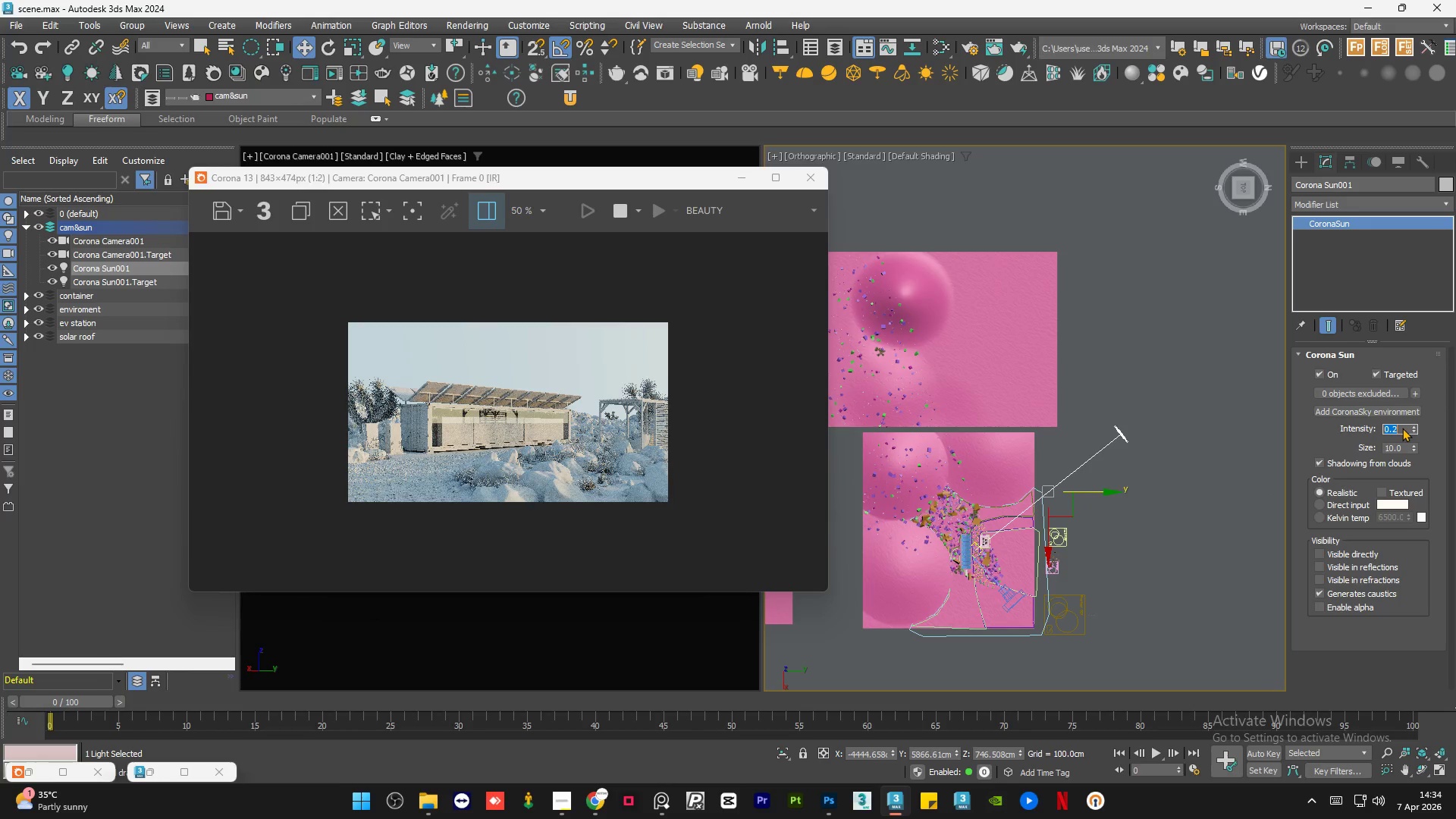 
key(NumpadDecimal)
 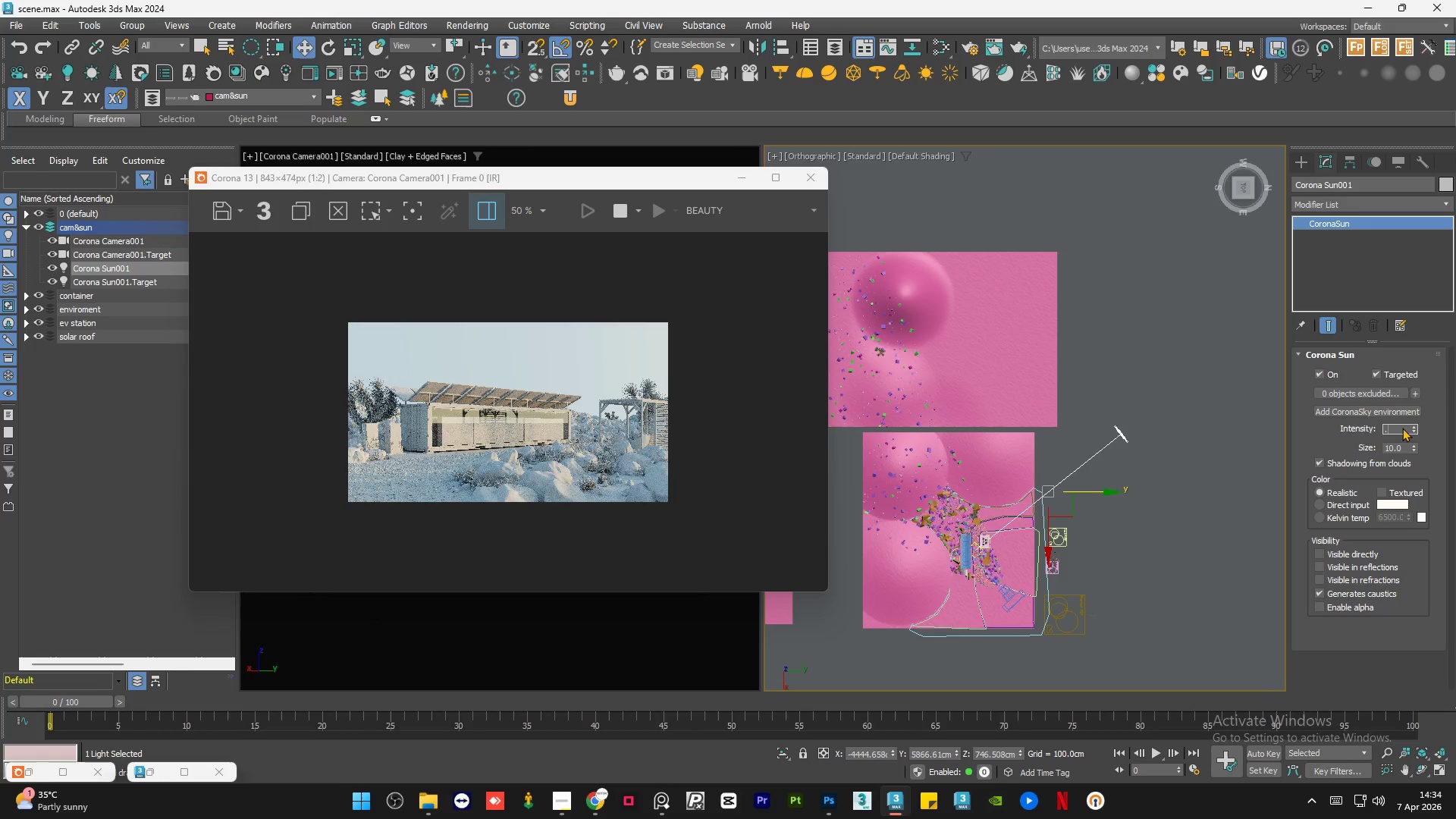 
key(Numpad5)
 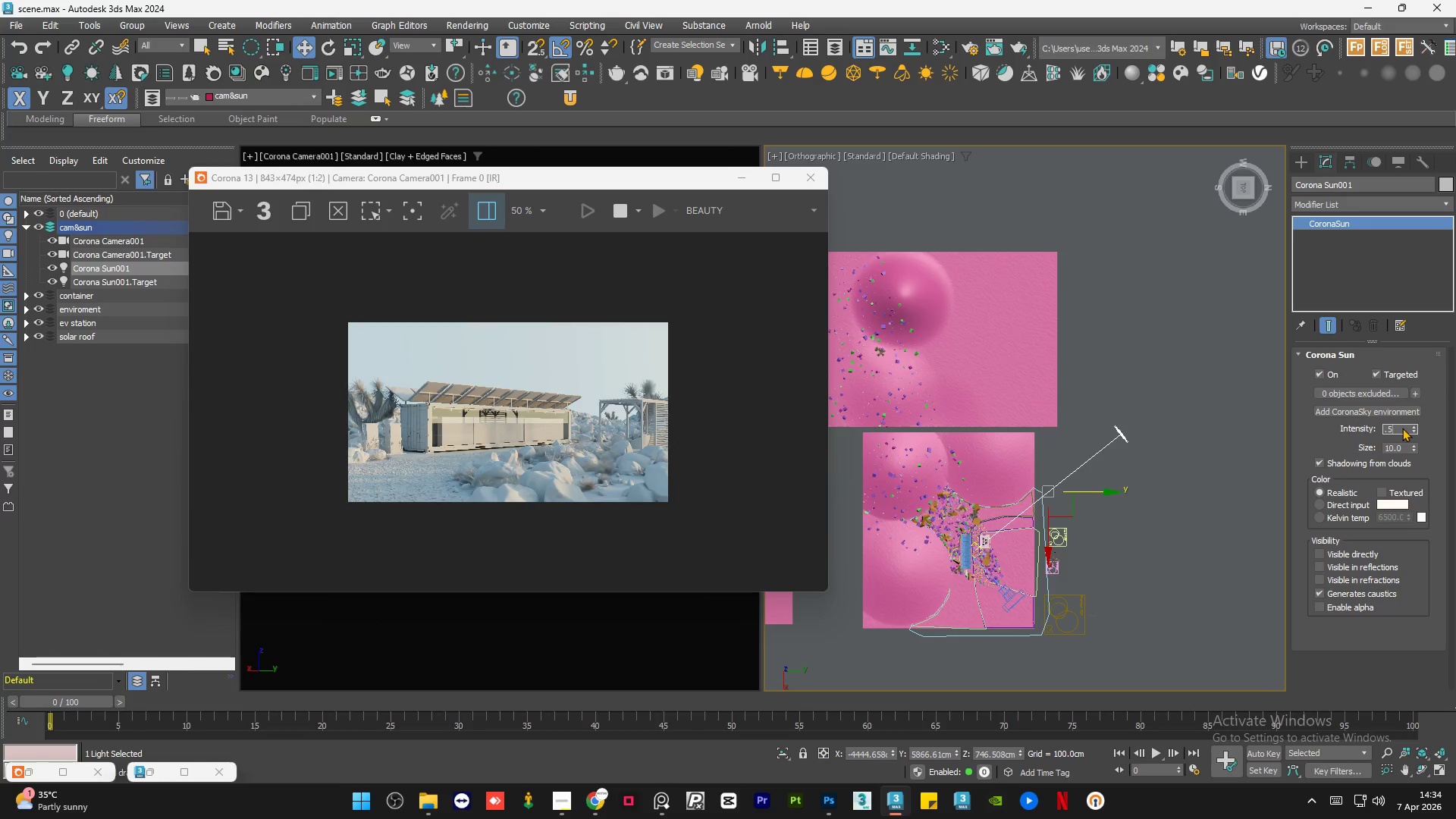 
key(NumpadEnter)
 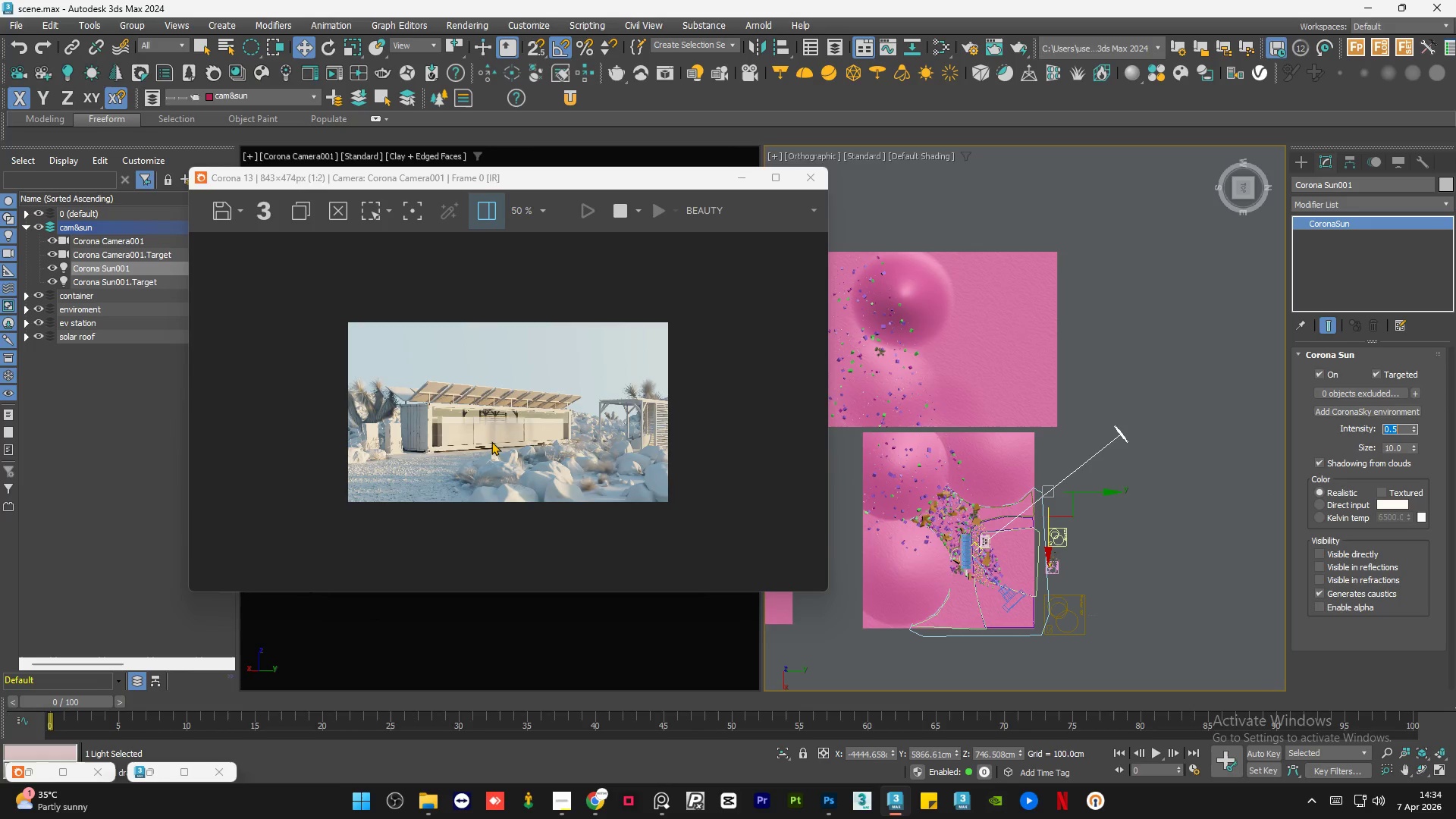 
scroll: coordinate [231, 469], scroll_direction: up, amount: 3.0
 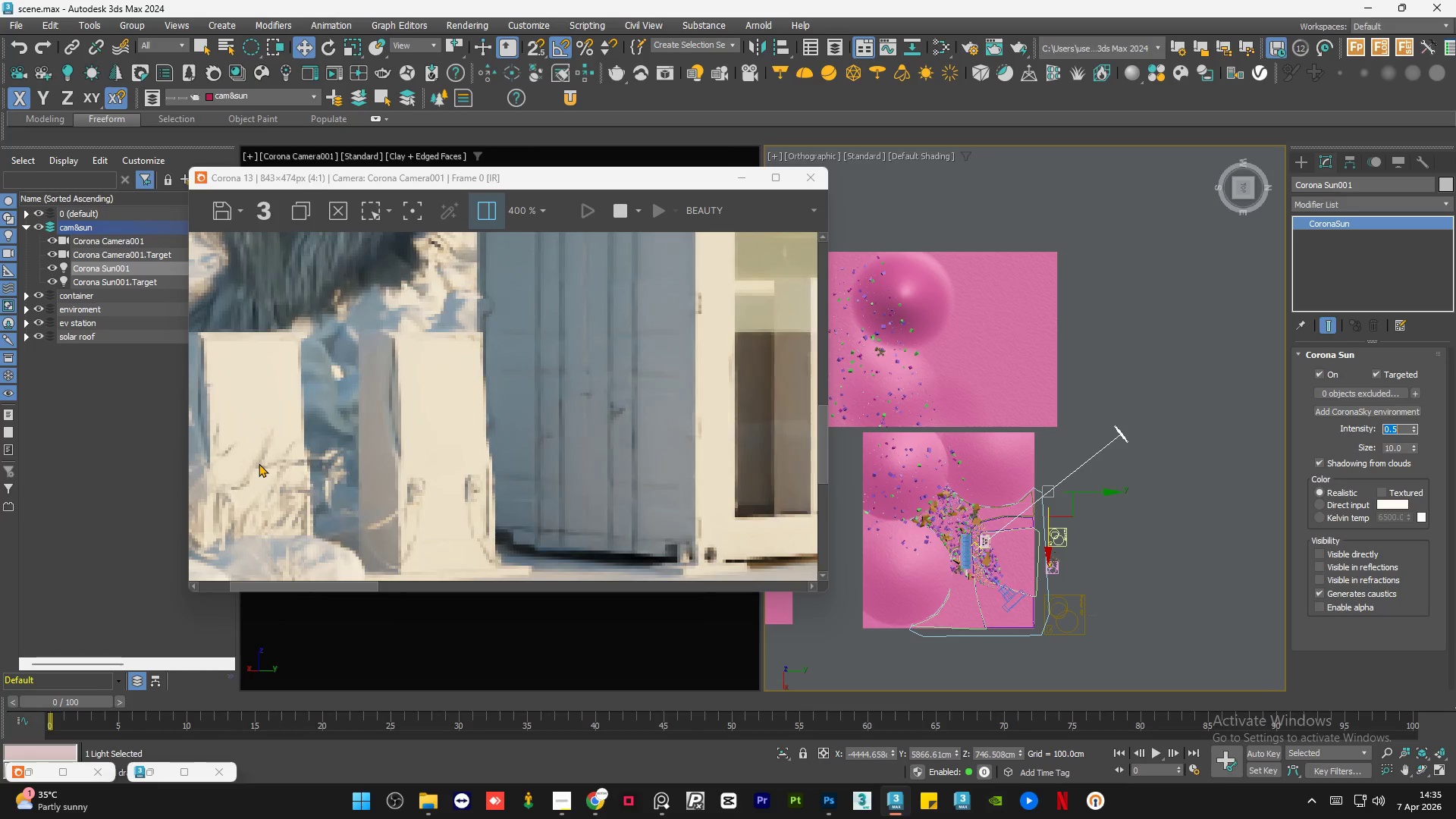 
scroll: coordinate [259, 463], scroll_direction: down, amount: 1.0
 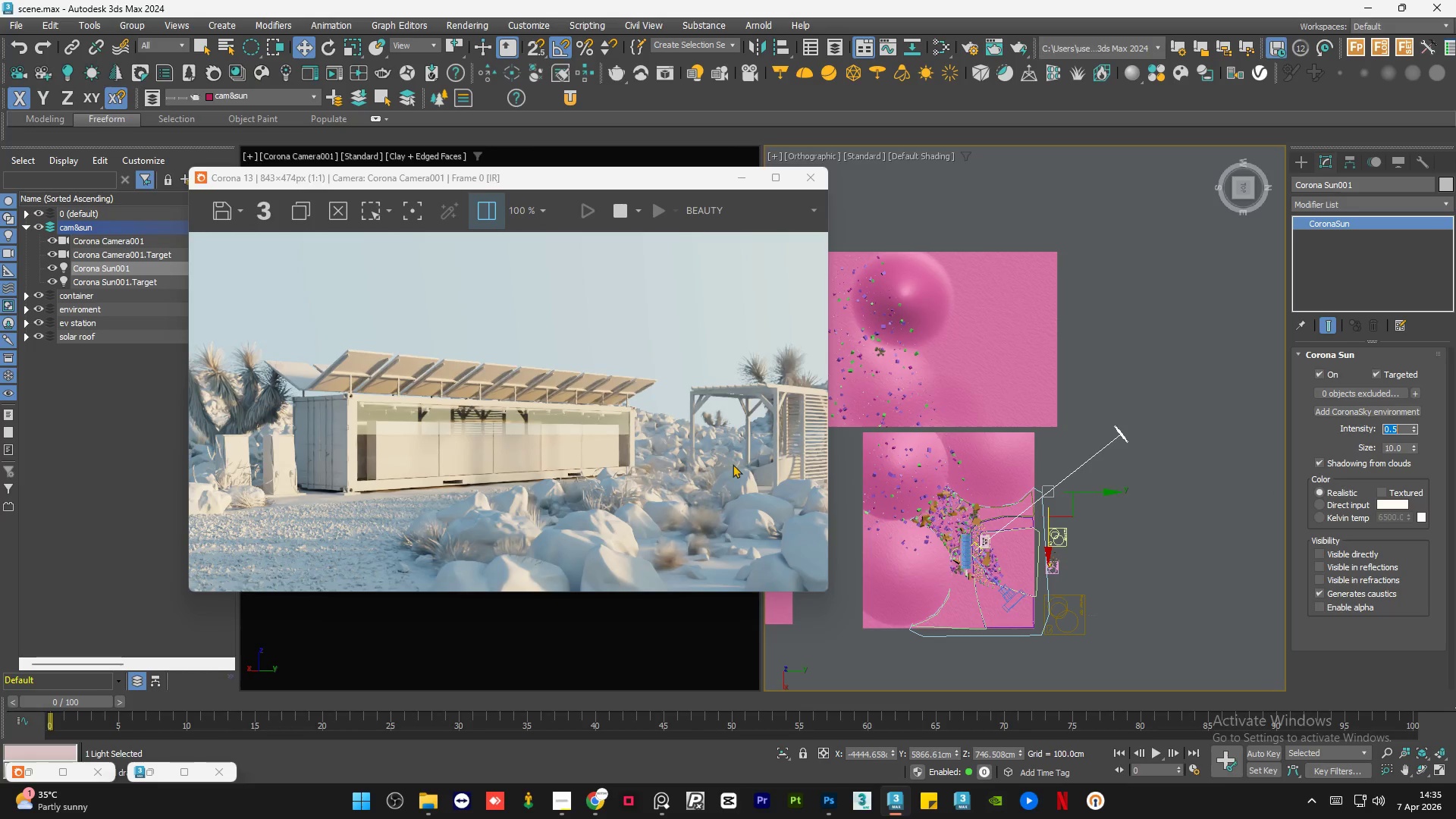 
scroll: coordinate [751, 393], scroll_direction: none, amount: 0.0
 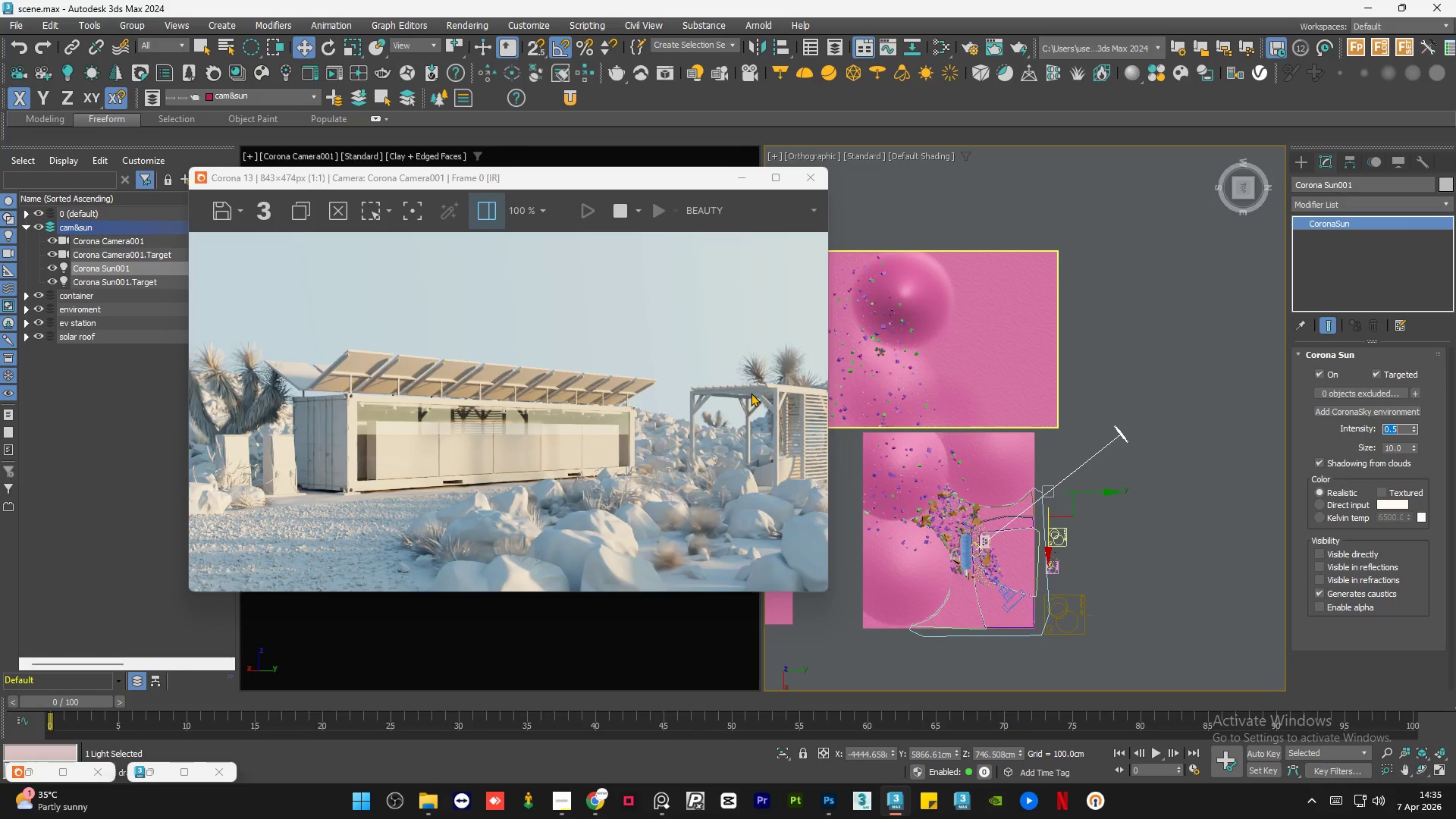 
scroll: coordinate [751, 393], scroll_direction: down, amount: 1.0
 